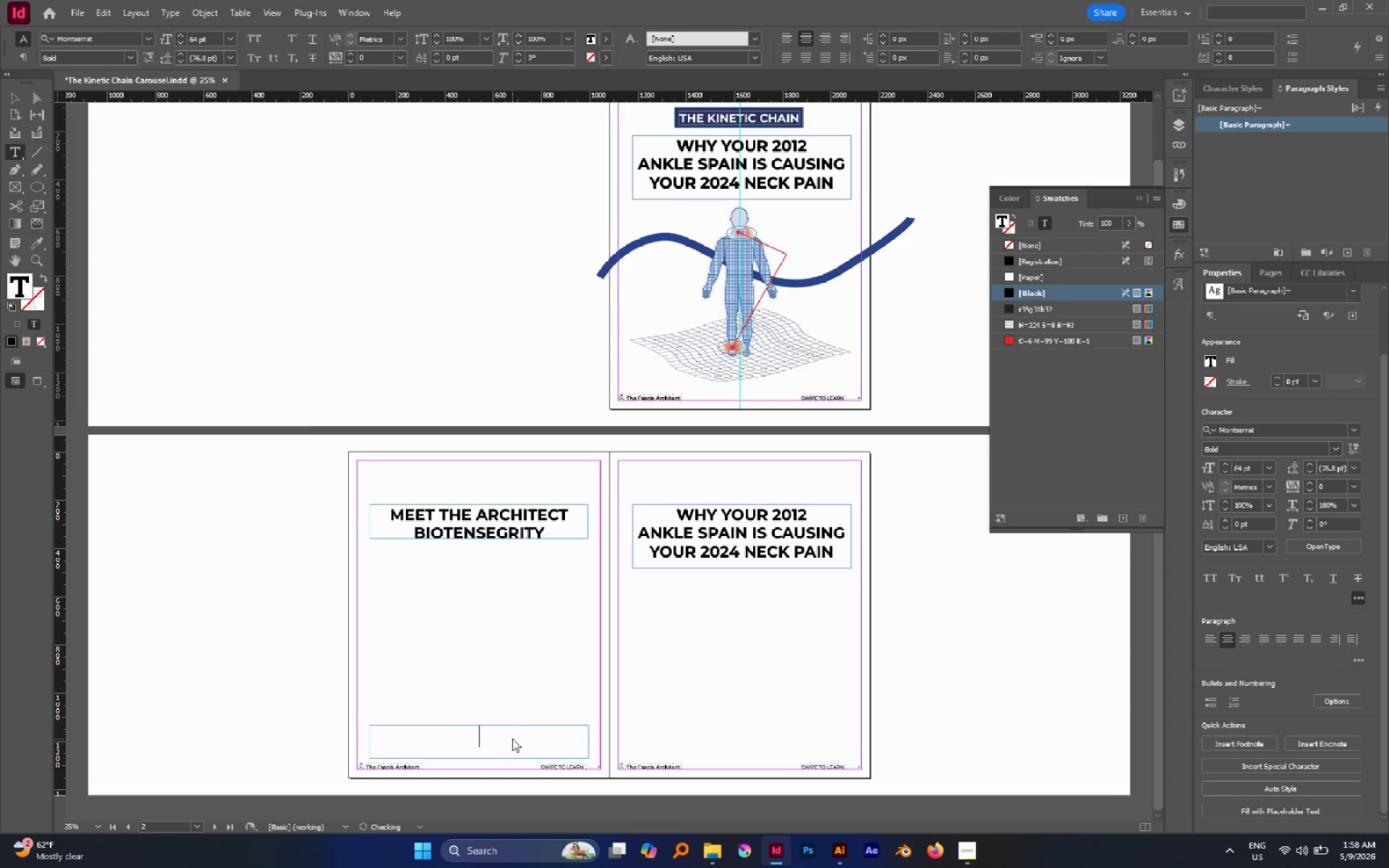 
type(Fascia is a continous web. Tension in one area affects the whole structure.)
key(Escape)
 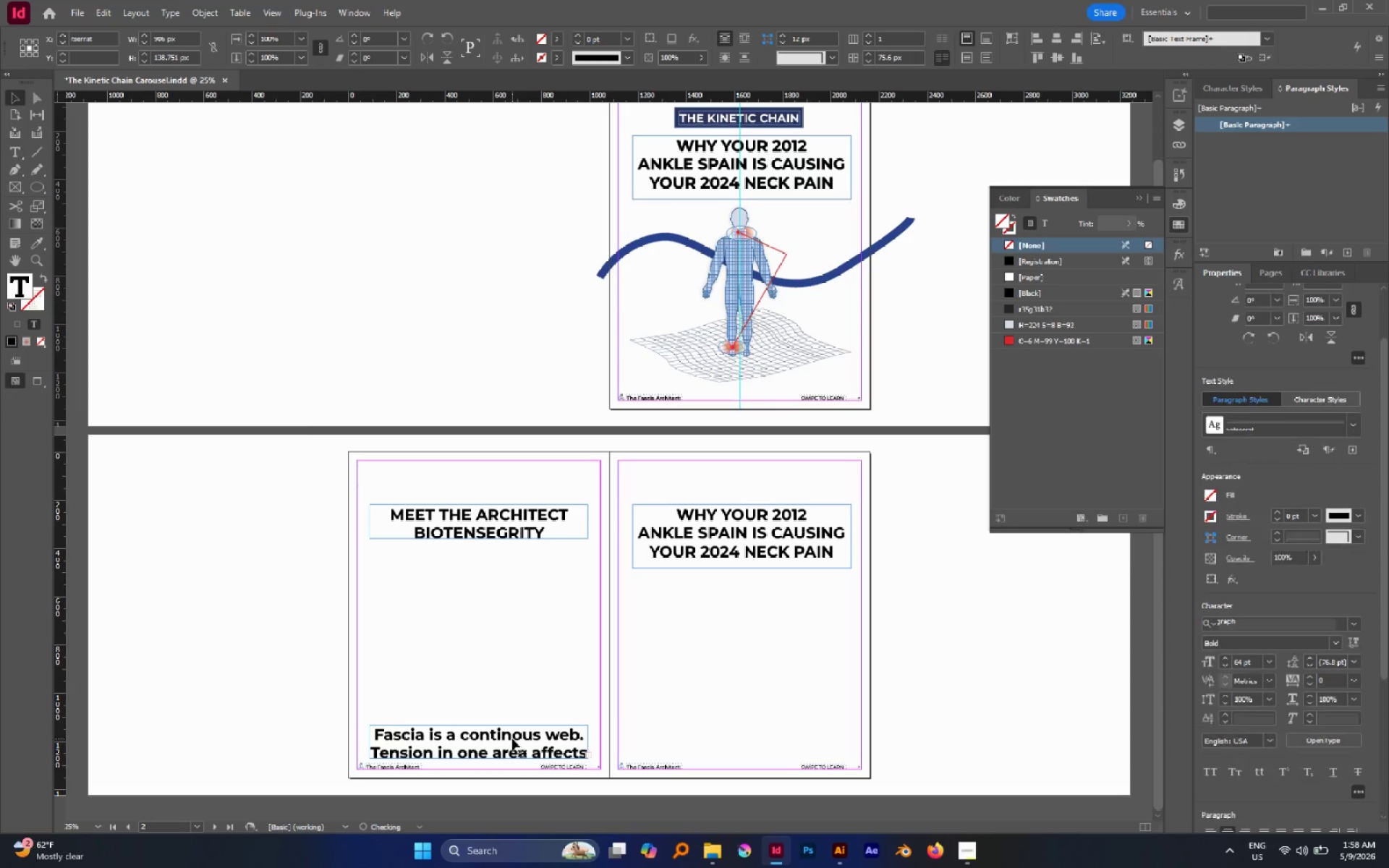 
left_click([1334, 644])
 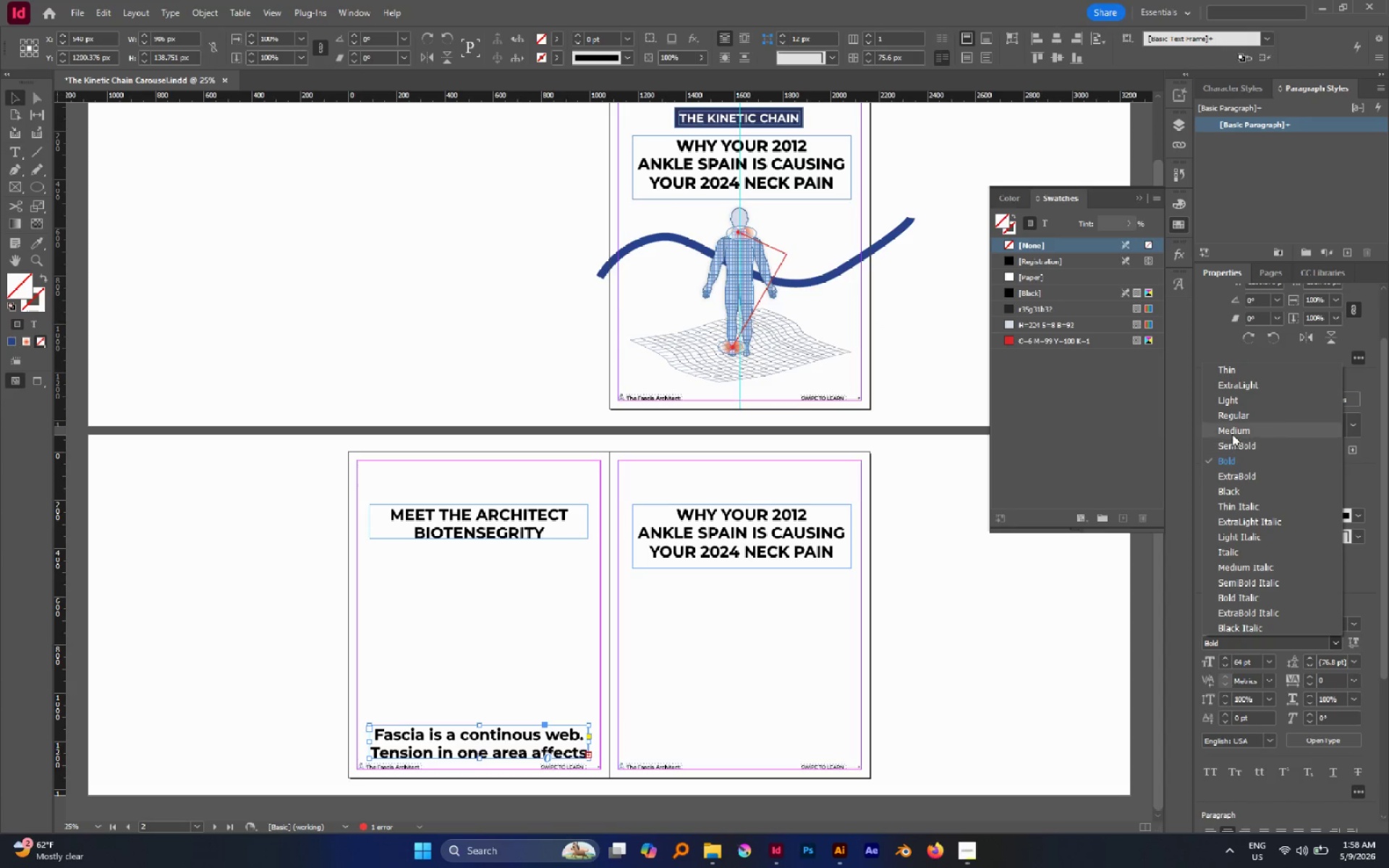 
left_click([1232, 415])
 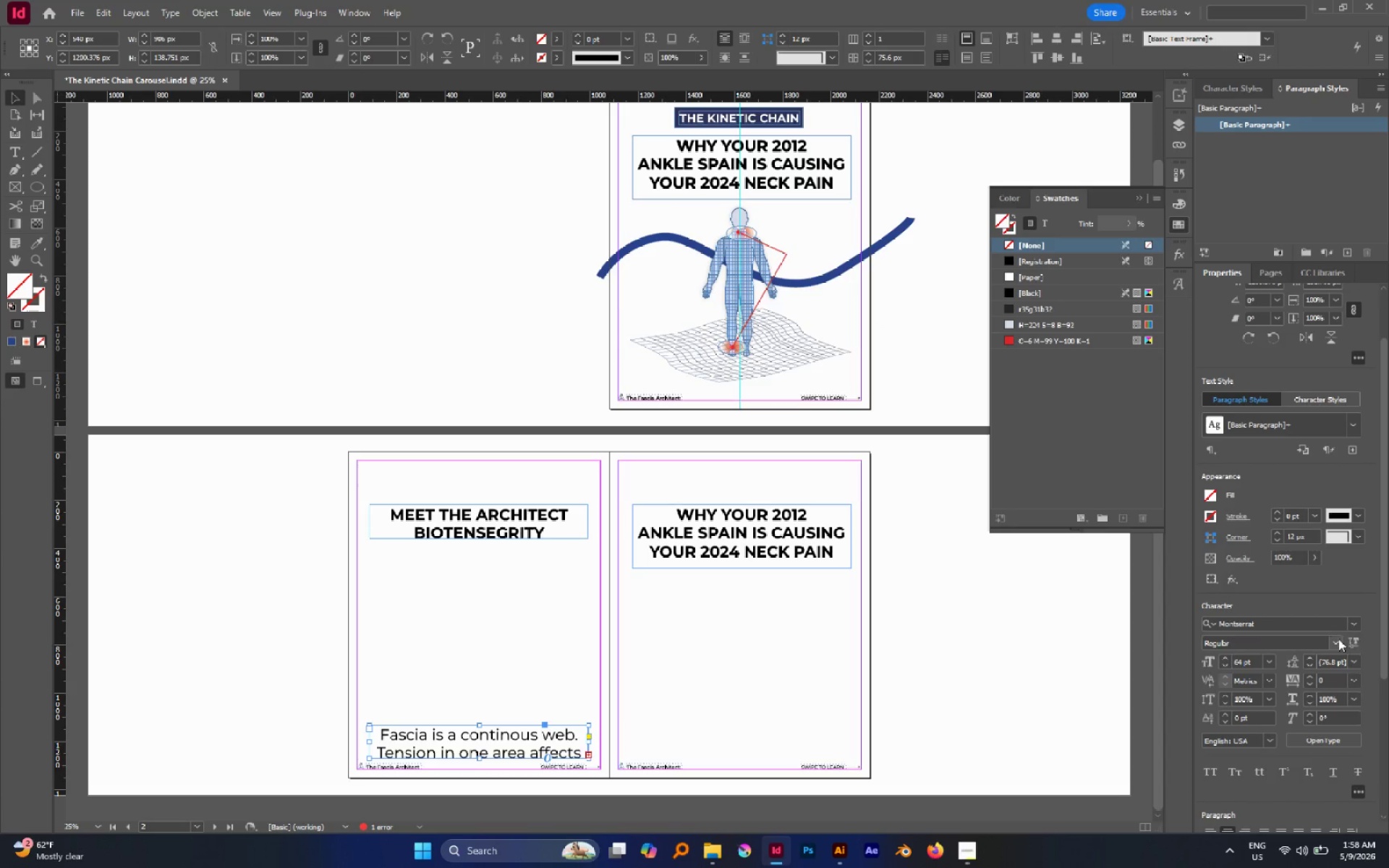 
left_click([1338, 639])
 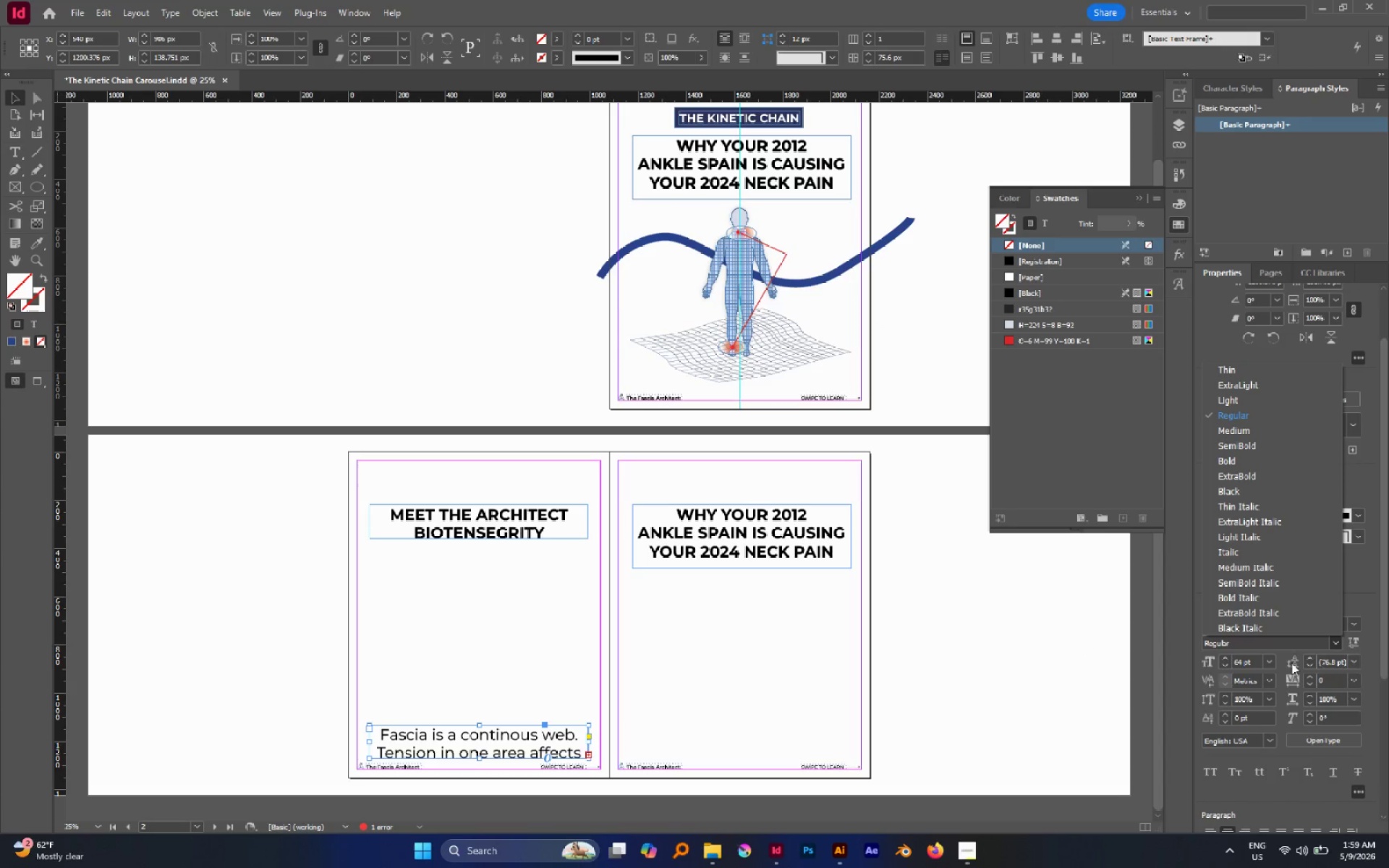 
left_click([1272, 659])
 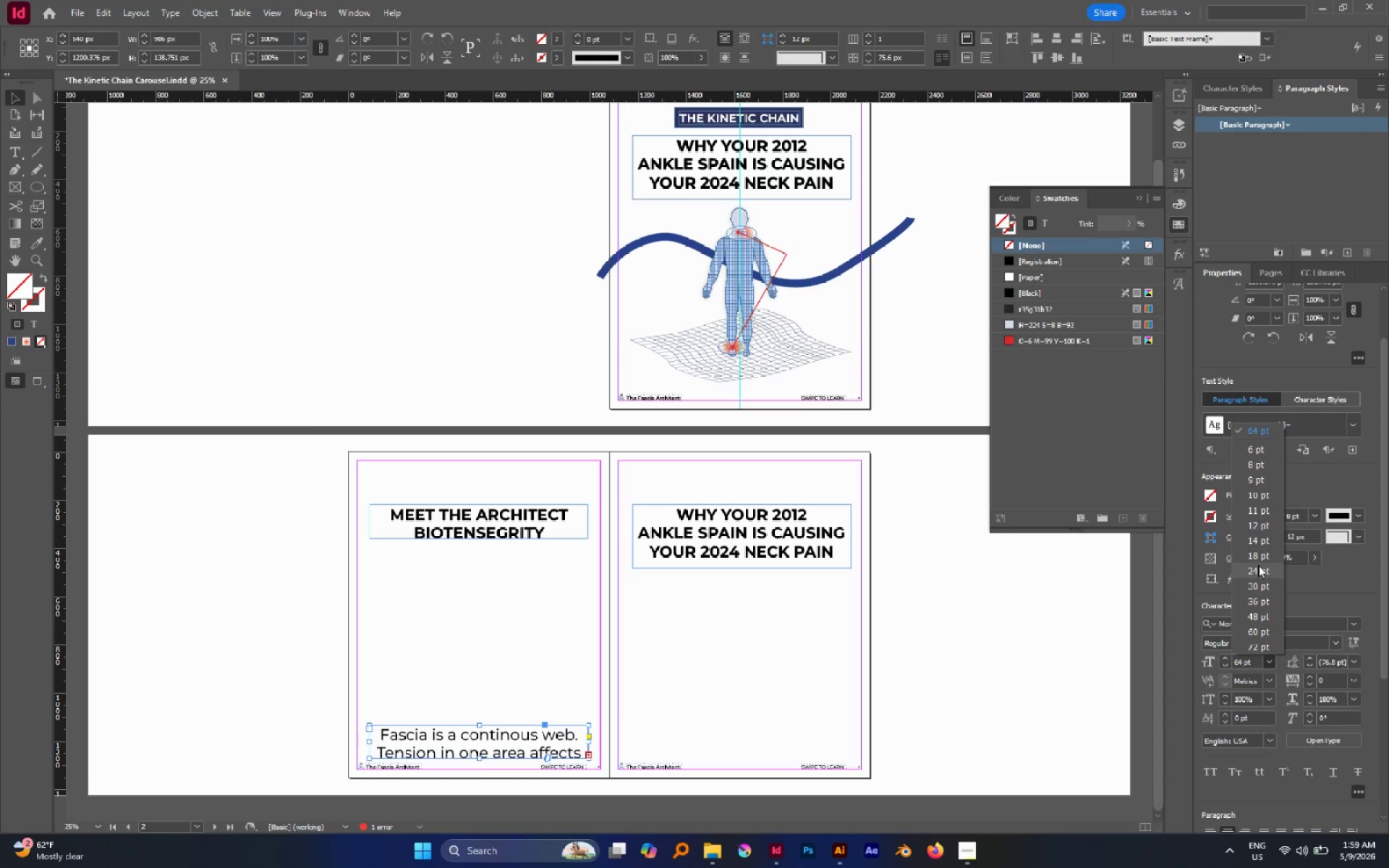 
left_click([1258, 565])
 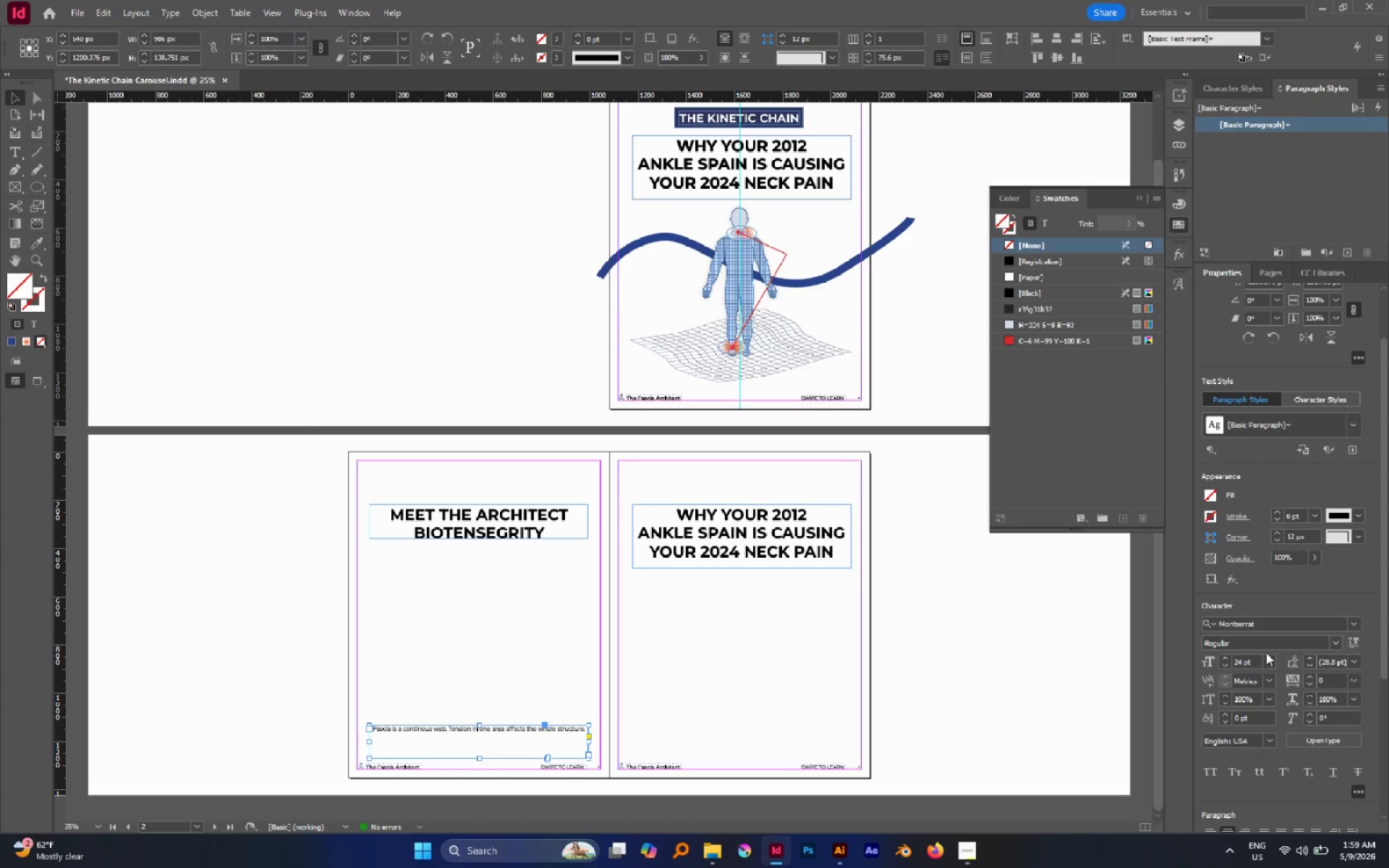 
left_click([1265, 660])
 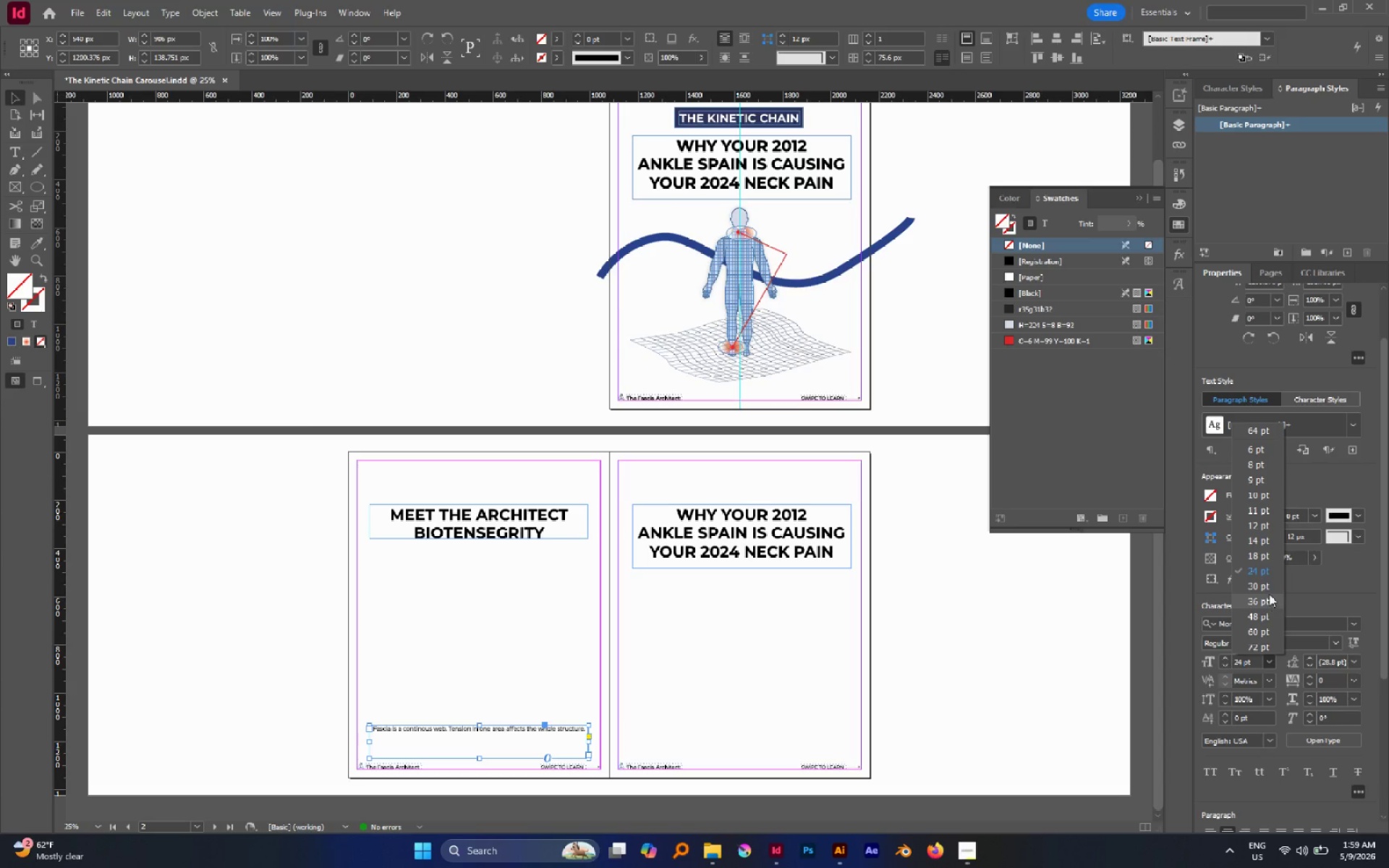 
left_click([1269, 593])
 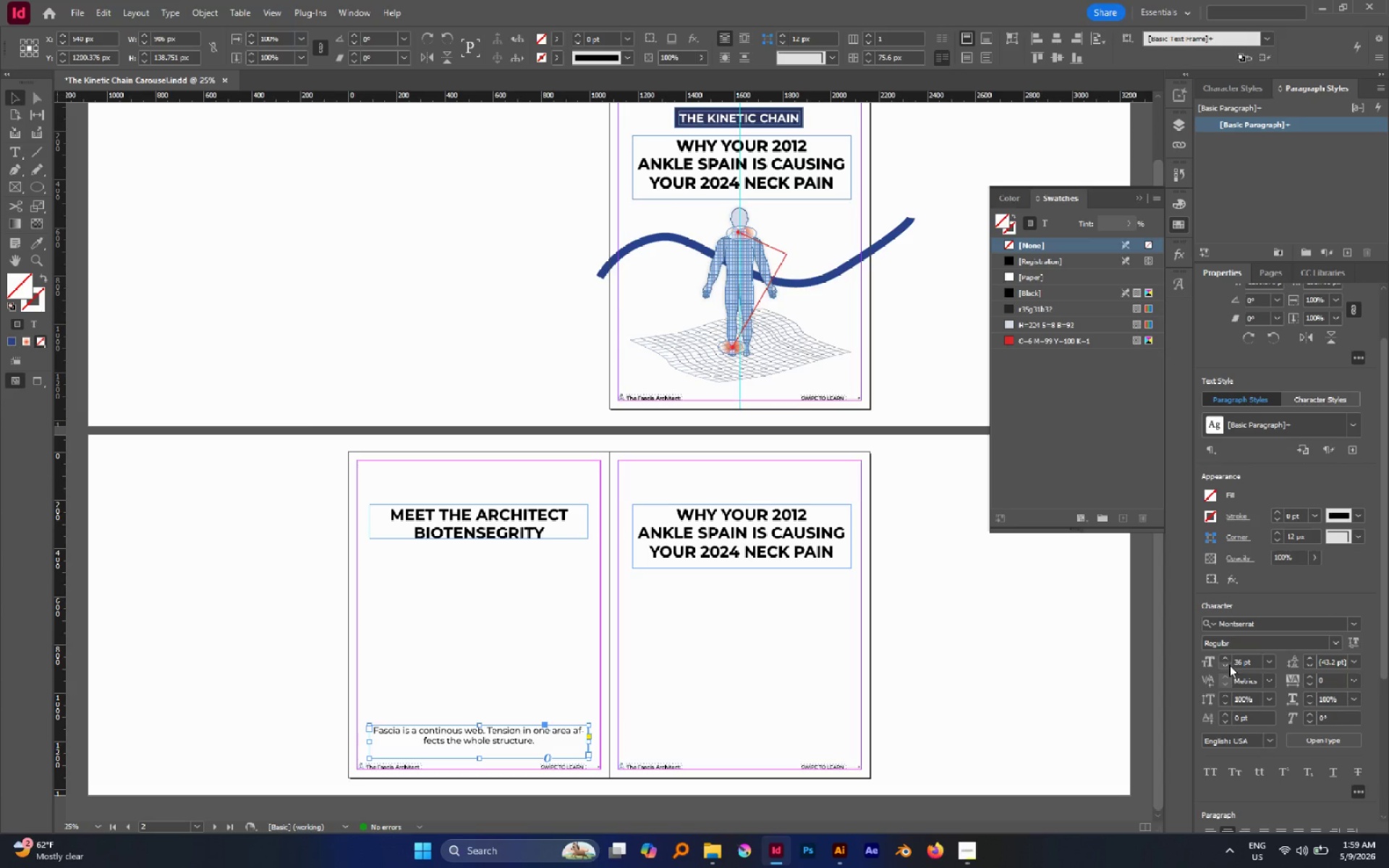 
double_click([1229, 665])
 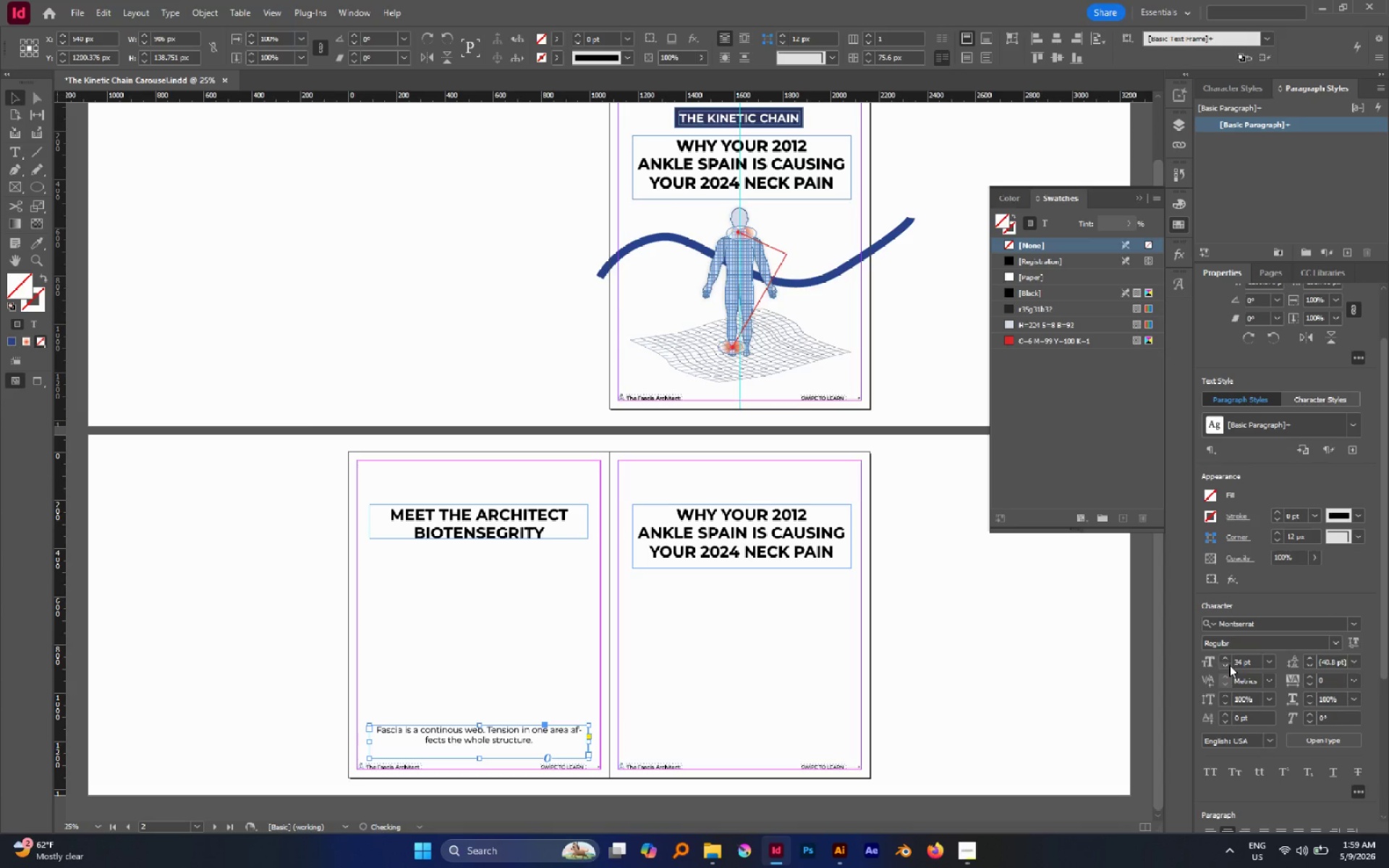 
triple_click([1229, 665])
 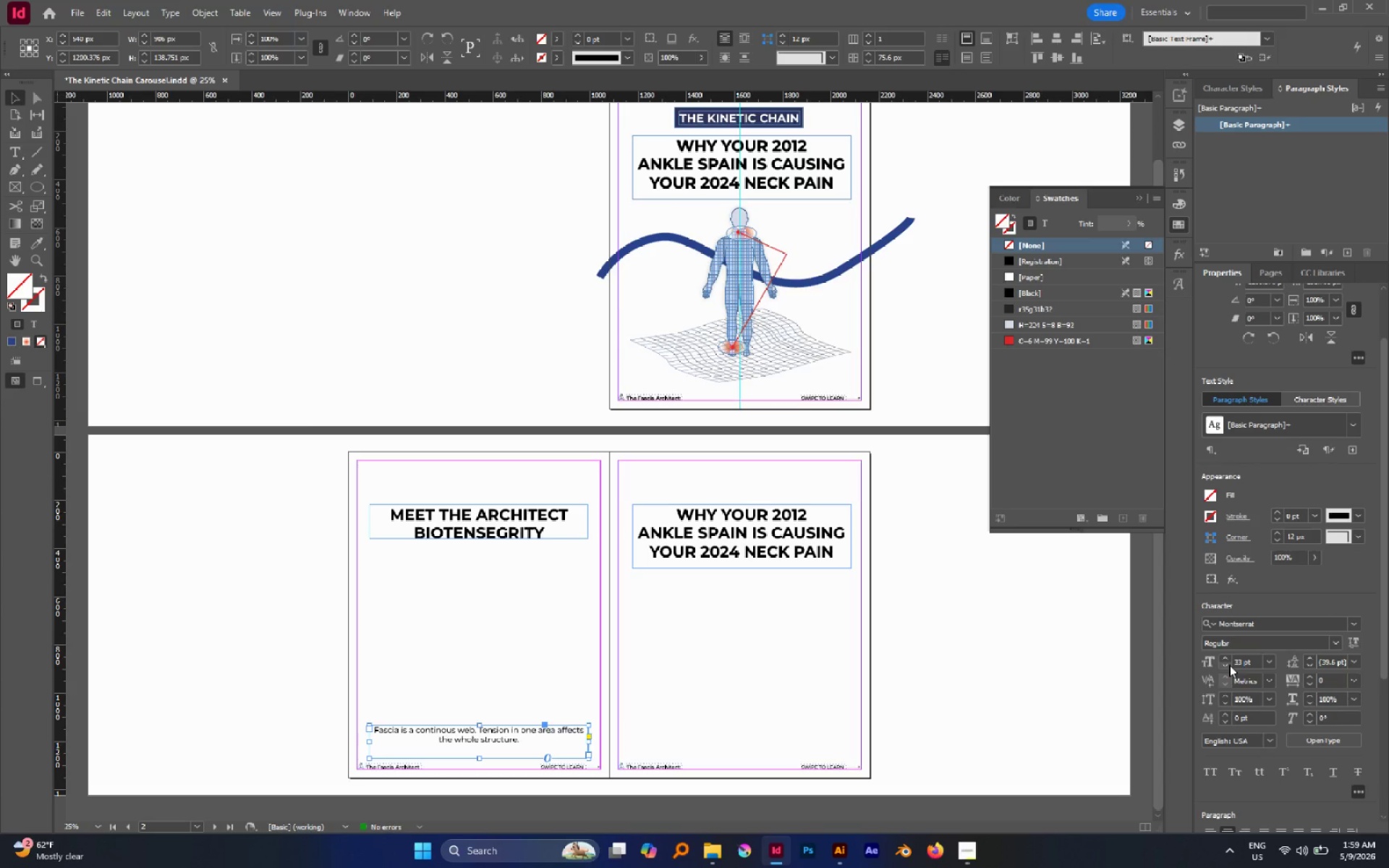 
left_click([1229, 665])
 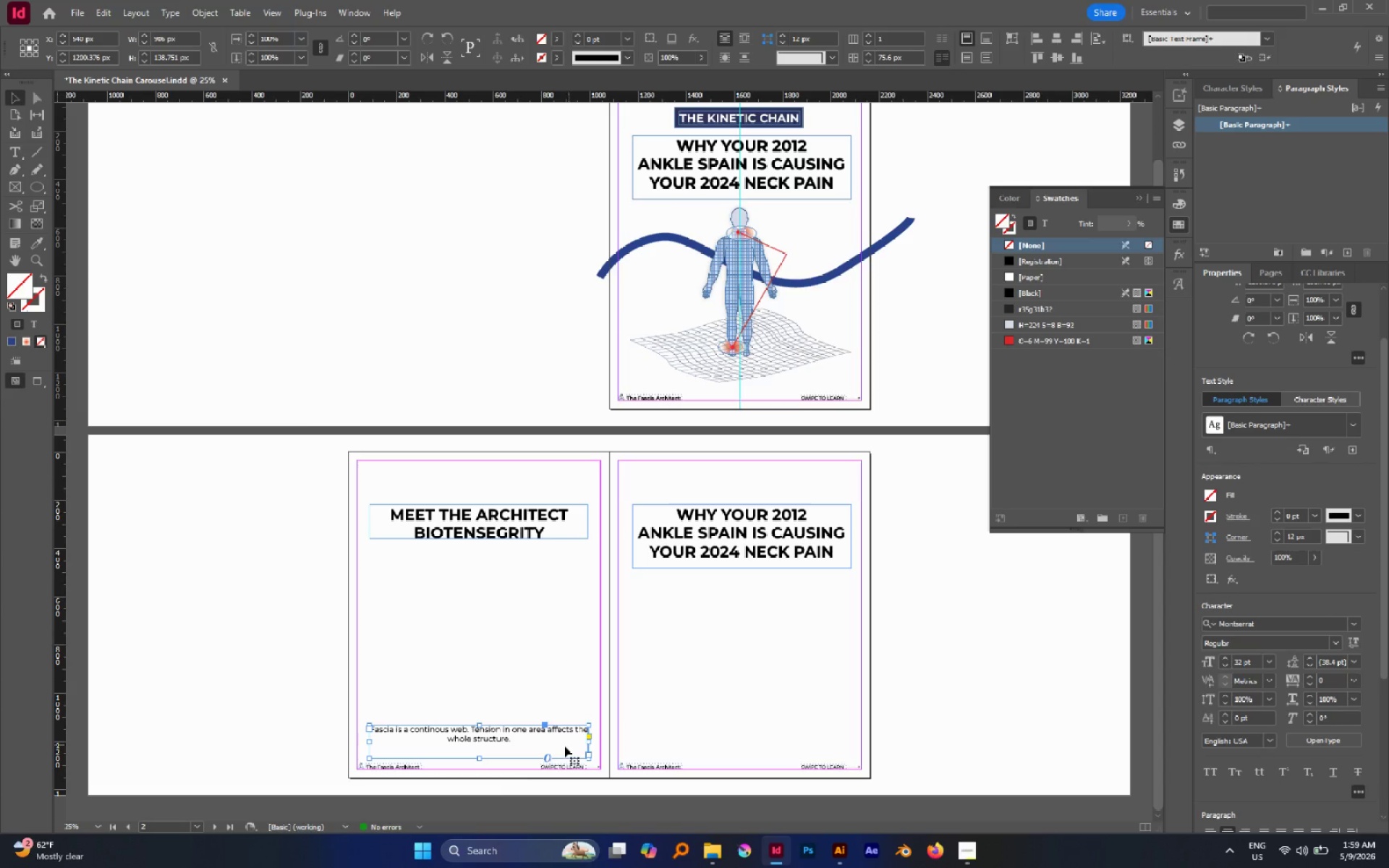 
hold_key(key=AltLeft, duration=0.53)
scroll: coordinate [471, 758], scroll_direction: up, amount: 1.0
 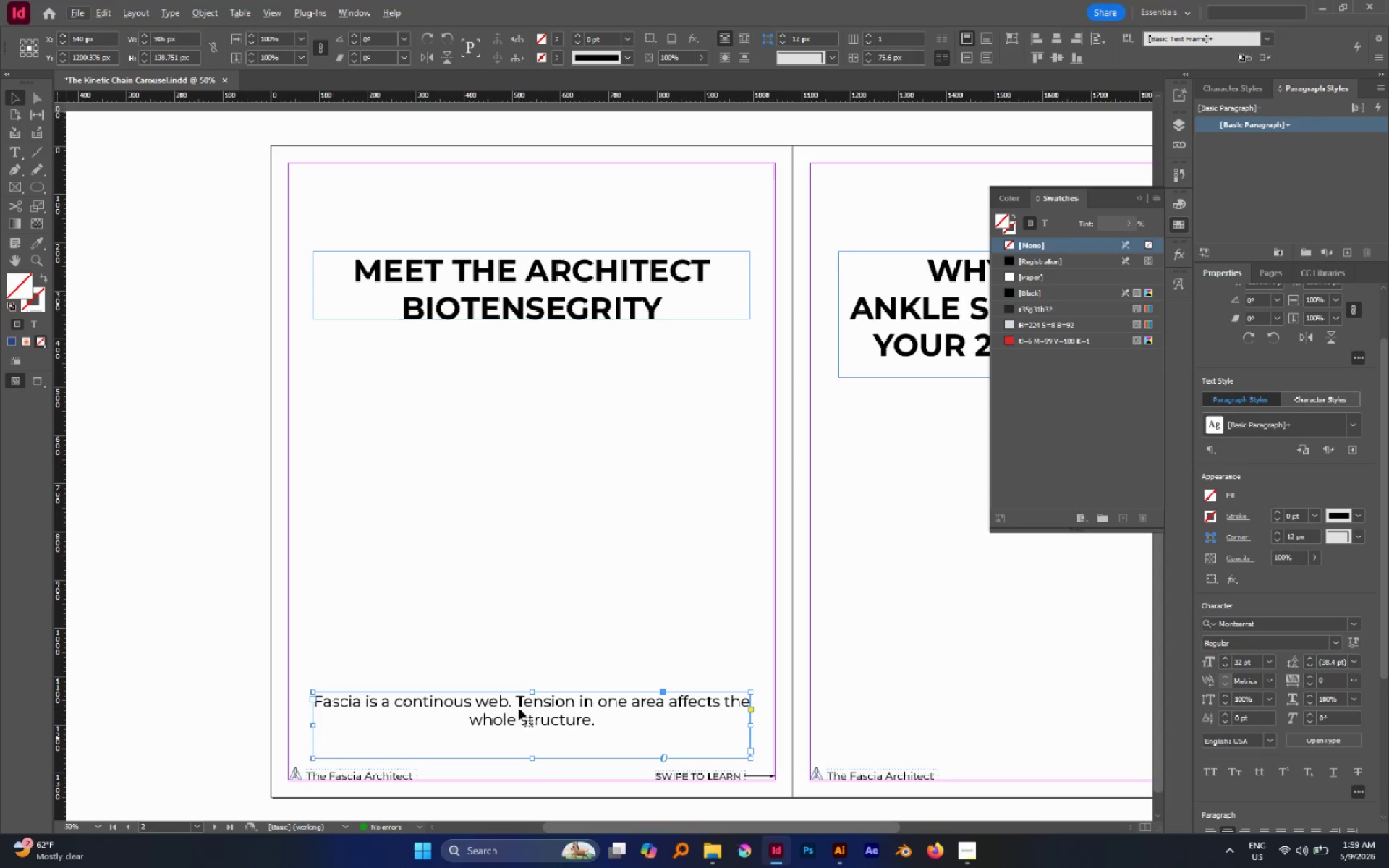 
double_click([517, 702])
 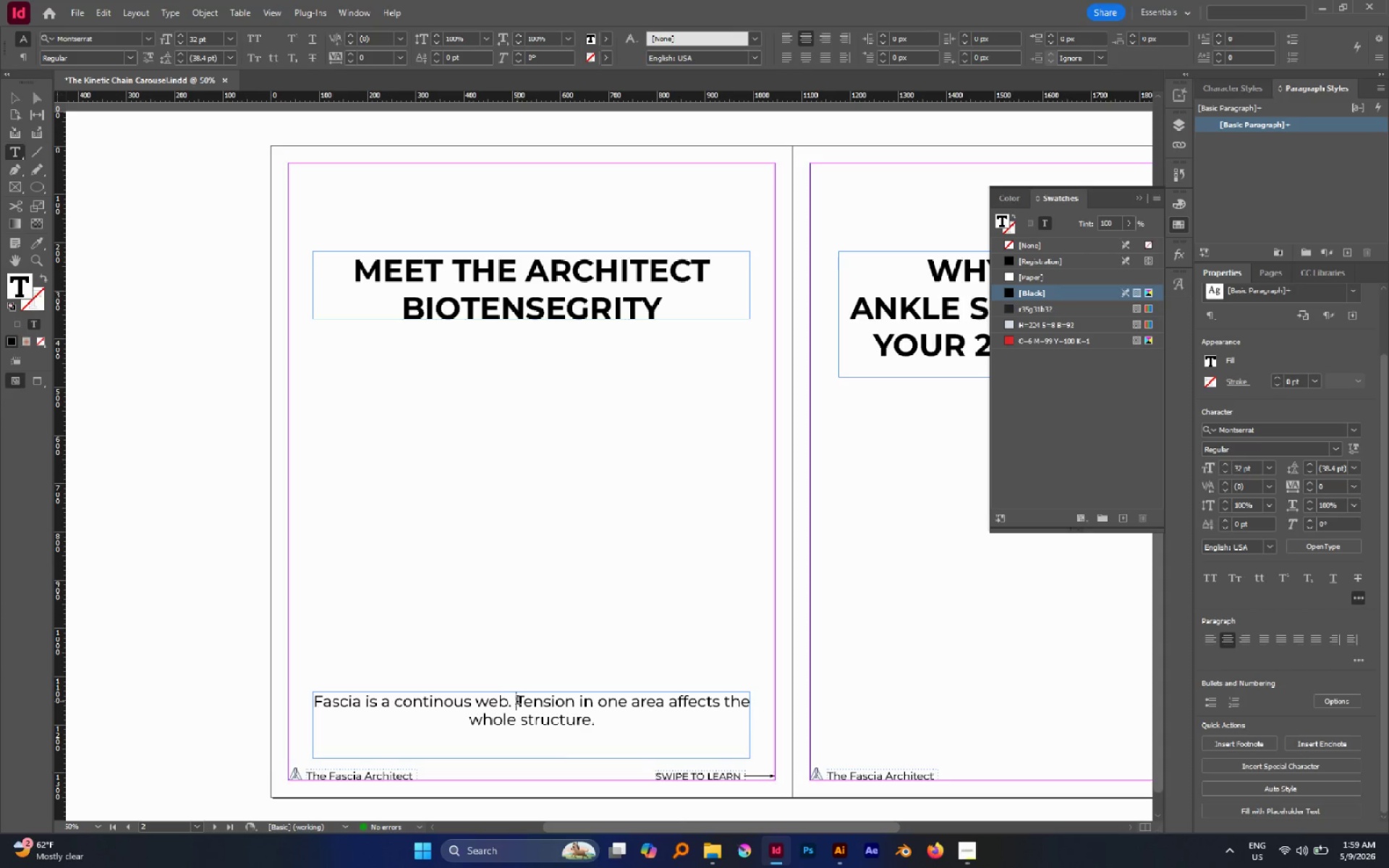 
key(Backspace)
 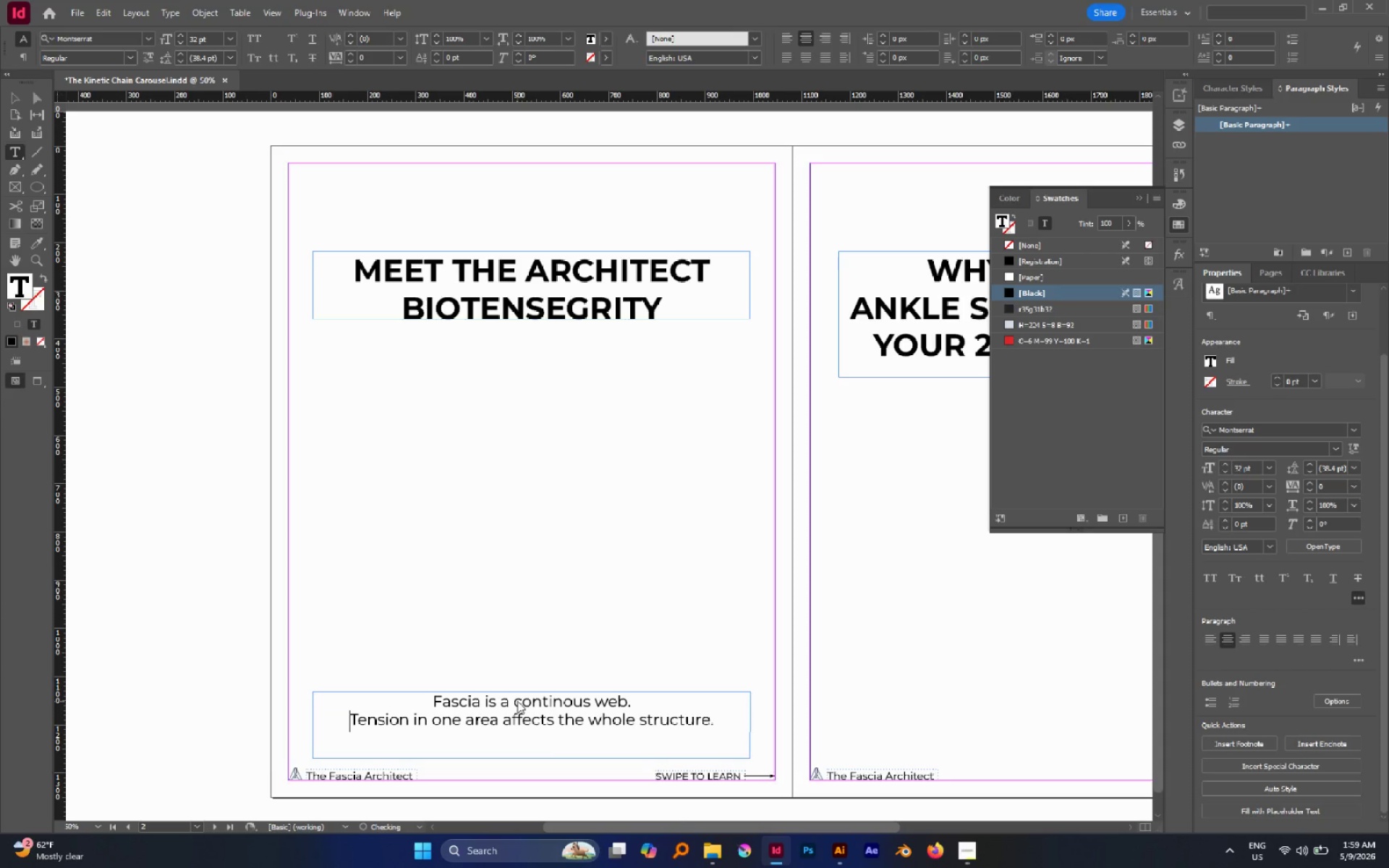 
key(Enter)
 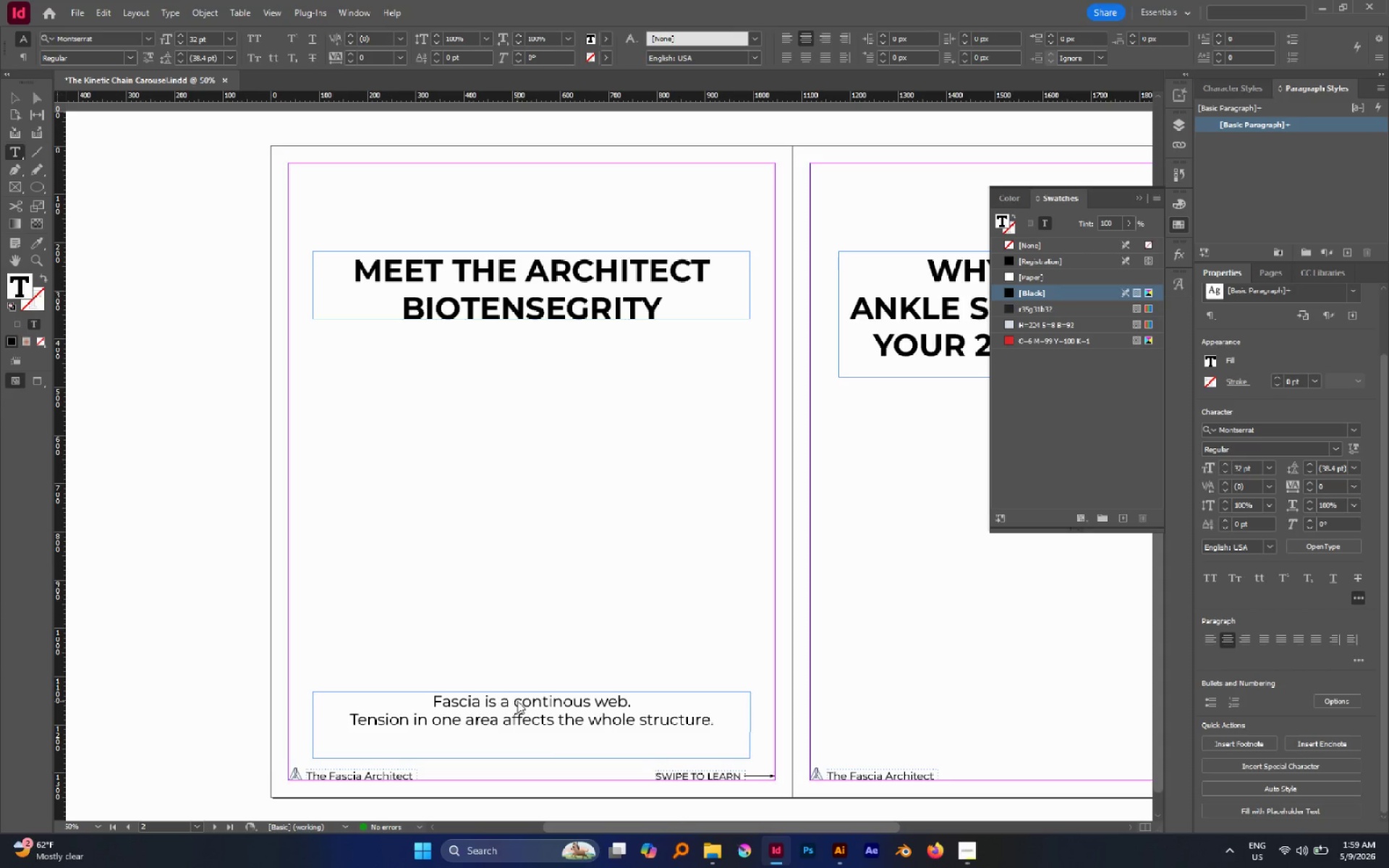 
key(Escape)
 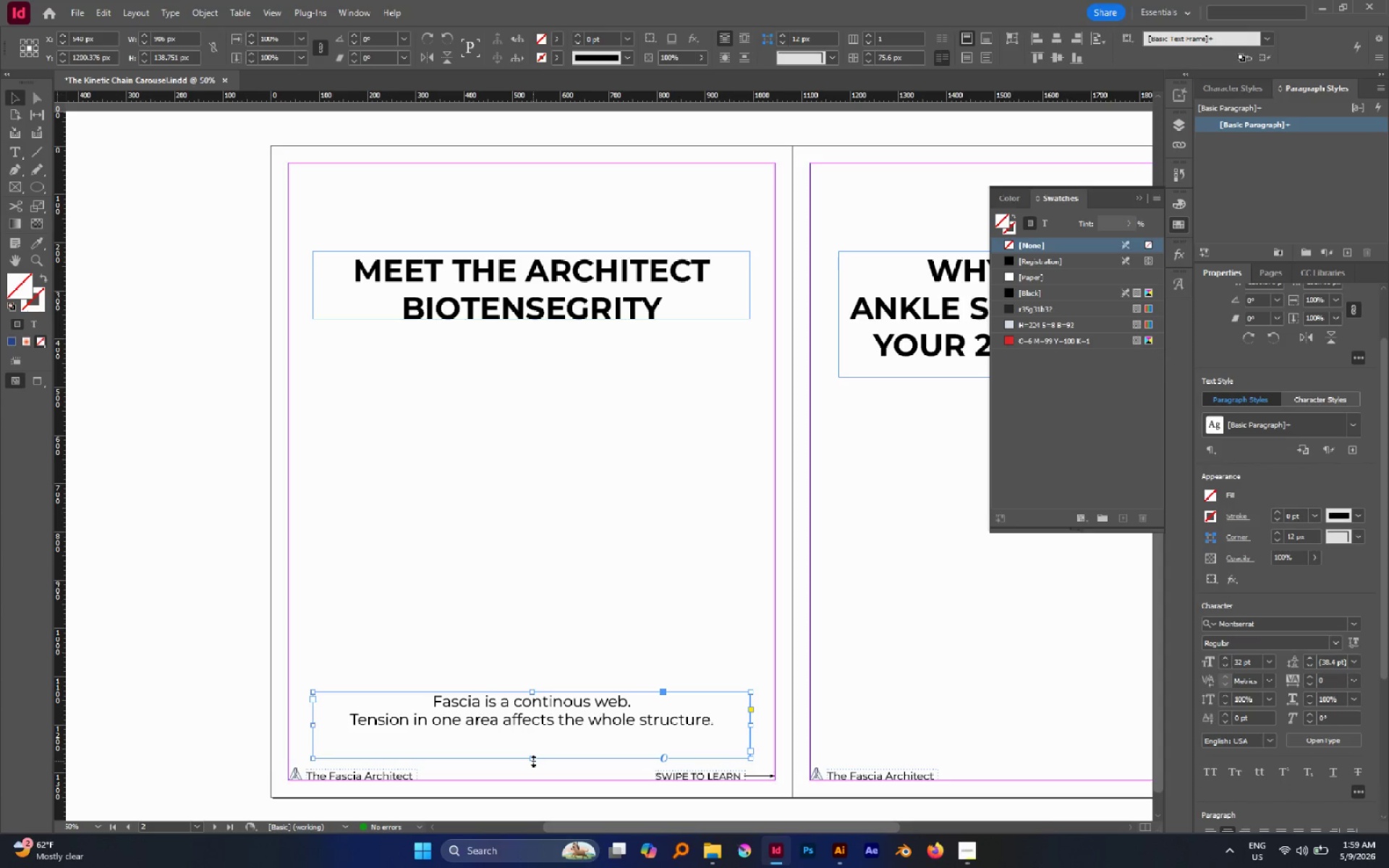 
double_click([533, 761])
 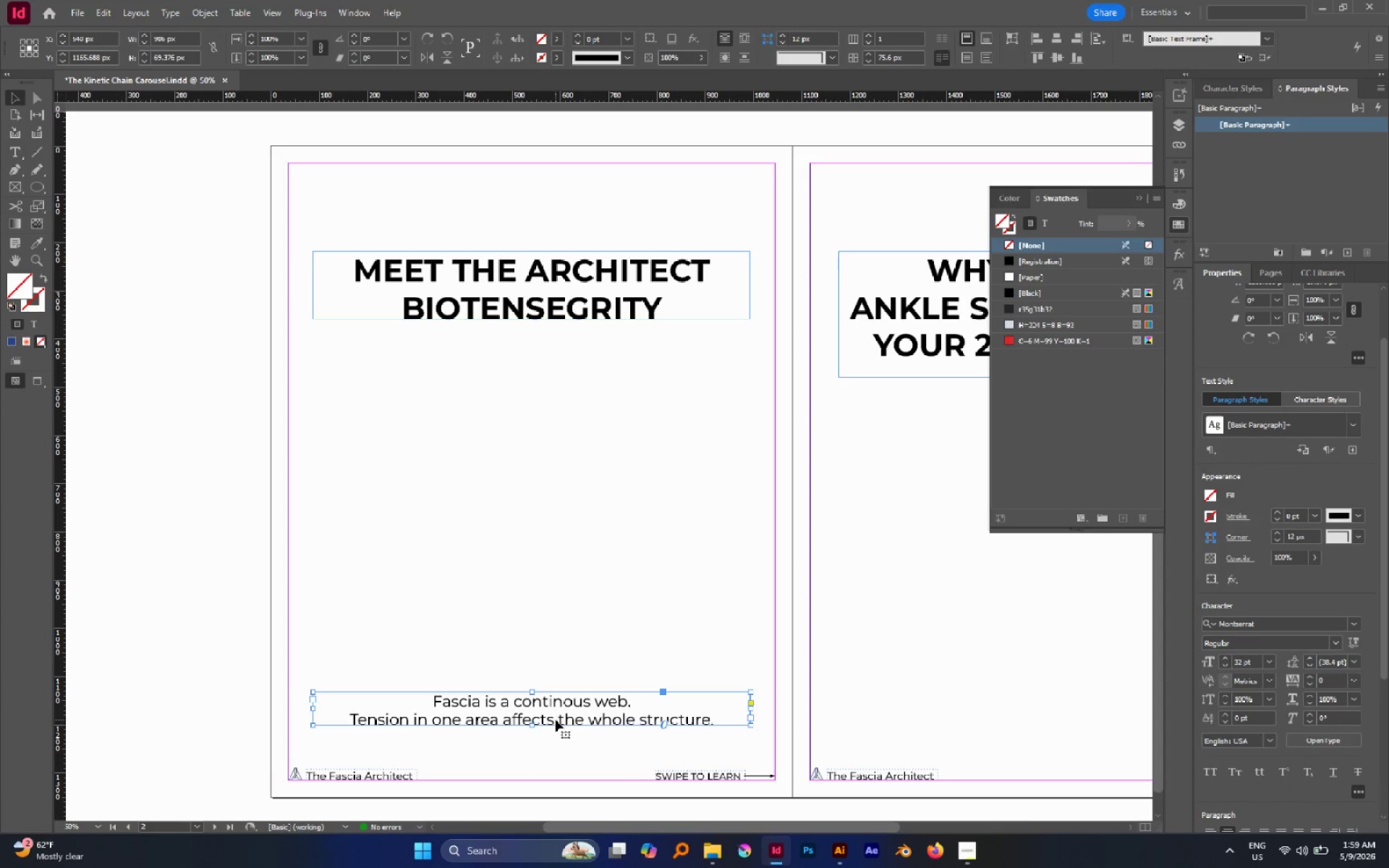 
left_click_drag(start_coordinate=[556, 720], to_coordinate=[552, 758])
 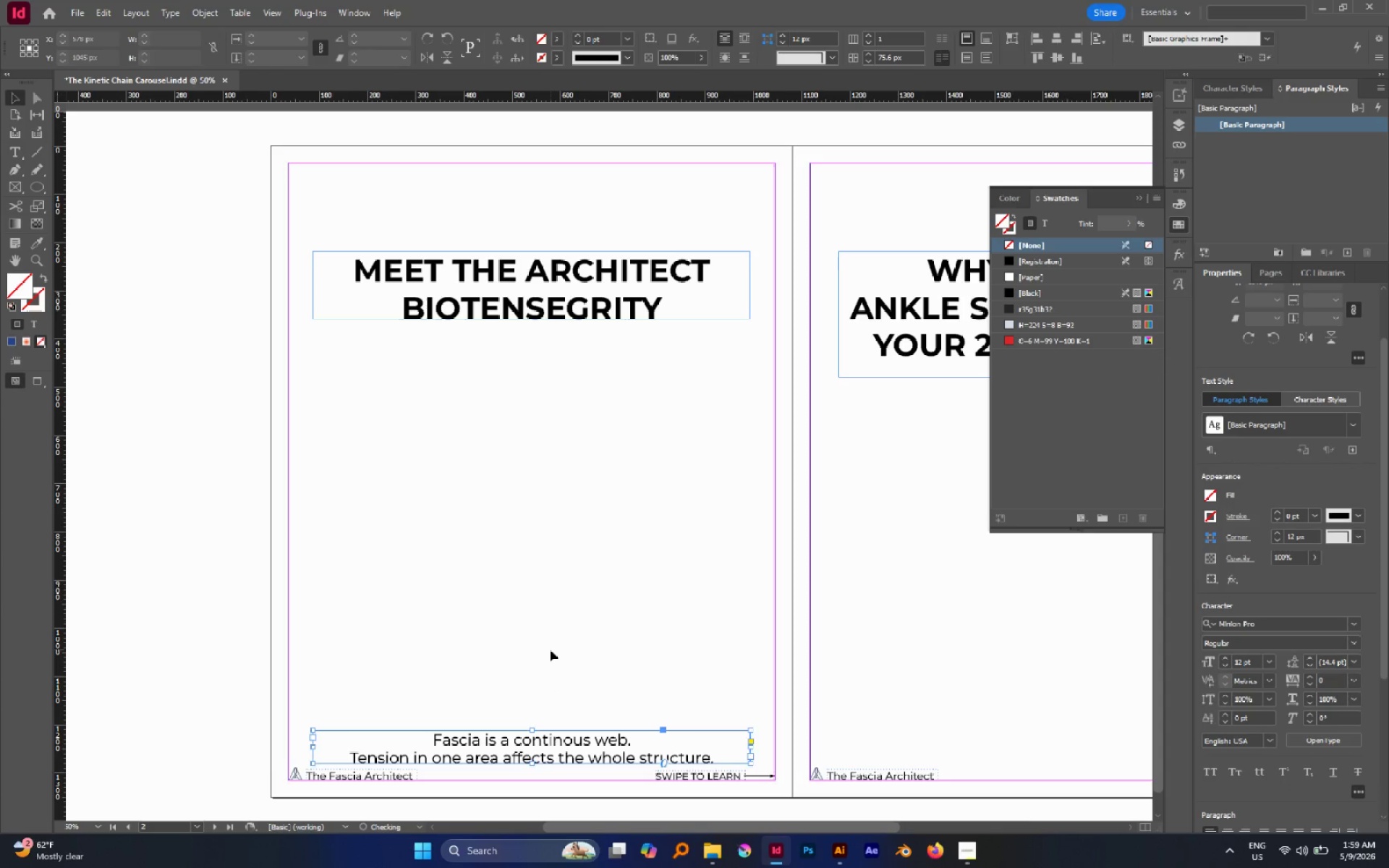 
hold_key(key=ShiftLeft, duration=1.36)
 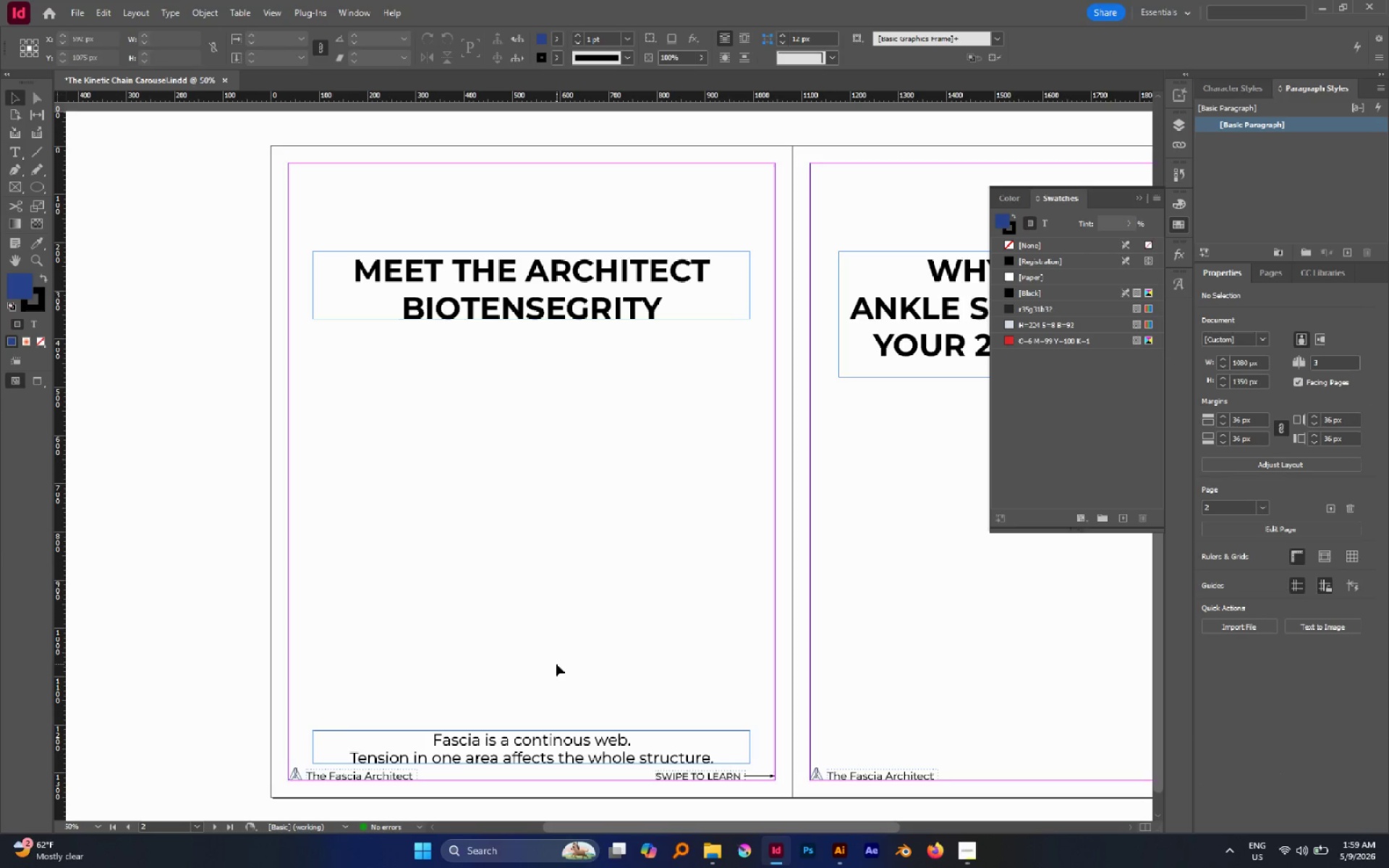 
key(W)
 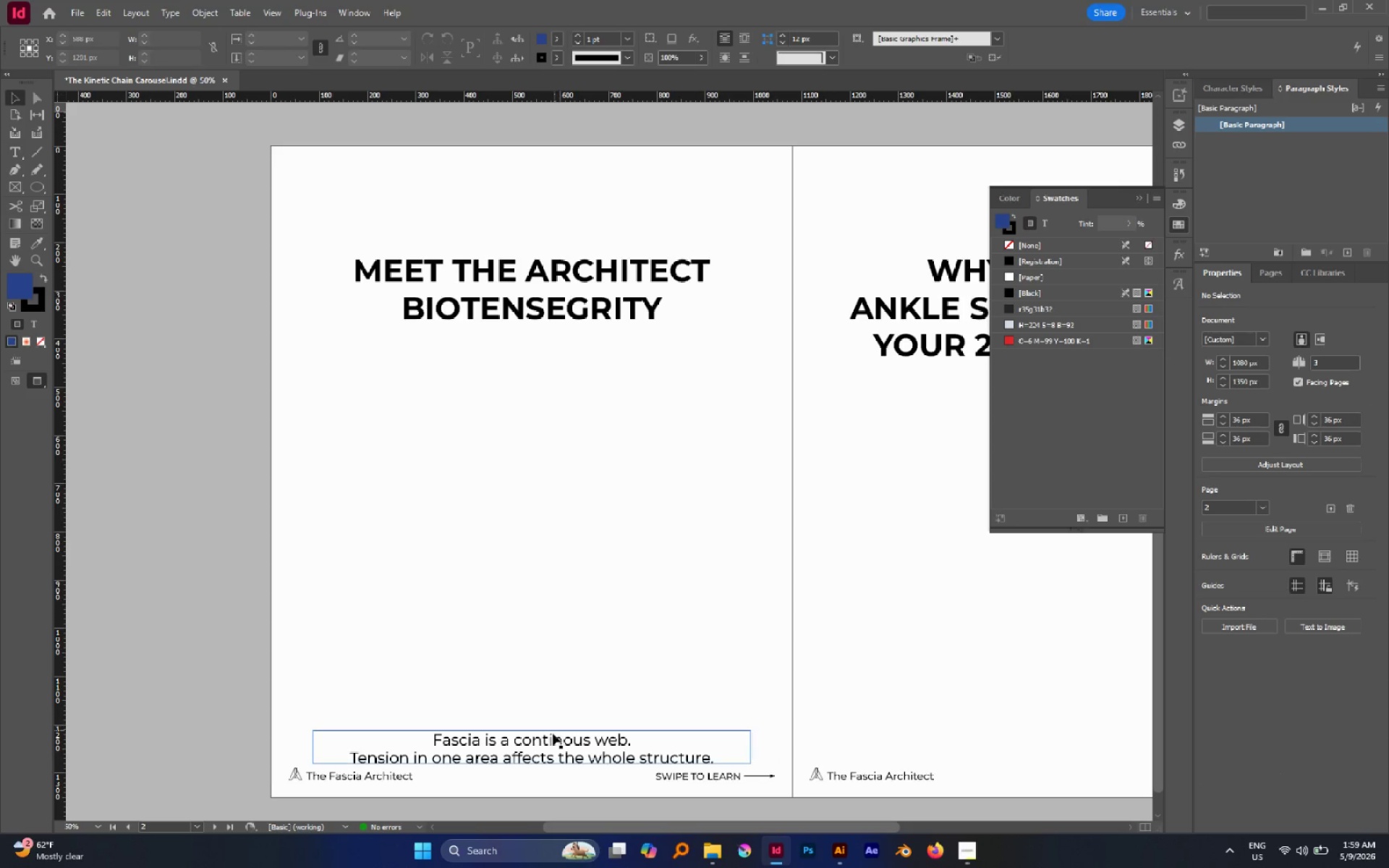 
left_click([551, 738])
 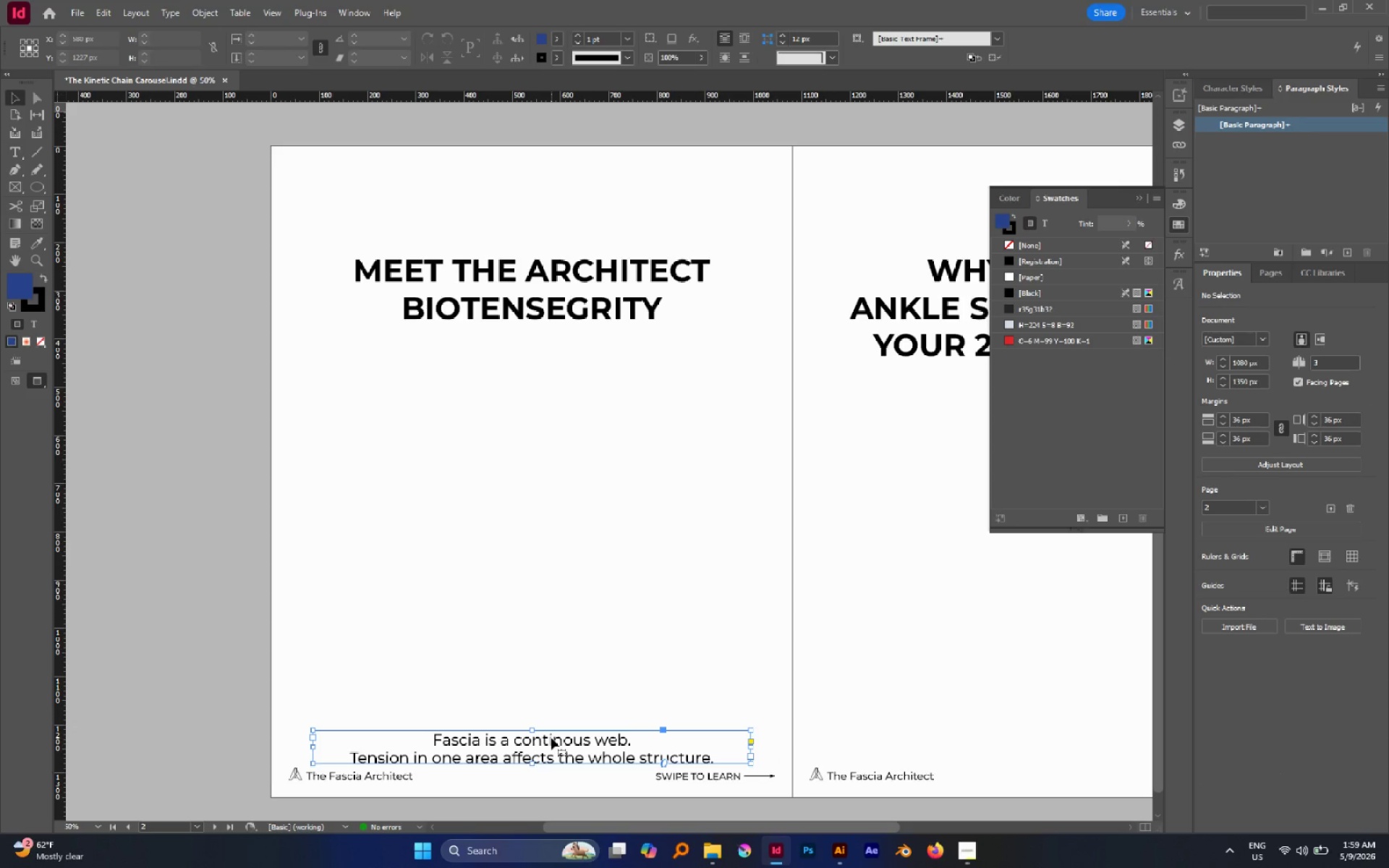 
key(Shift+ArrowUp)
 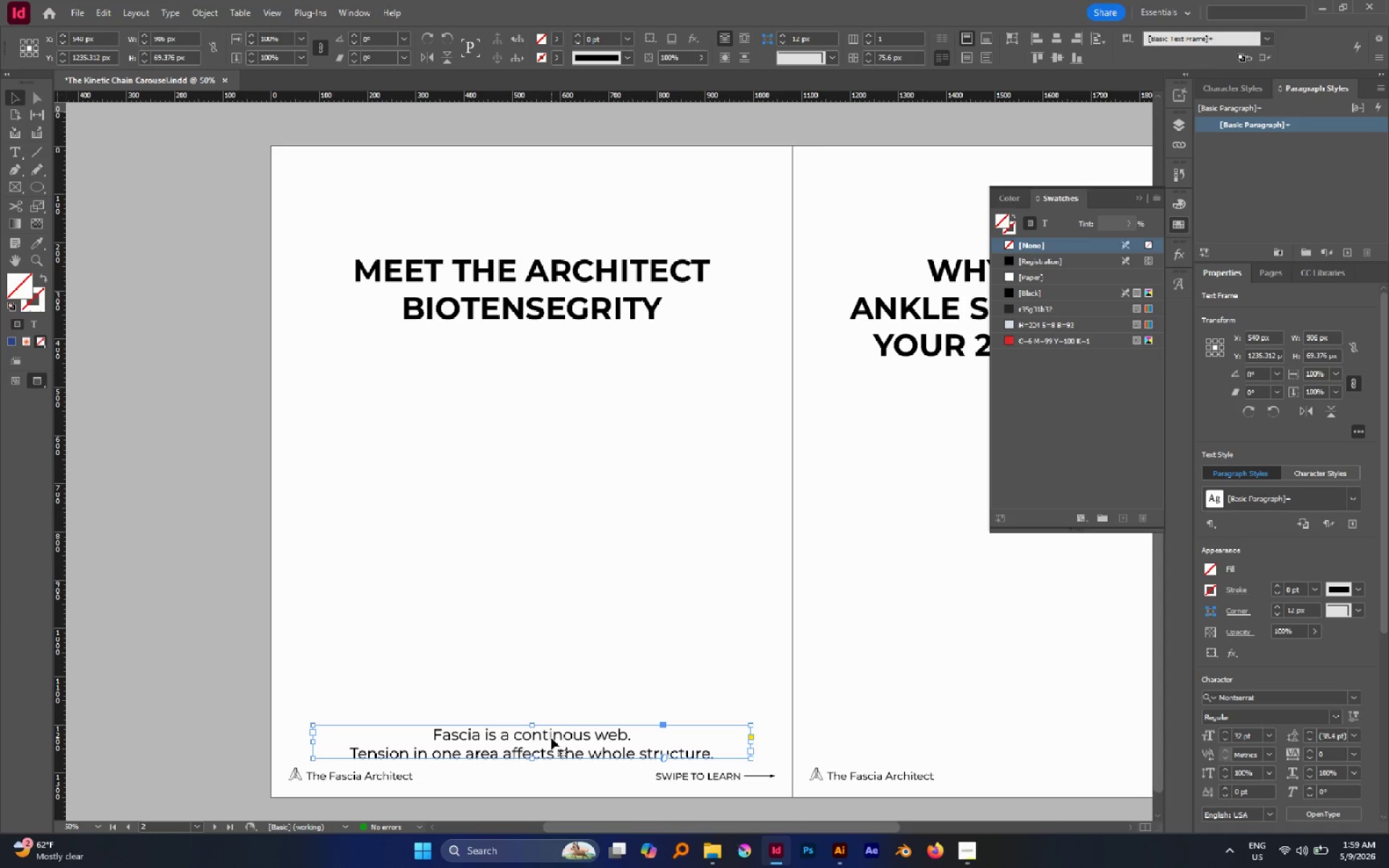 
left_click([515, 618])
 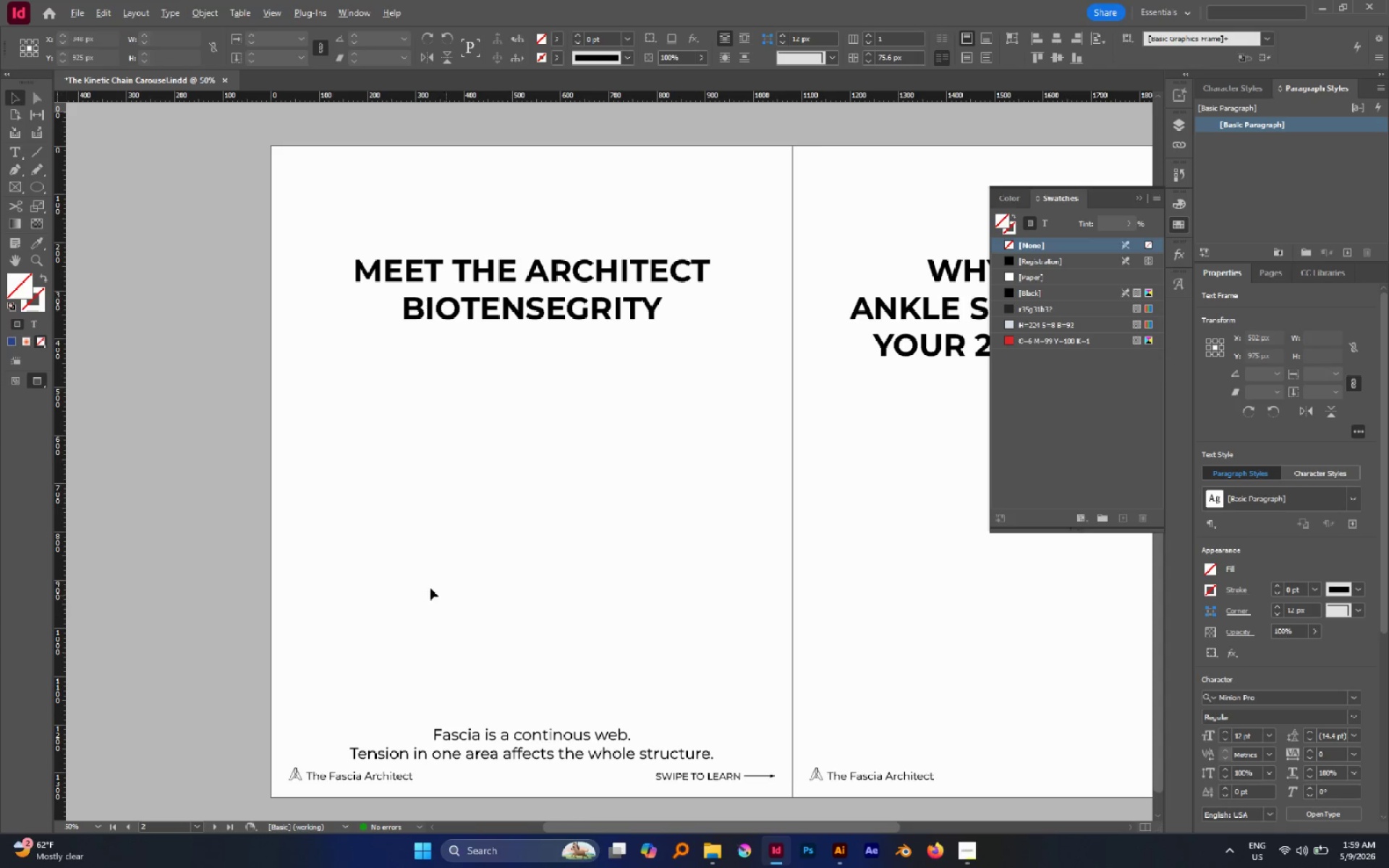 
hold_key(key=AltLeft, duration=1.01)
scroll: coordinate [428, 588], scroll_direction: down, amount: 1.0
 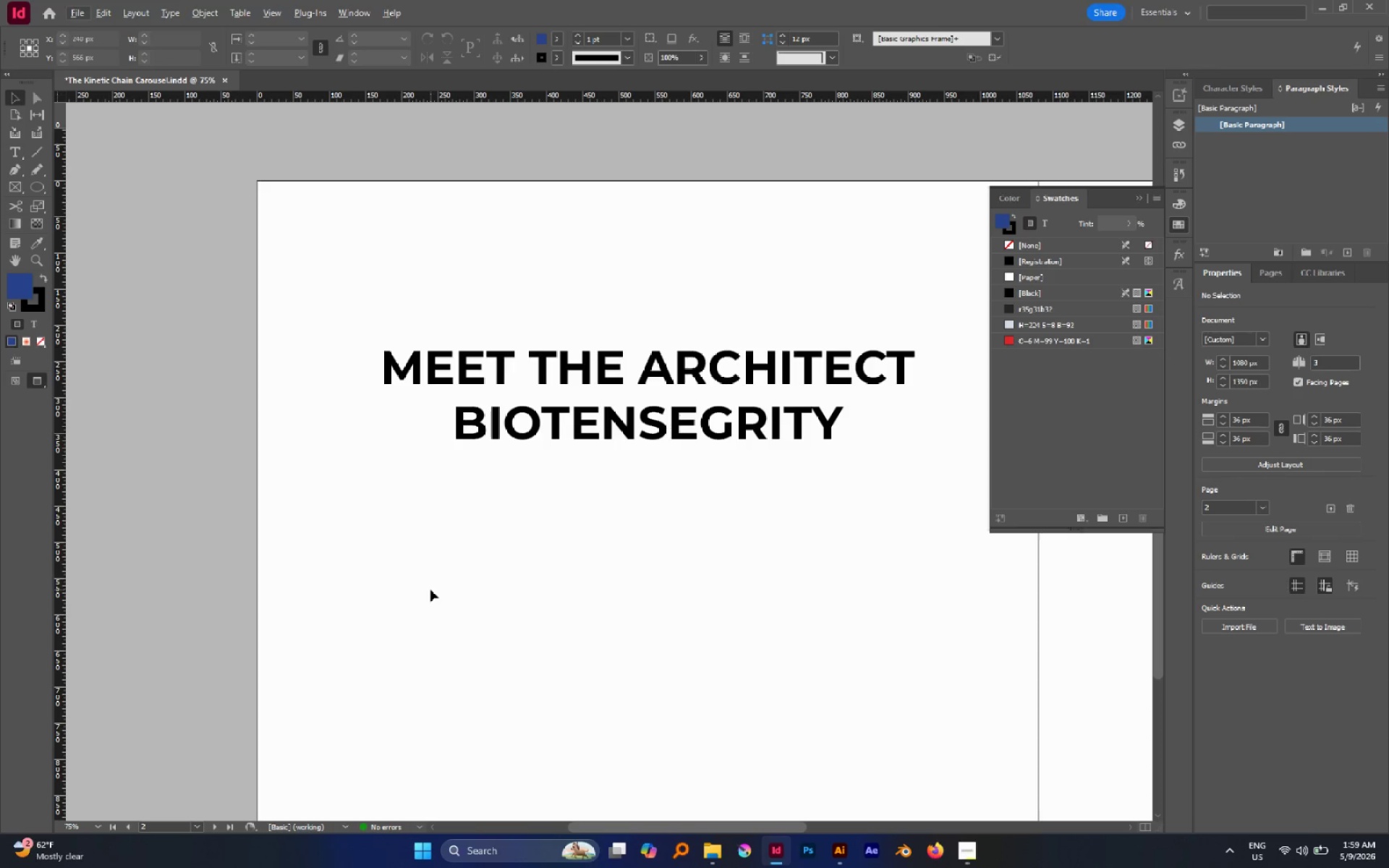 
hold_key(key=AltLeft, duration=0.53)
scroll: coordinate [431, 590], scroll_direction: down, amount: 2.0
 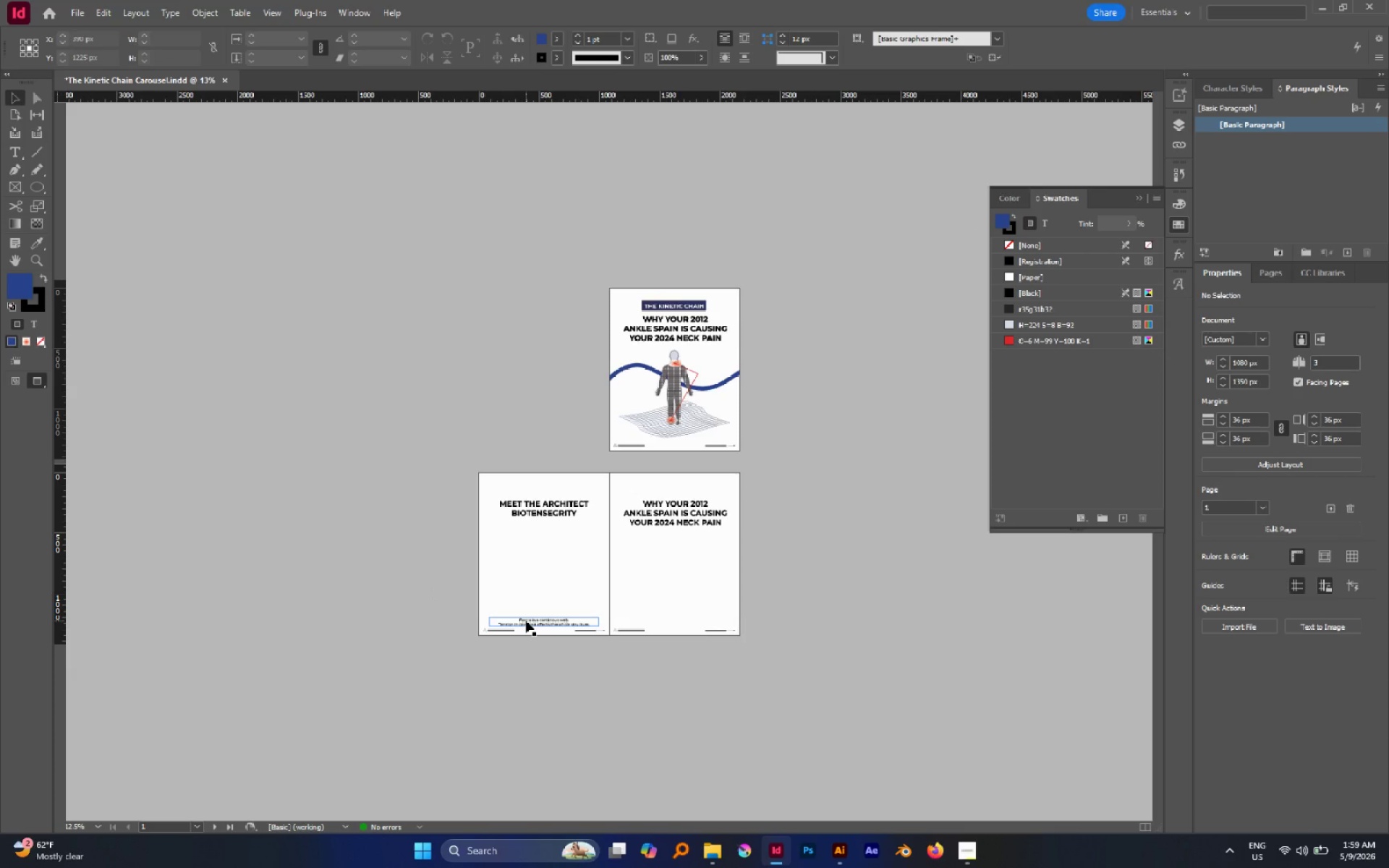 
hold_key(key=AltLeft, duration=4.31)
scroll: coordinate [562, 636], scroll_direction: none, amount: 0.0
 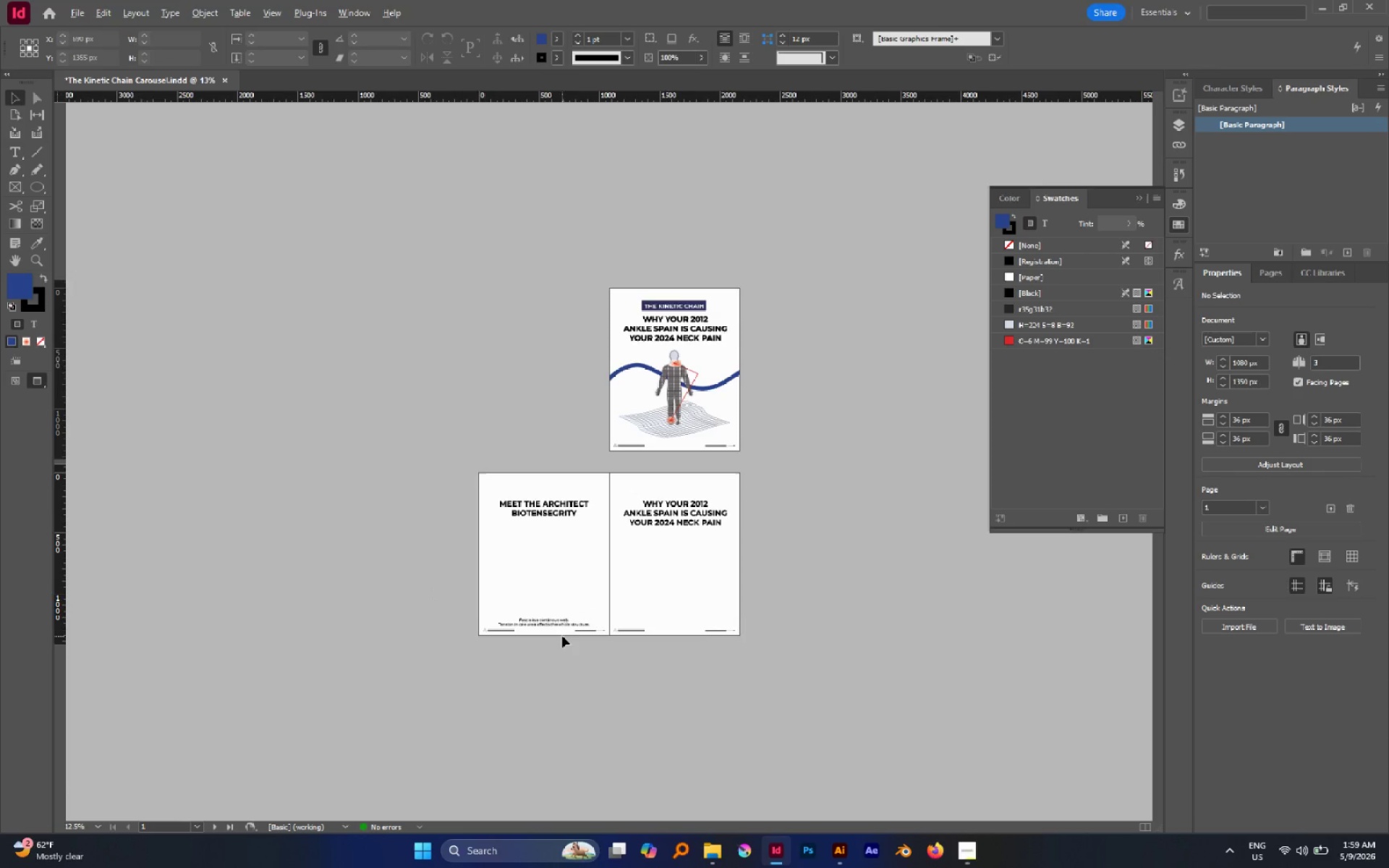 
scroll: coordinate [562, 636], scroll_direction: down, amount: 3.0
 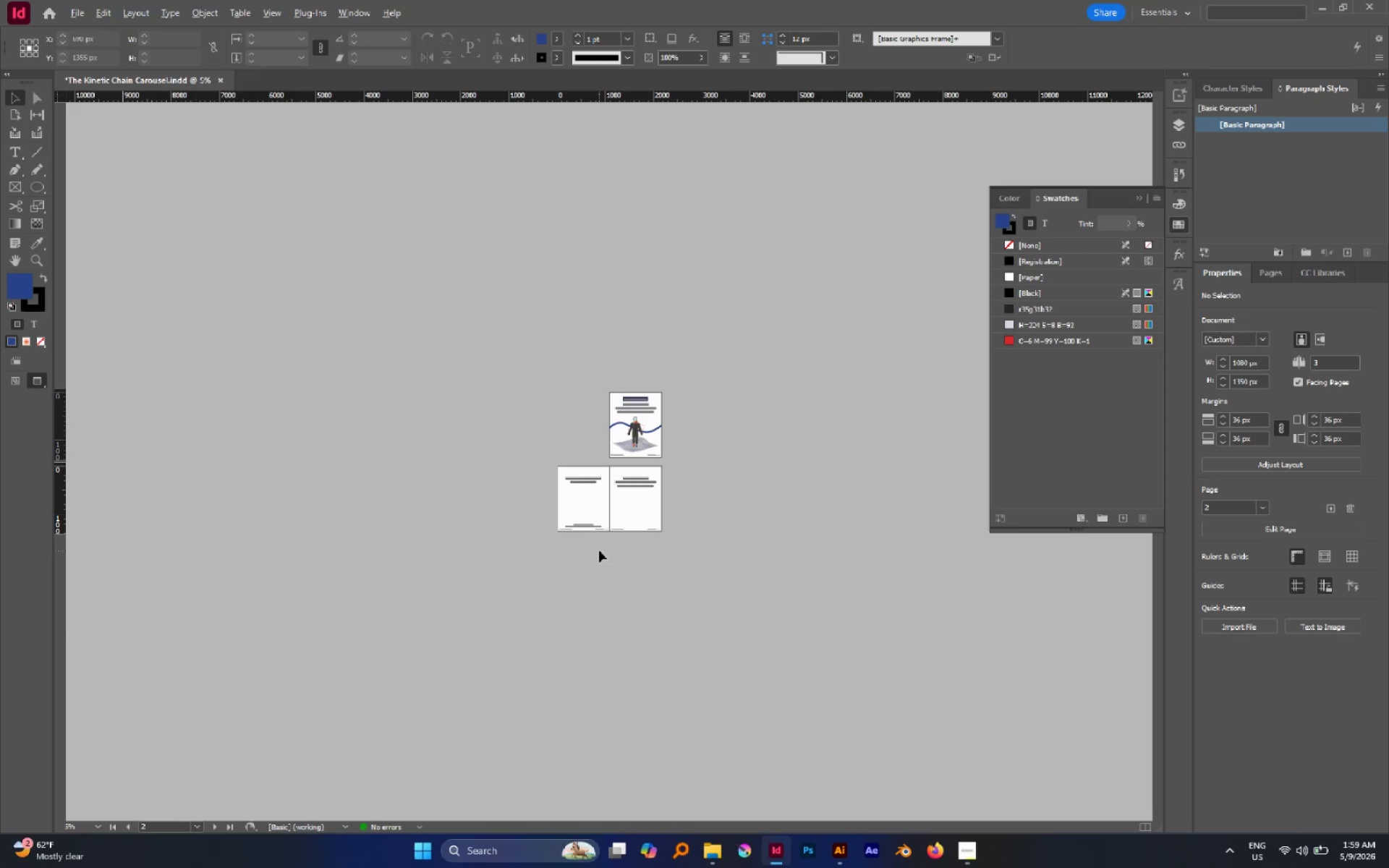 
scroll: coordinate [599, 550], scroll_direction: none, amount: 0.0
 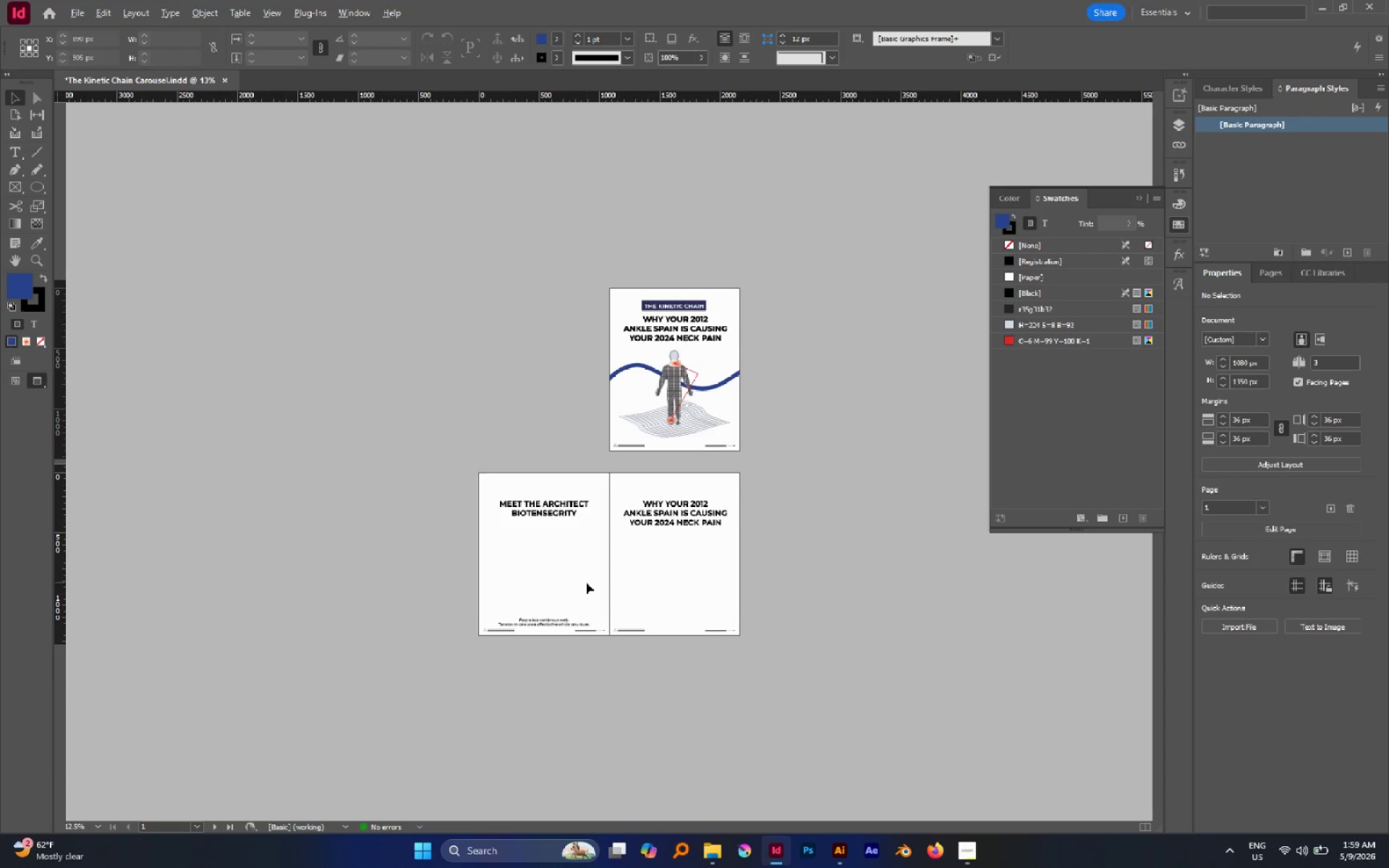 
scroll: coordinate [586, 582], scroll_direction: up, amount: 1.0
 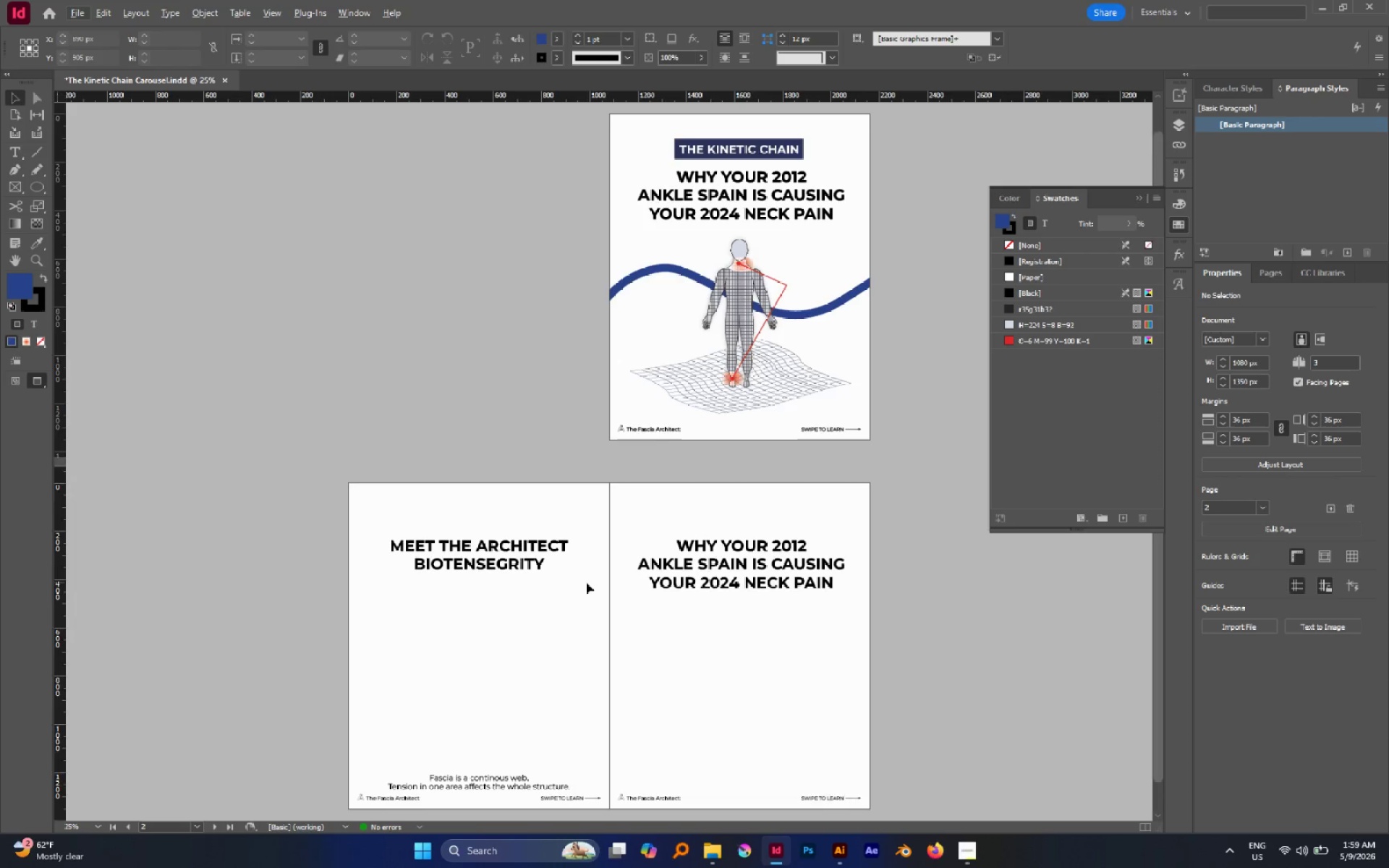 
scroll: coordinate [586, 582], scroll_direction: down, amount: 1.0
 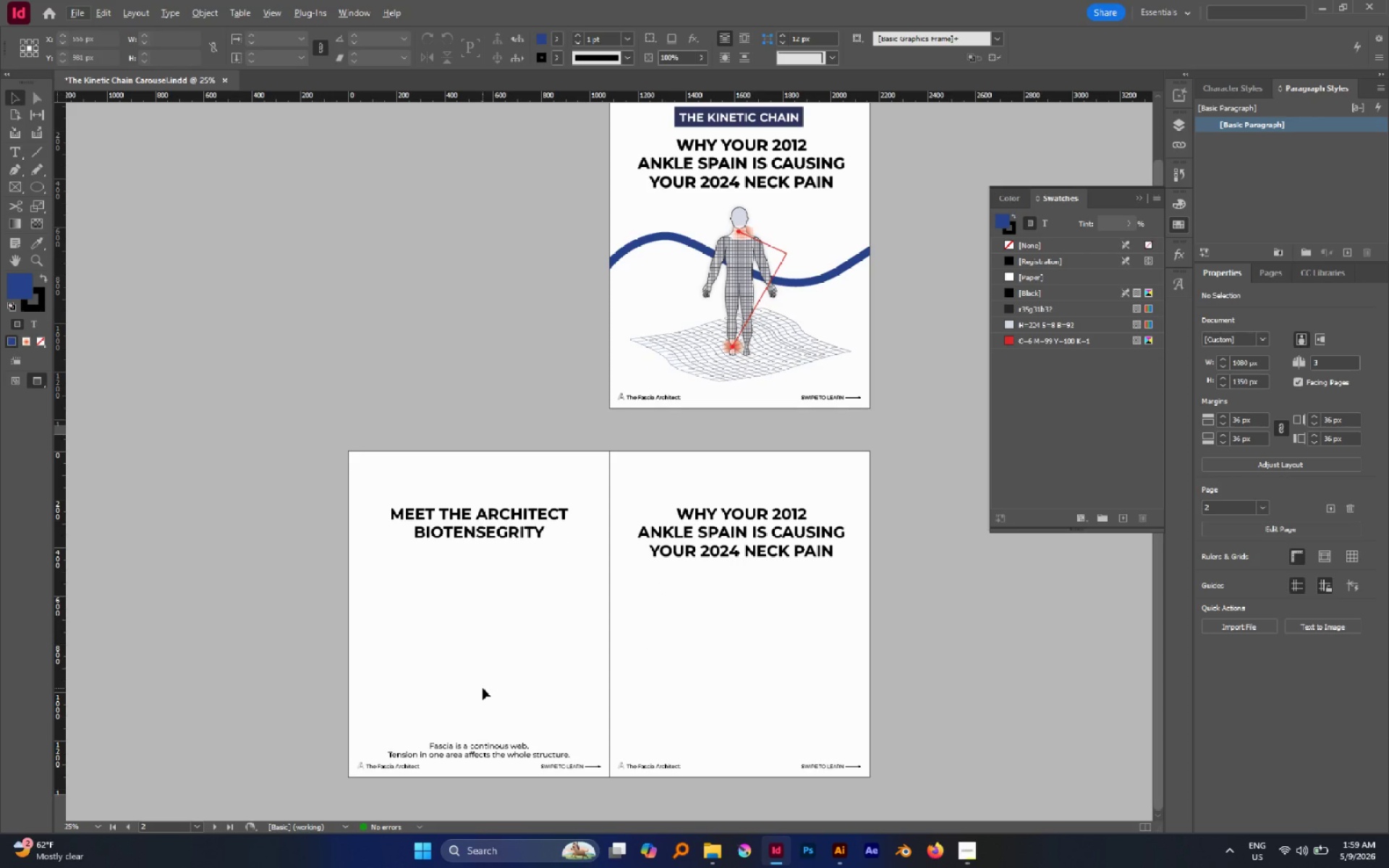 
wait(6.61)
 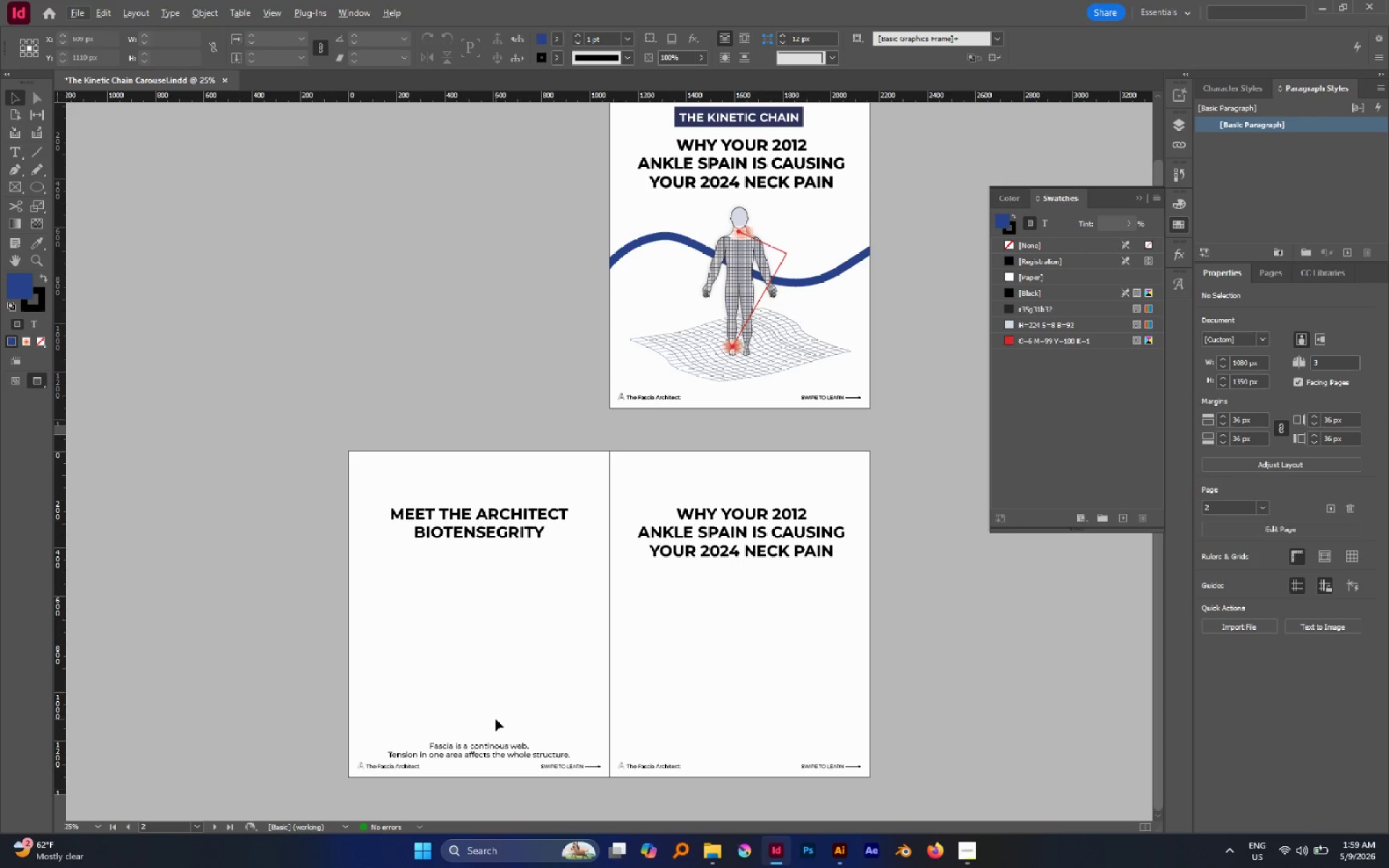 
scroll: coordinate [483, 688], scroll_direction: up, amount: 1.0
 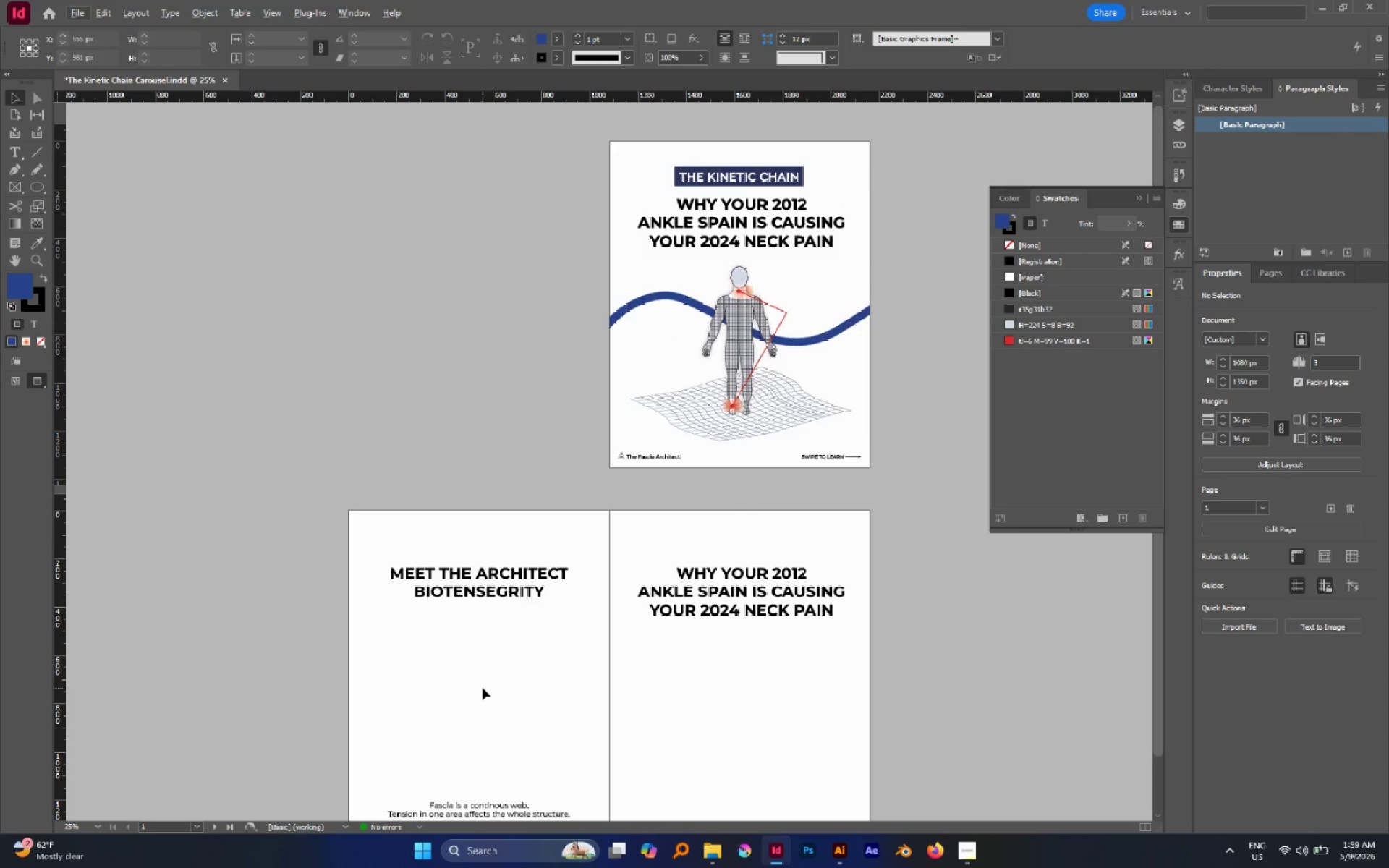 
scroll: coordinate [483, 688], scroll_direction: down, amount: 1.0
 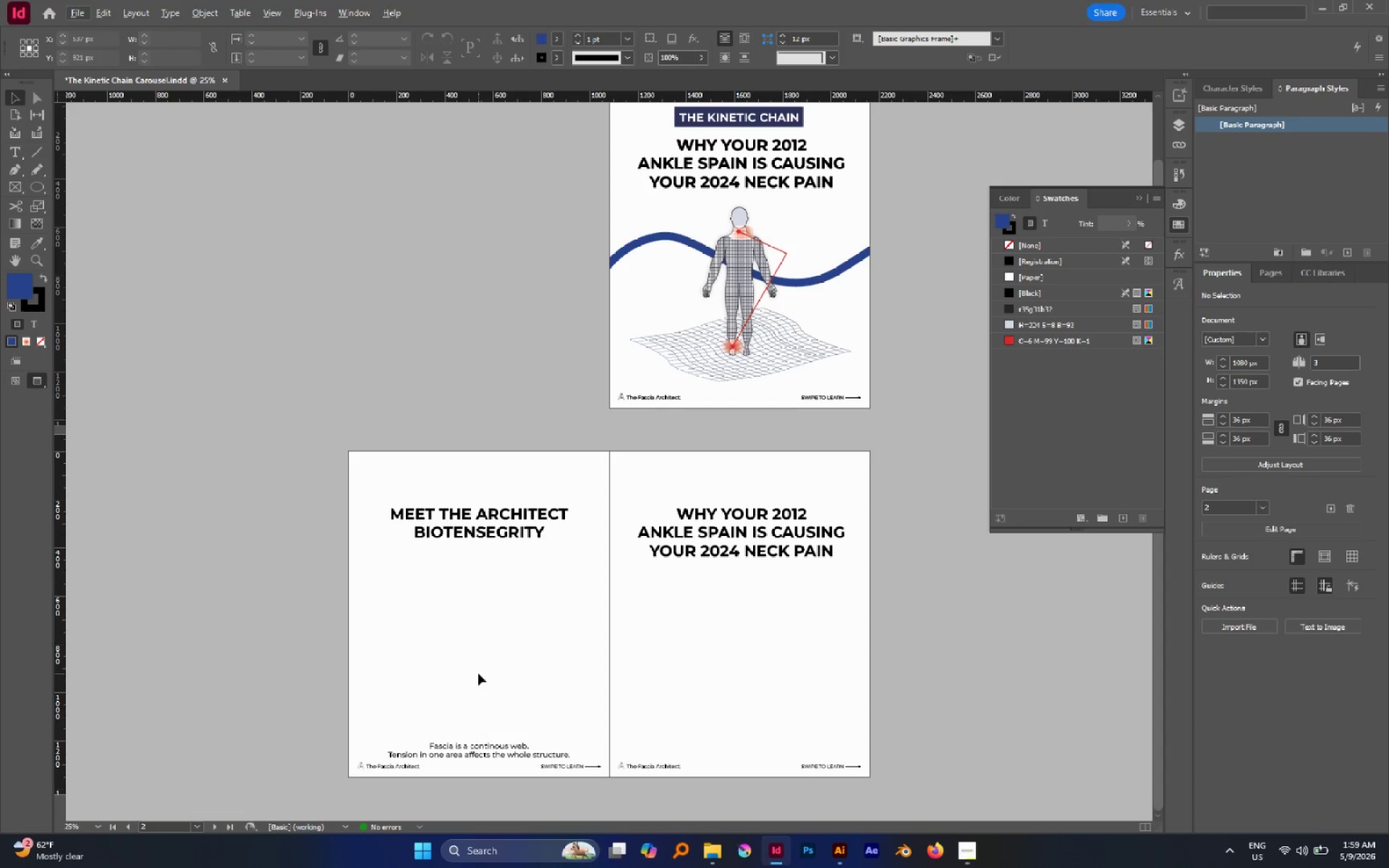 
wait(9.14)
 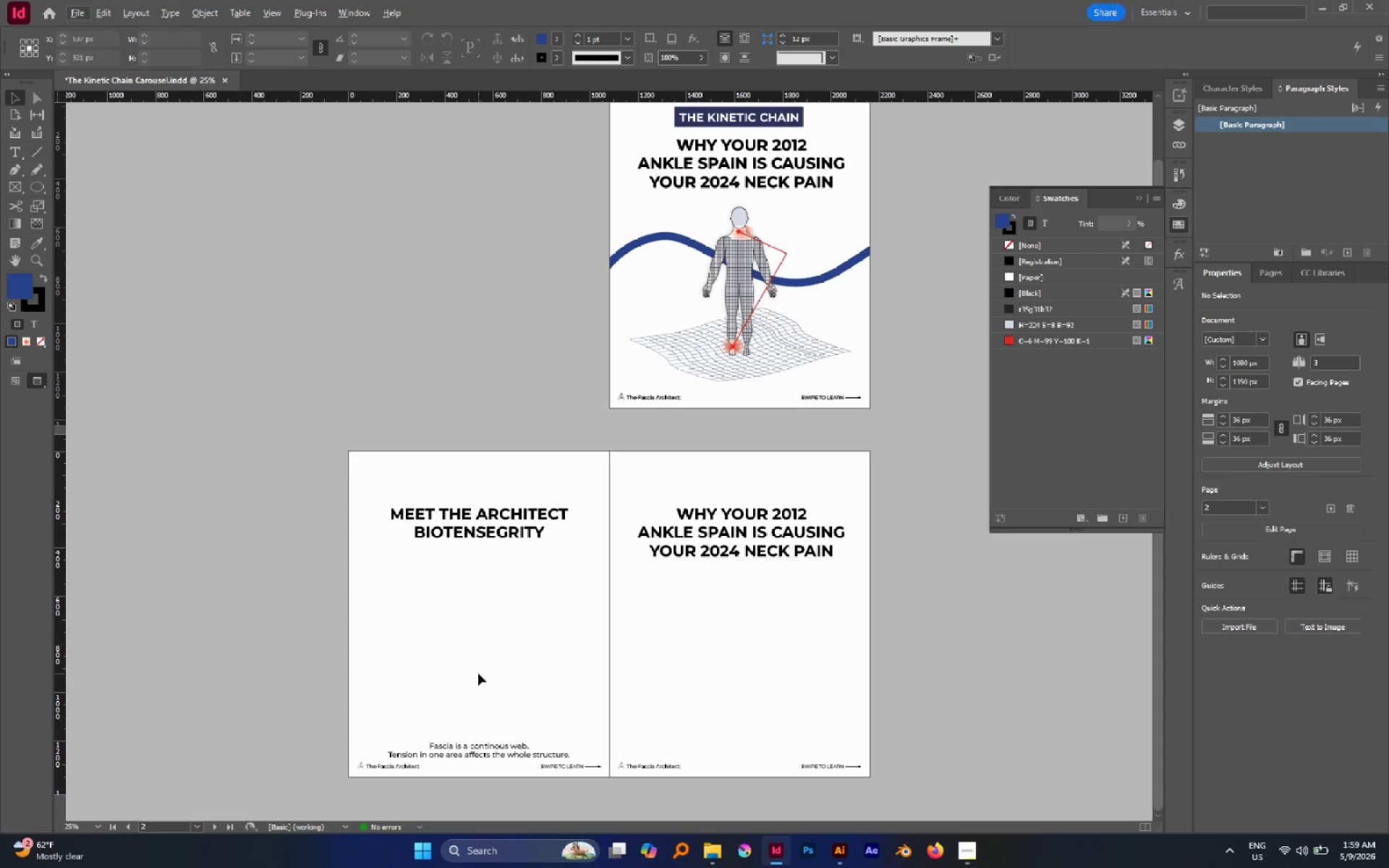 
double_click([742, 556])
 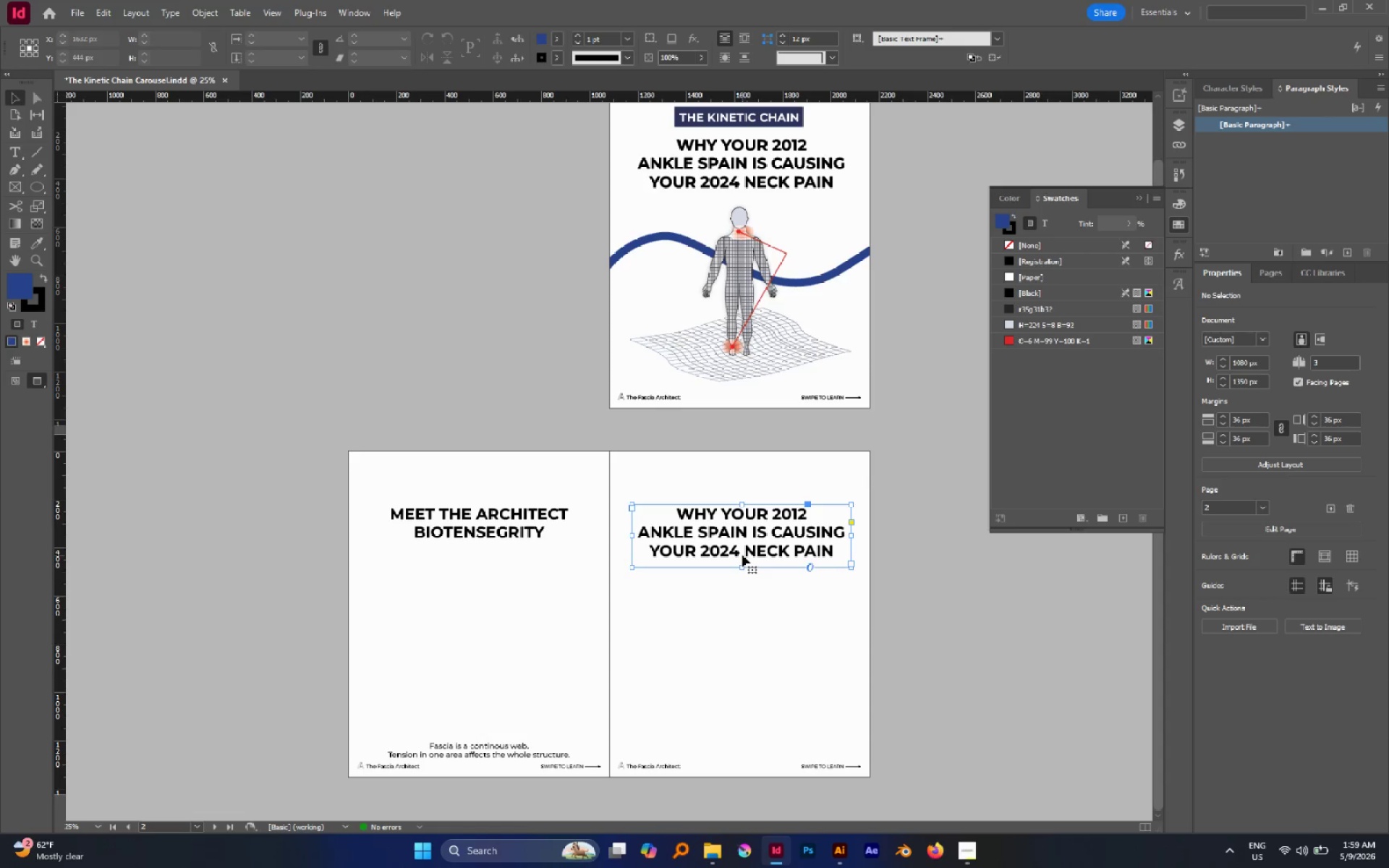 
triple_click([742, 556])
 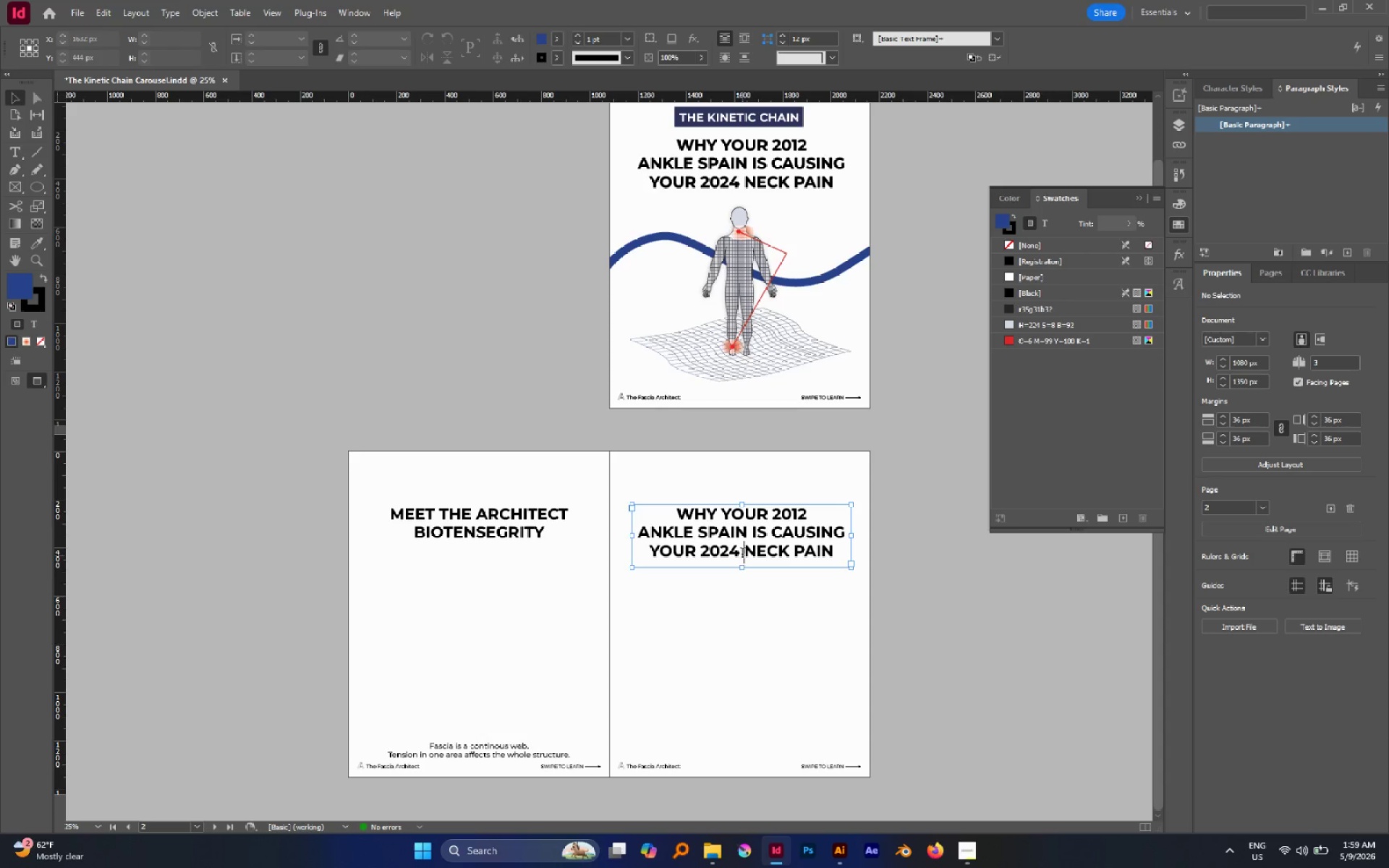 
key(Control+A)
 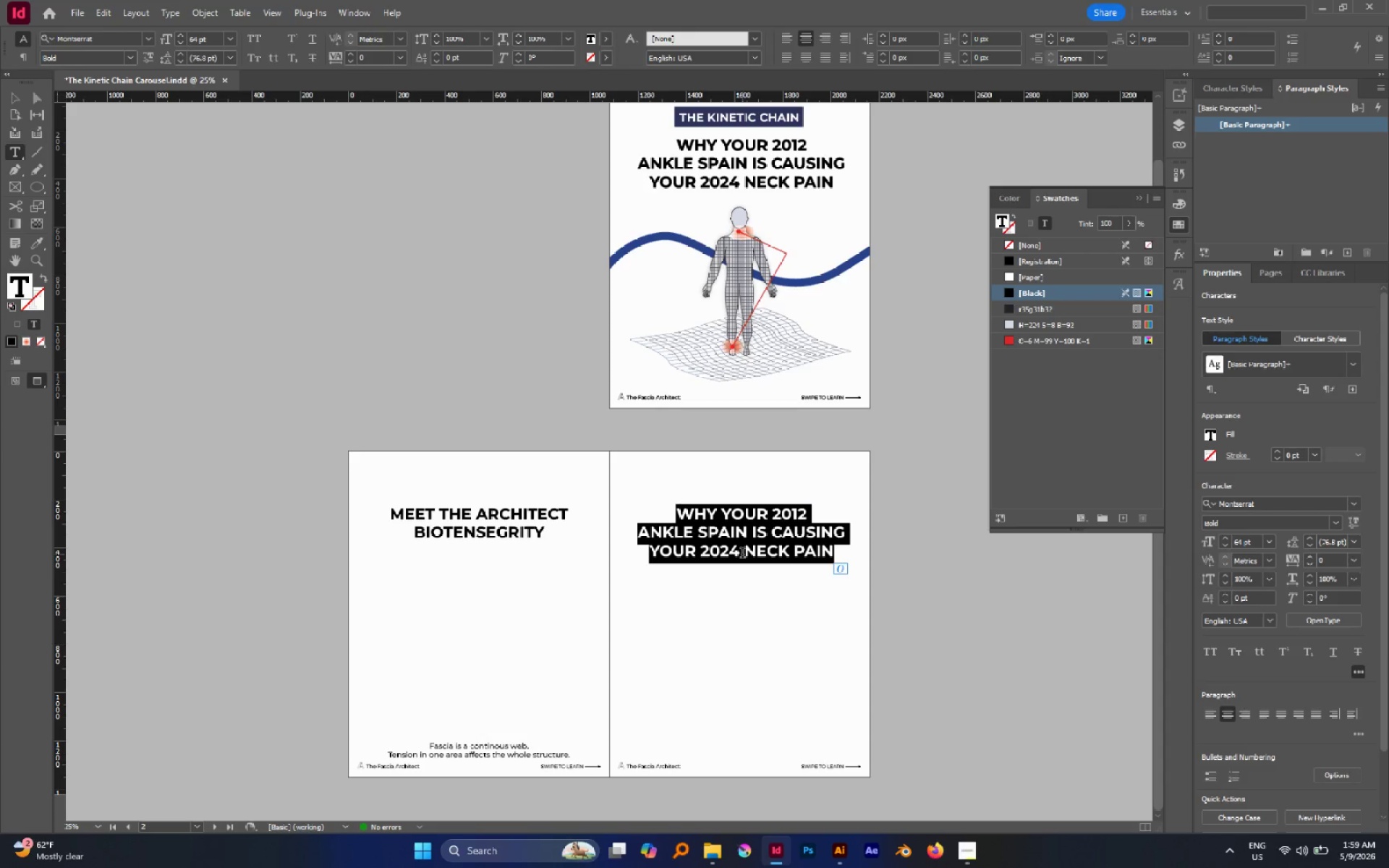 
type(The Inciting Incident)
 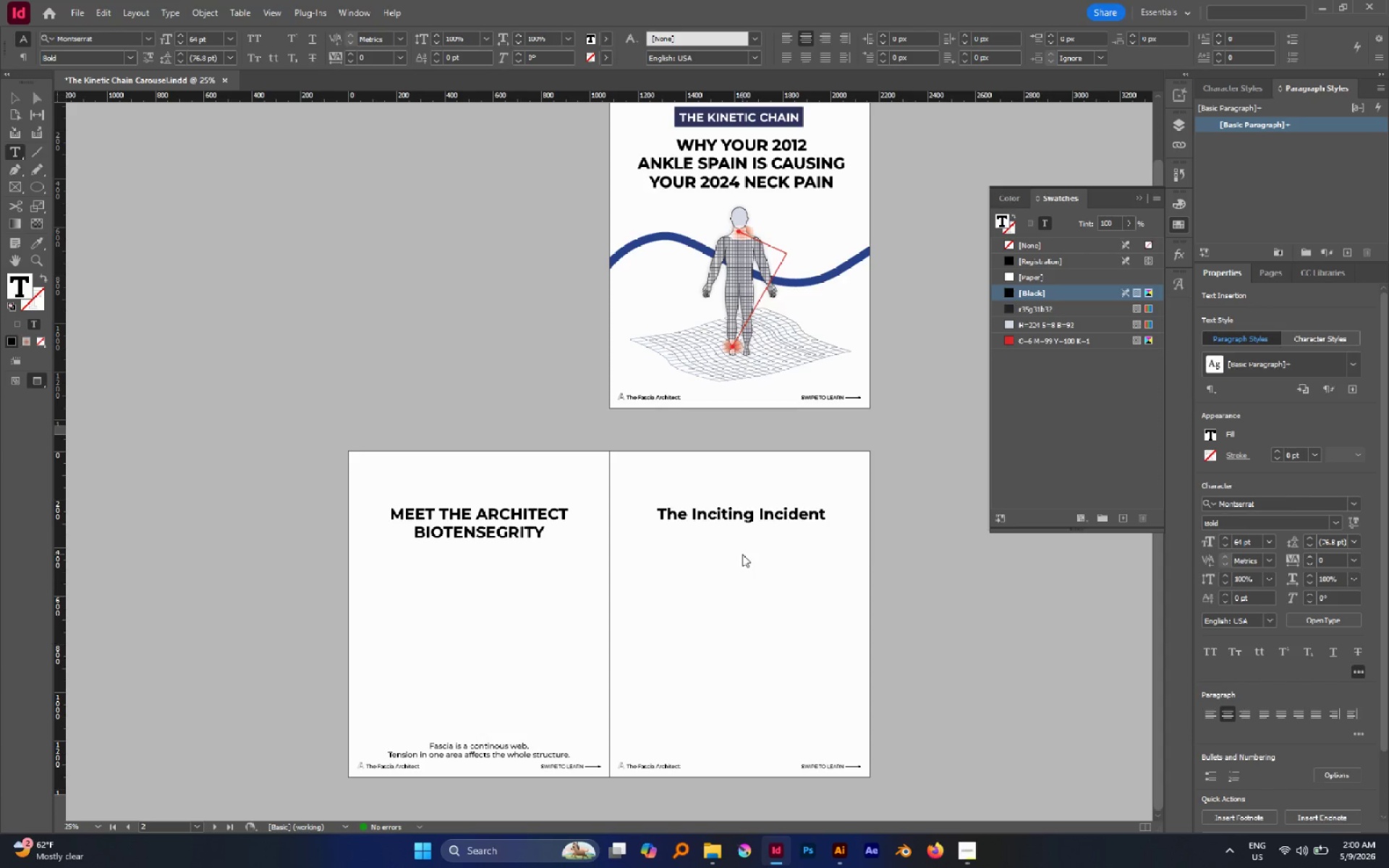 
key(Enter)
 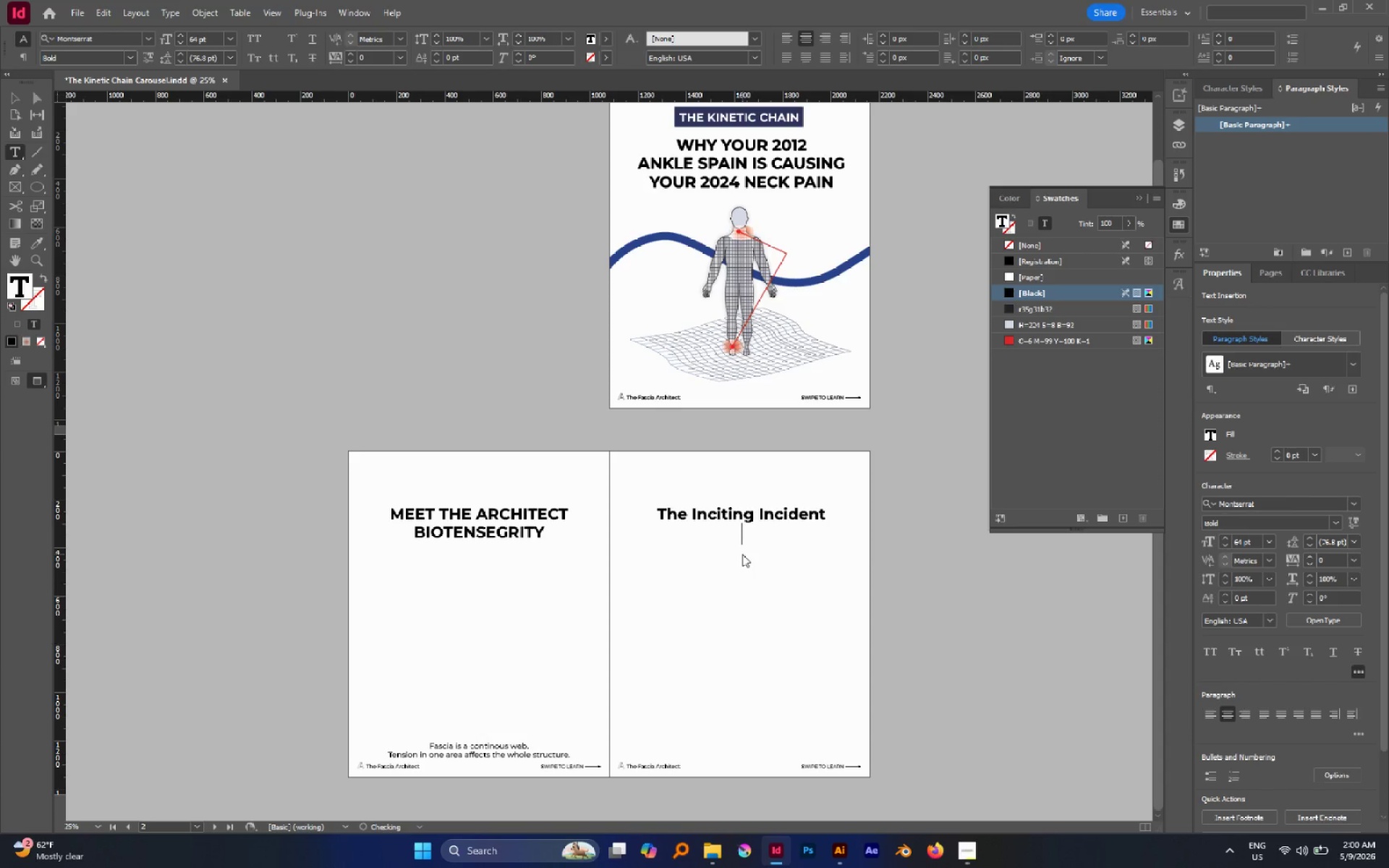 
type(Ankle, 2012))
 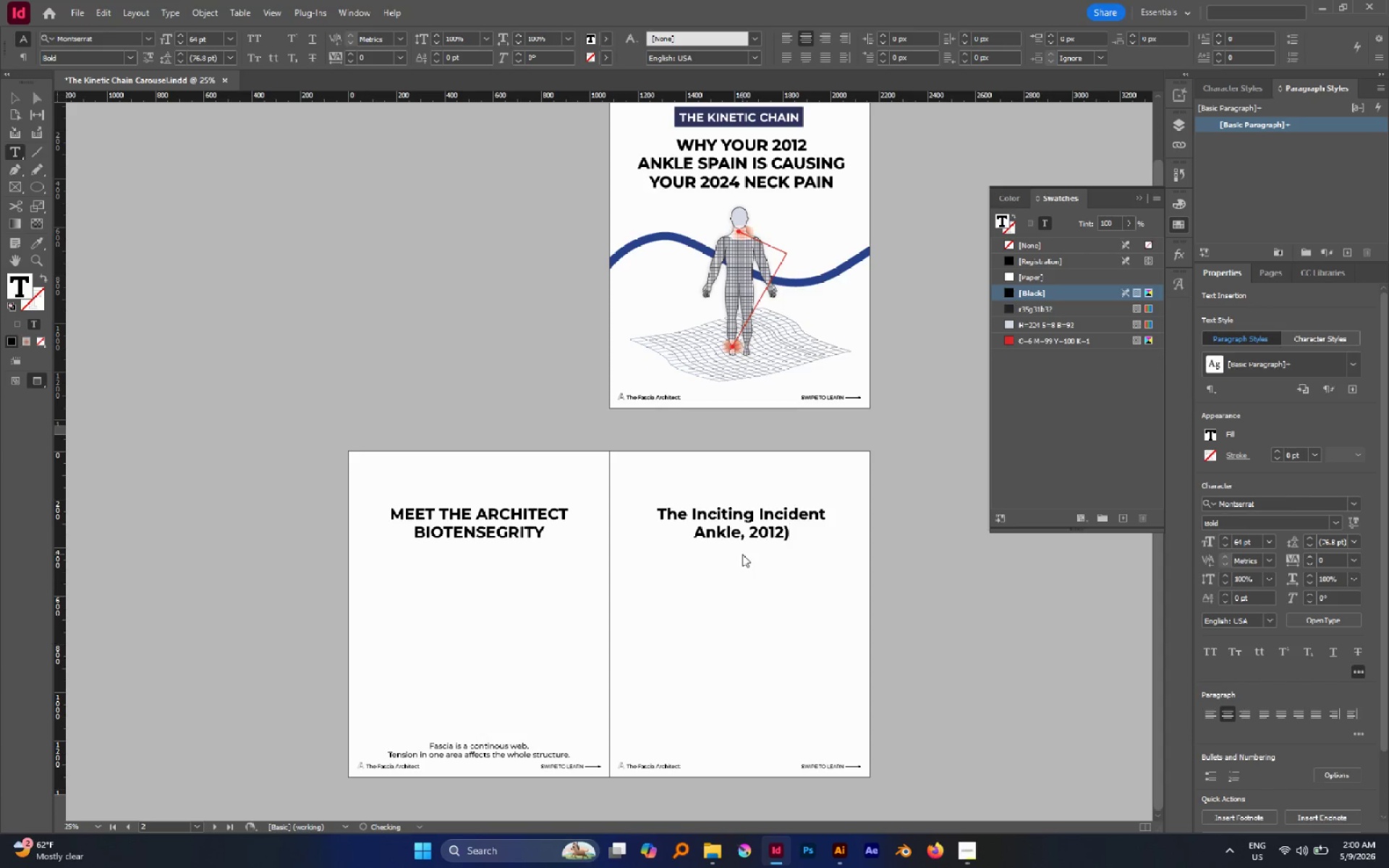 
key(Control+ArrowLeft)
 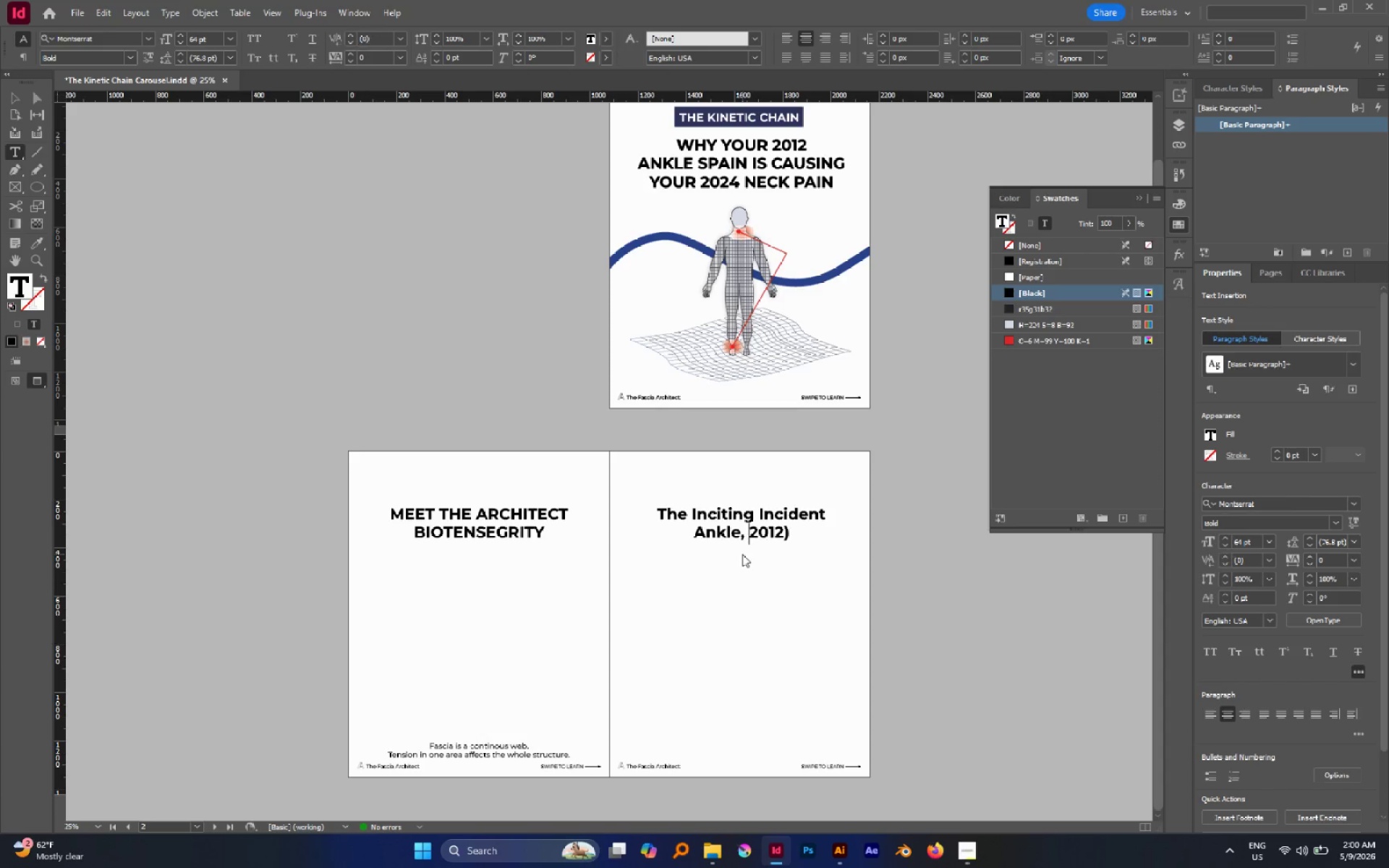 
key(Control+ArrowLeft)
 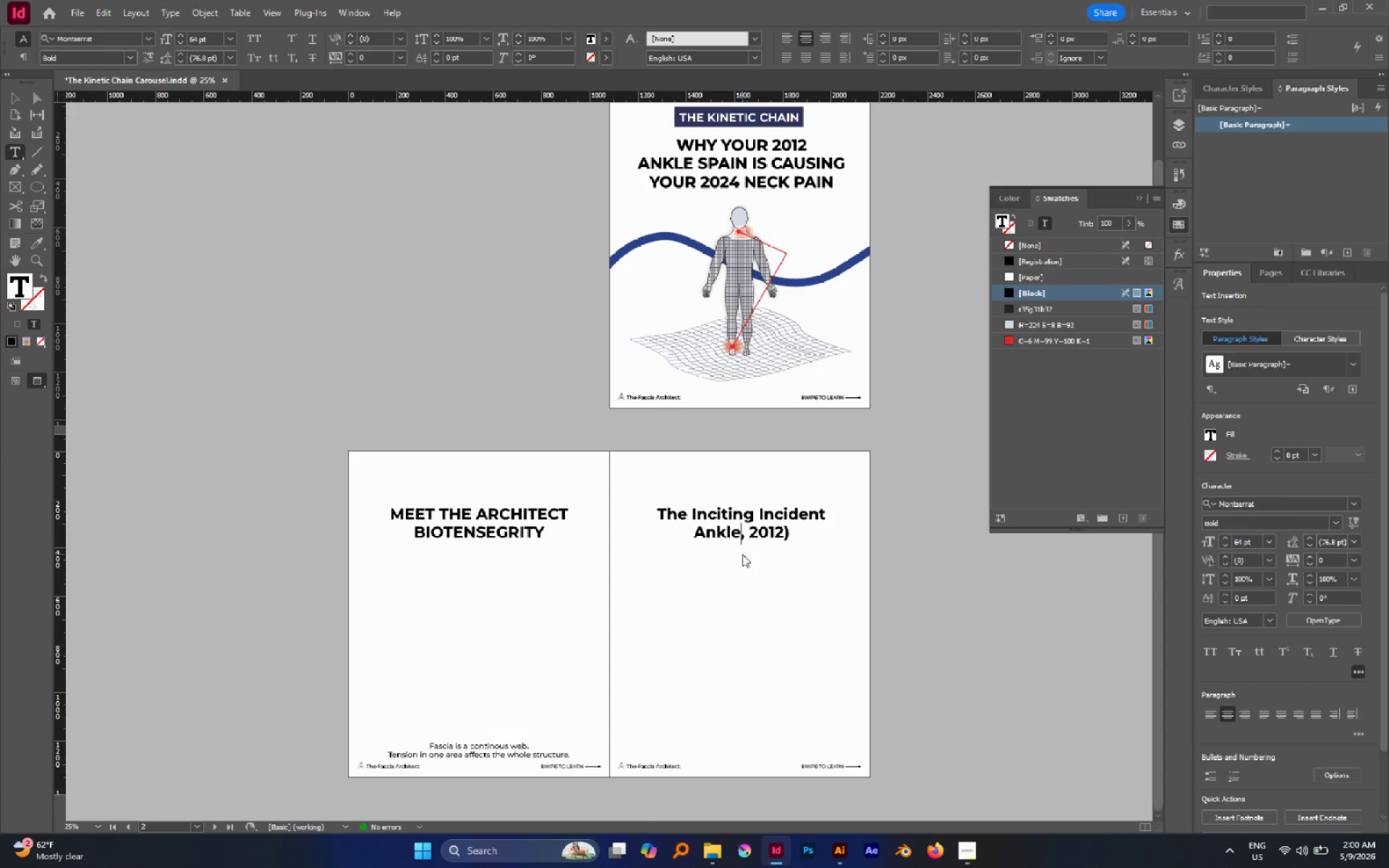 
key(Control+ArrowLeft)
 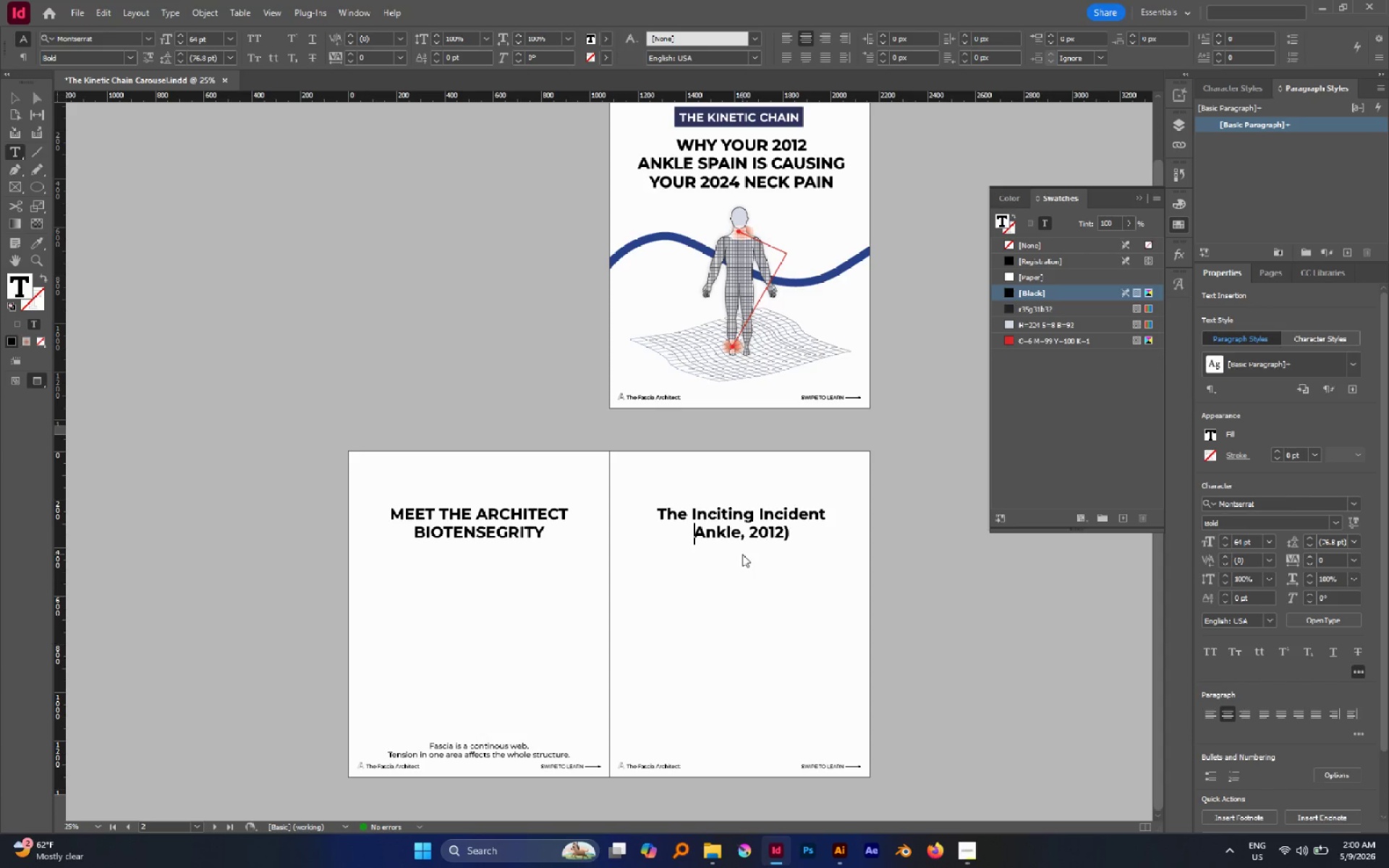 
key(Control+ArrowLeft)
 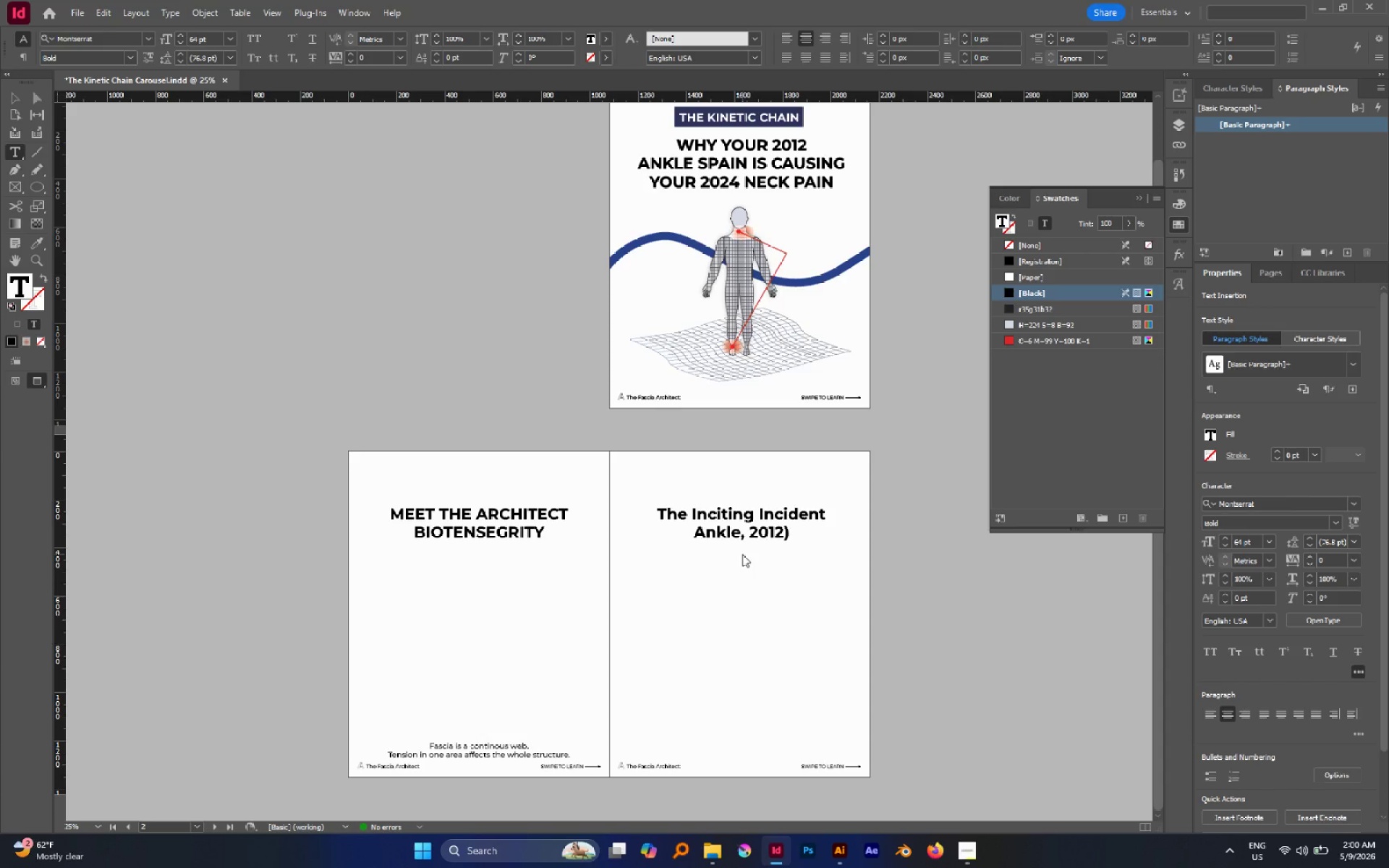 
key(Shift+9)
 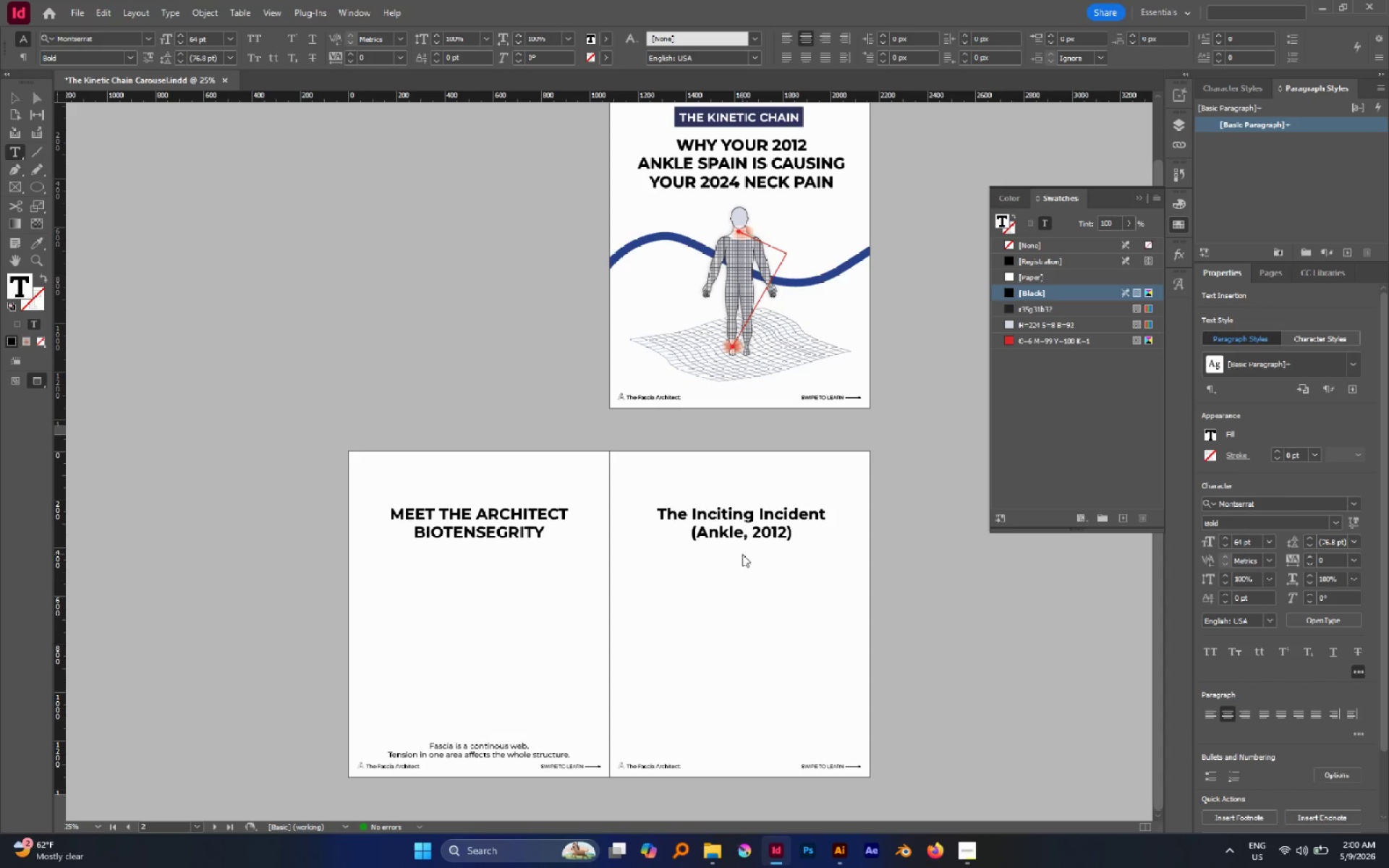 
key(Escape)
 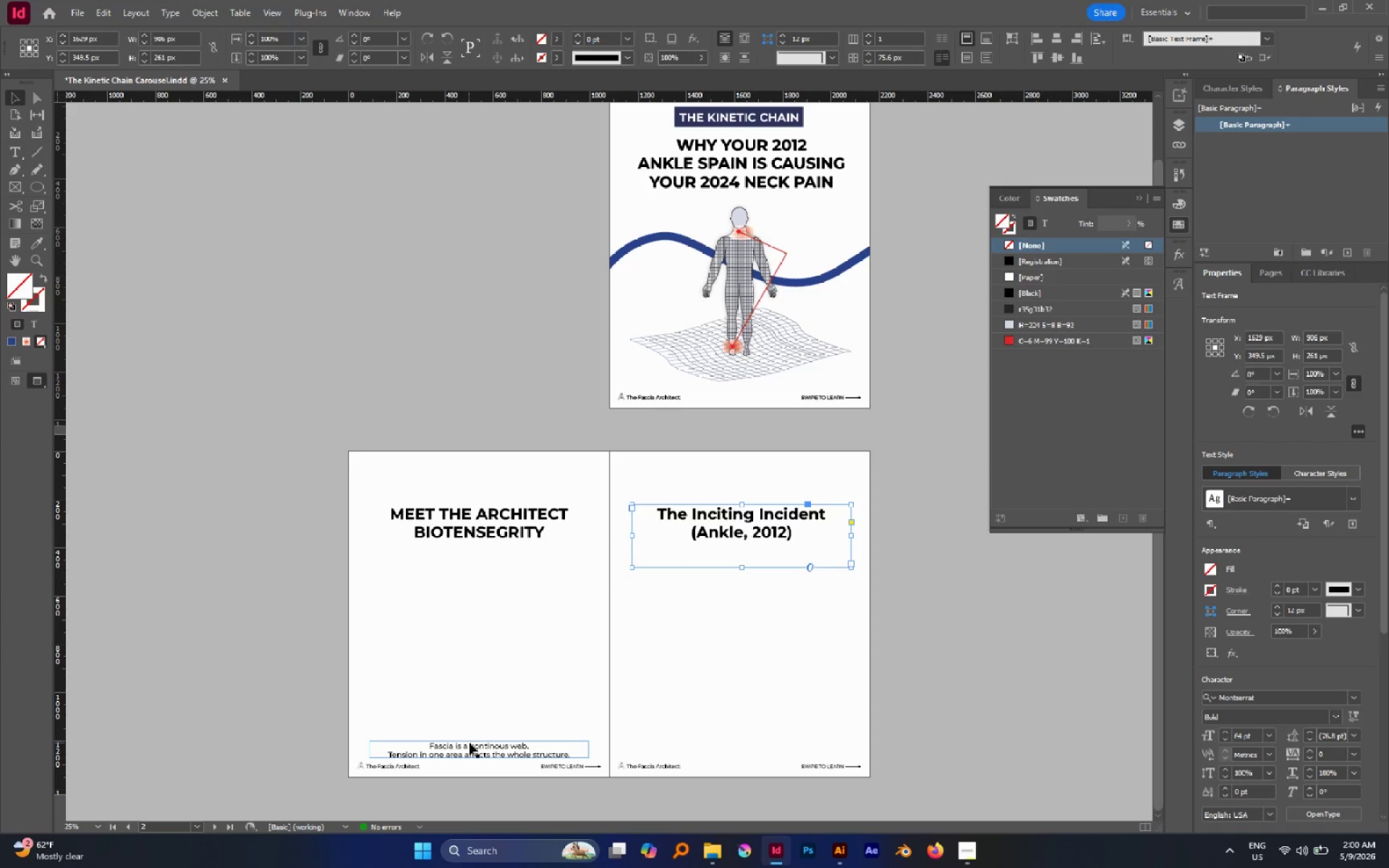 
left_click_drag(start_coordinate=[472, 746], to_coordinate=[727, 750])
 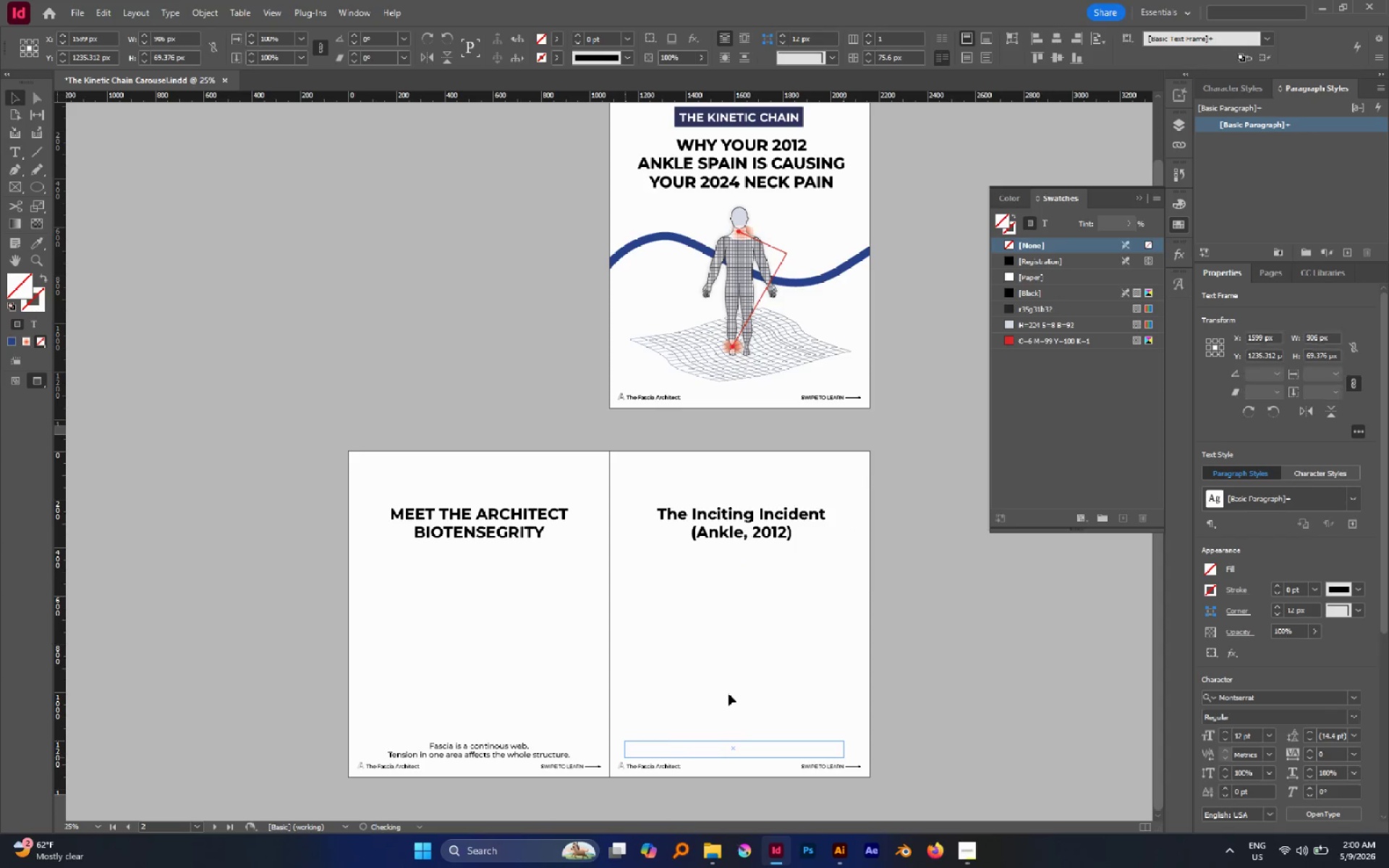 
hold_key(key=AltLeft, duration=1.12)
 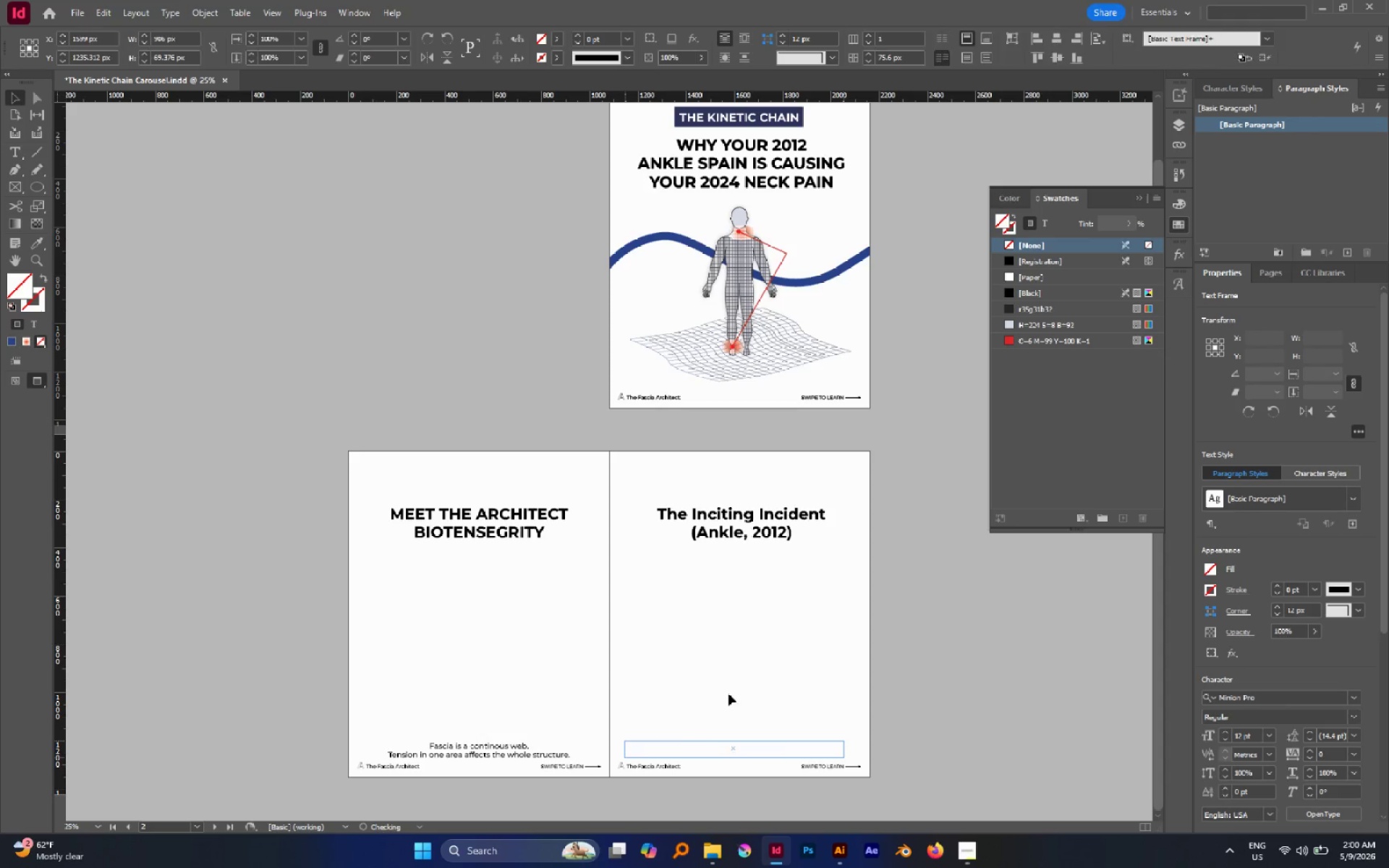 
hold_key(key=ShiftLeft, duration=0.77)
 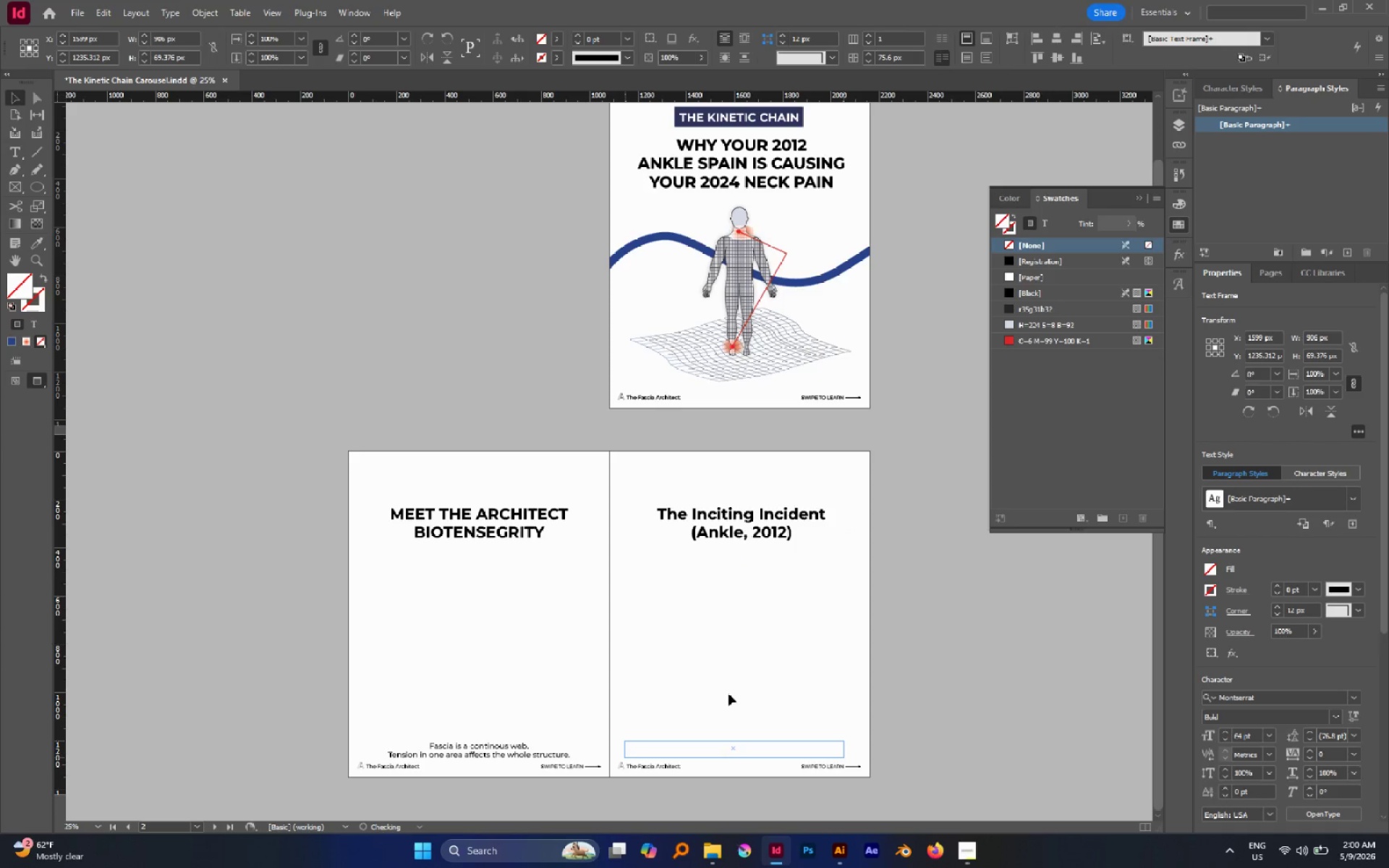 
left_click([729, 694])
 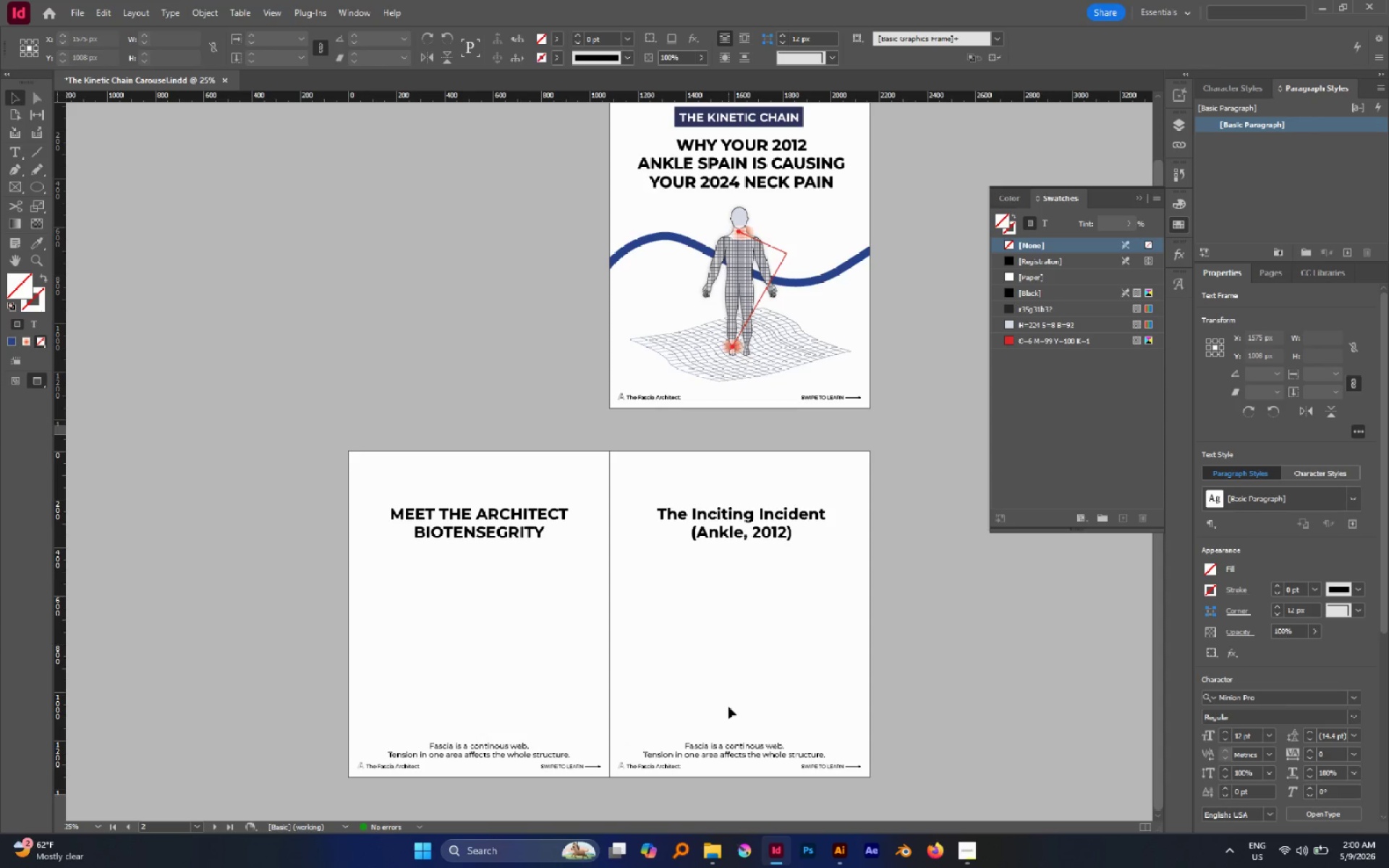 
left_click_drag(start_coordinate=[729, 707], to_coordinate=[758, 788])
 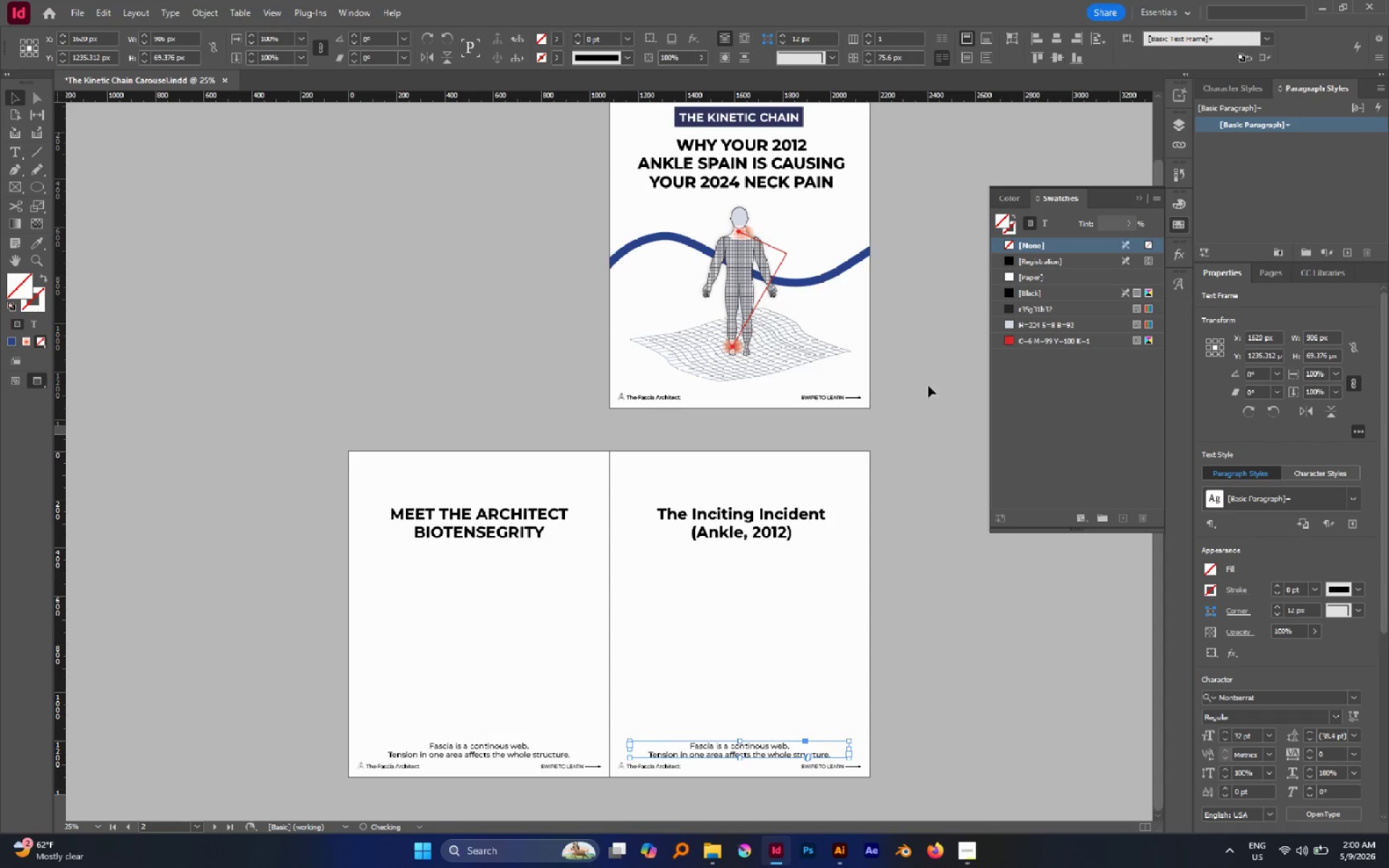 
double_click([785, 749])
 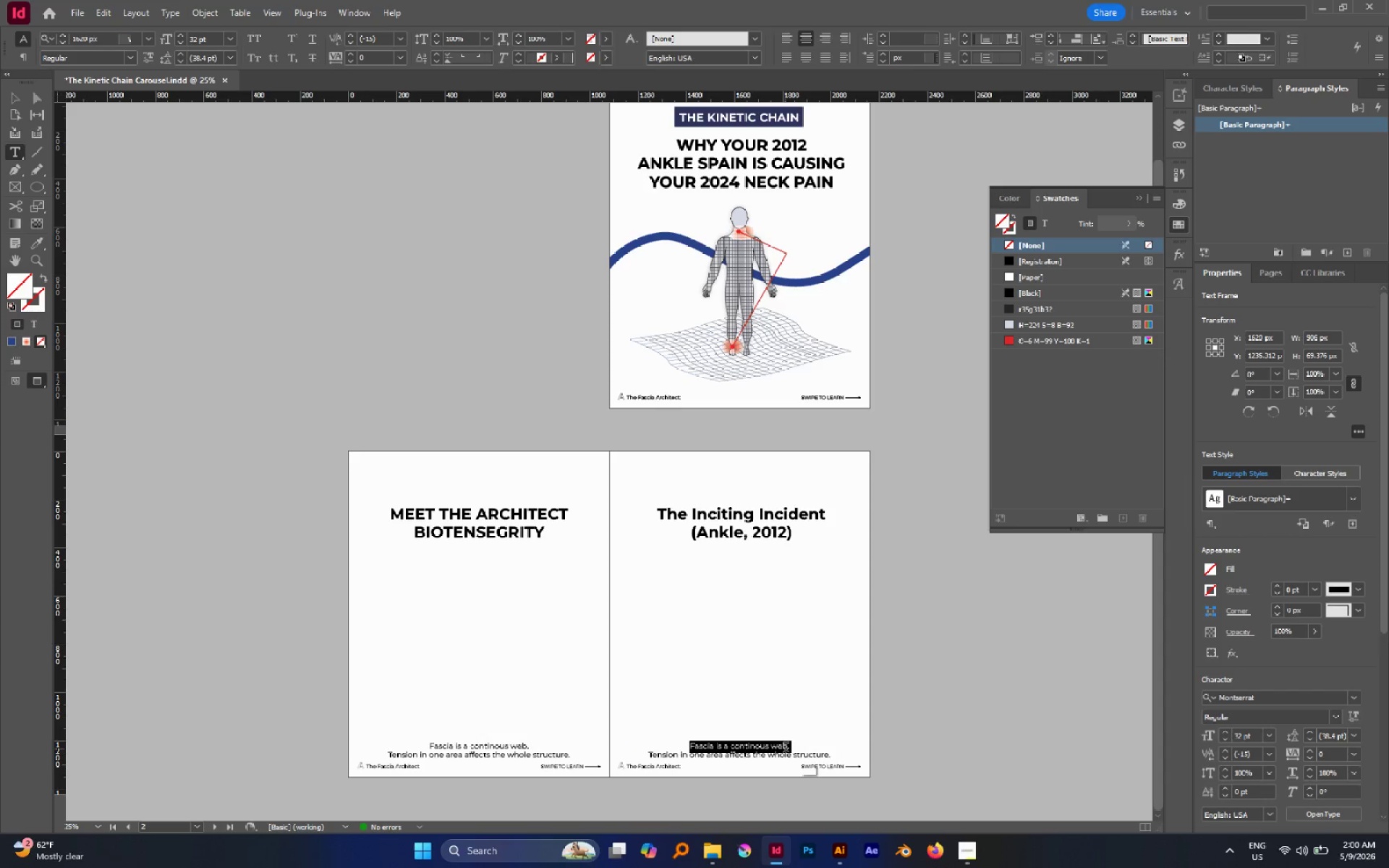 
key(Control+A)
 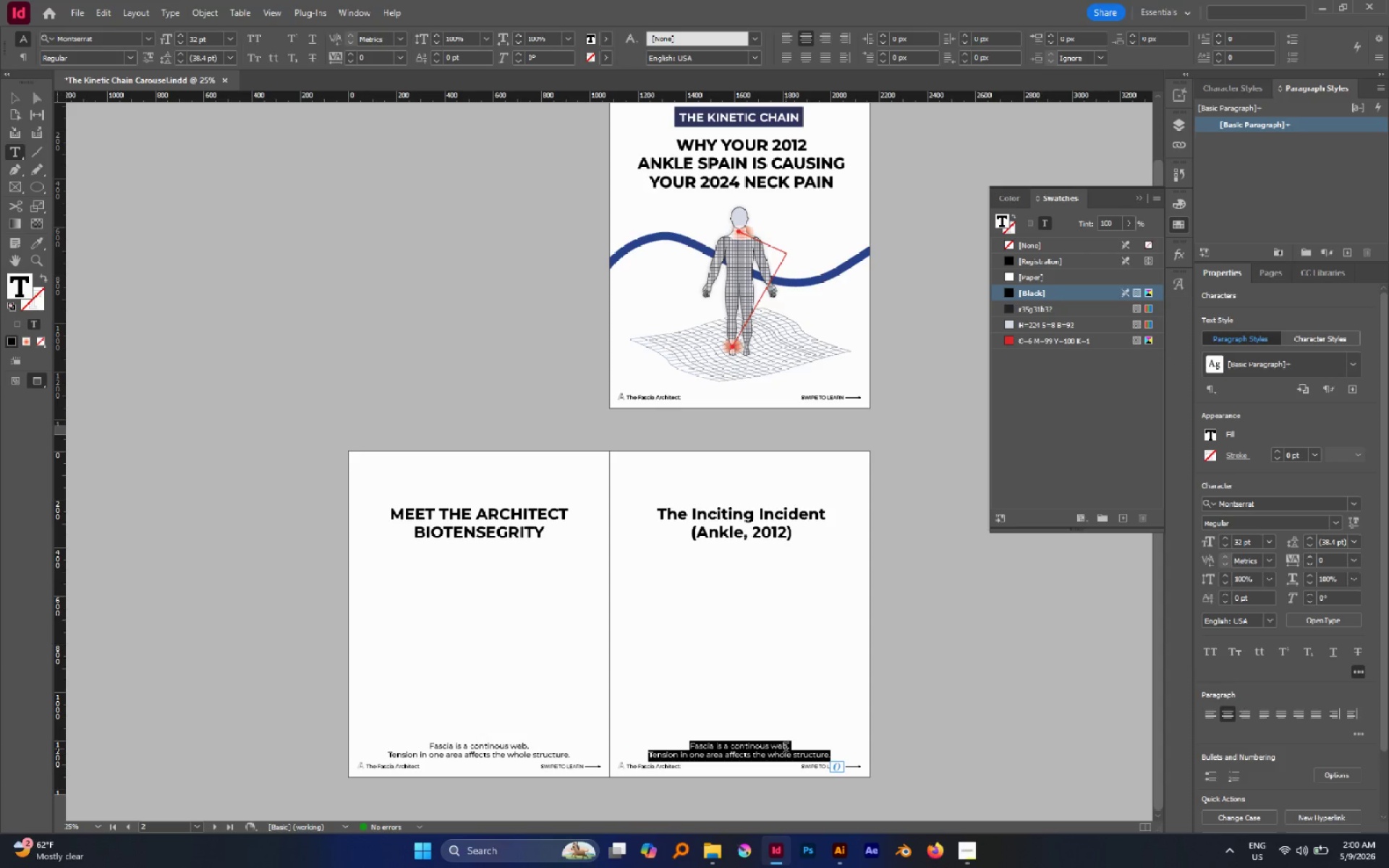 
type(A localized Injury is rarely local.)
key(Escape)
 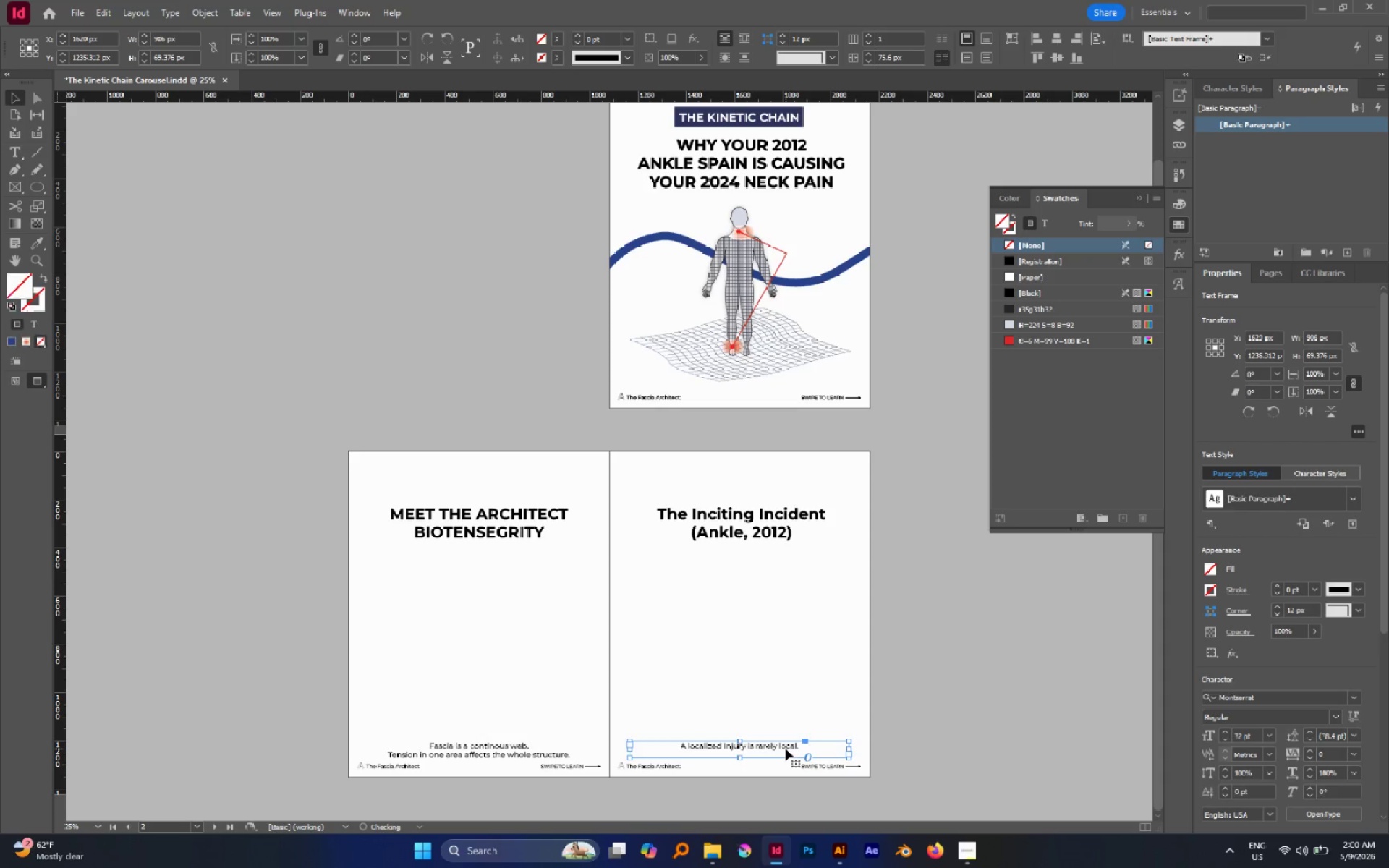 
scroll: coordinate [1372, 689], scroll_direction: down, amount: 3.0
 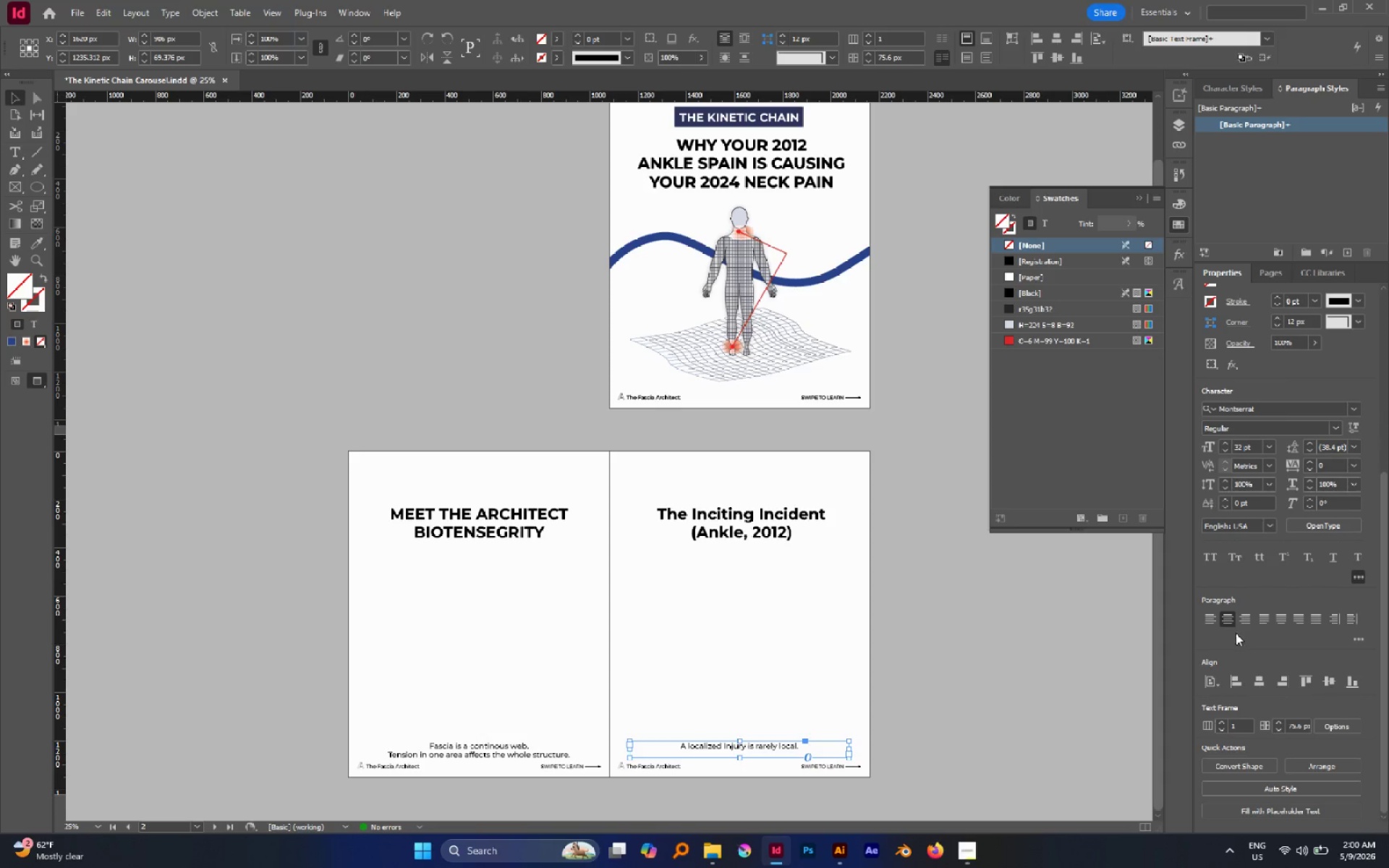 
left_click([1230, 624])
 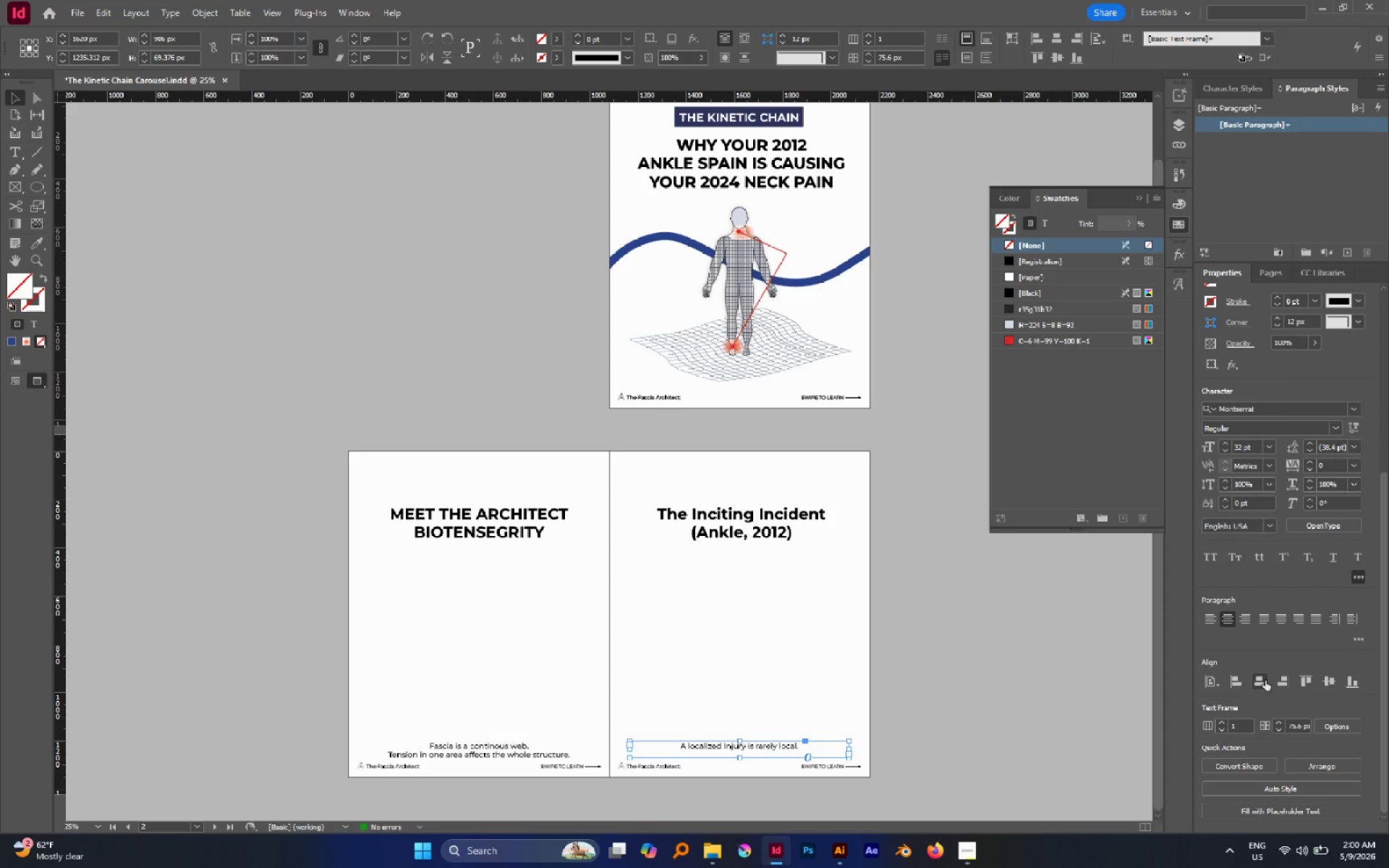 
left_click([1265, 680])
 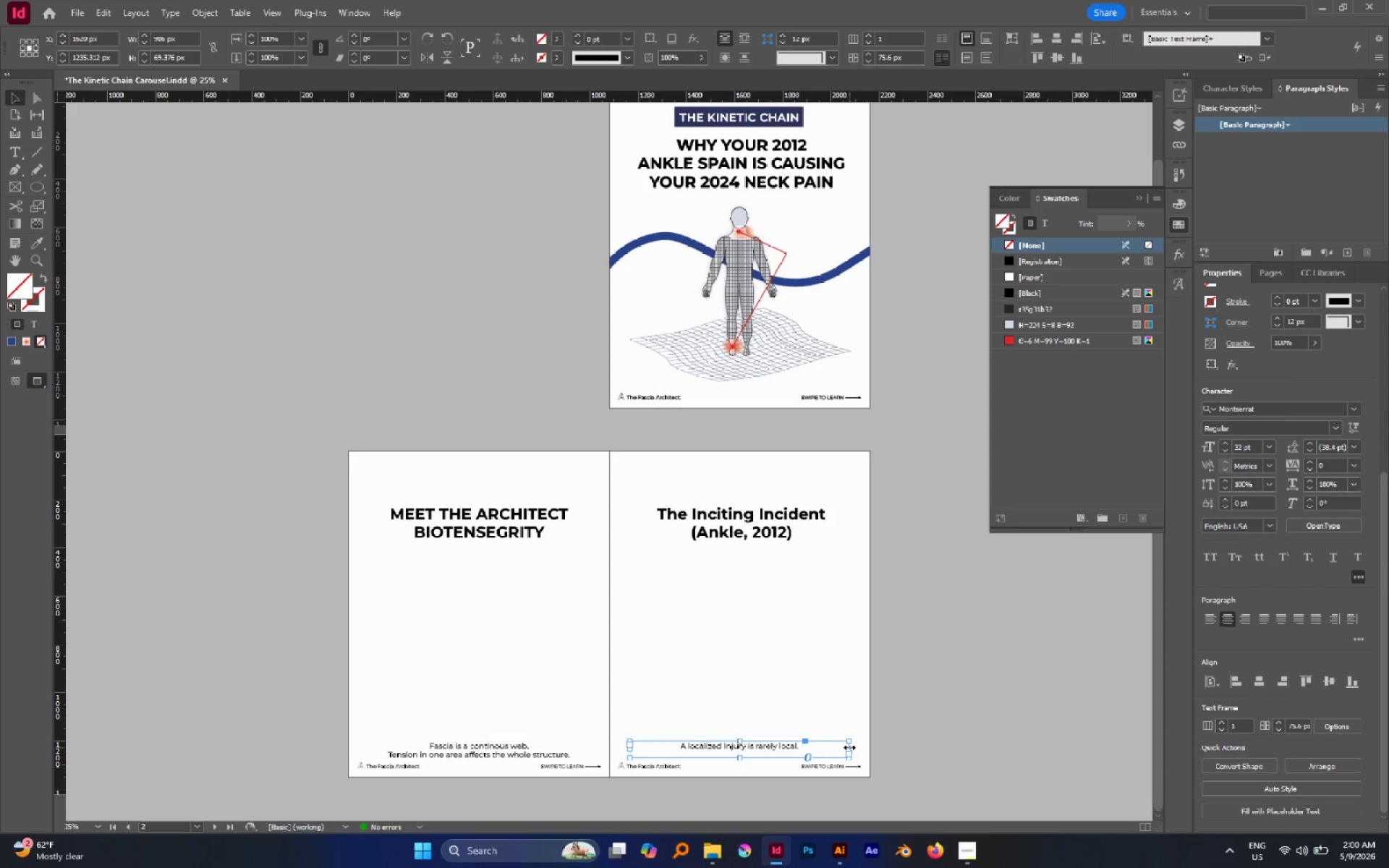 
hold_key(key=AltLeft, duration=1.01)
 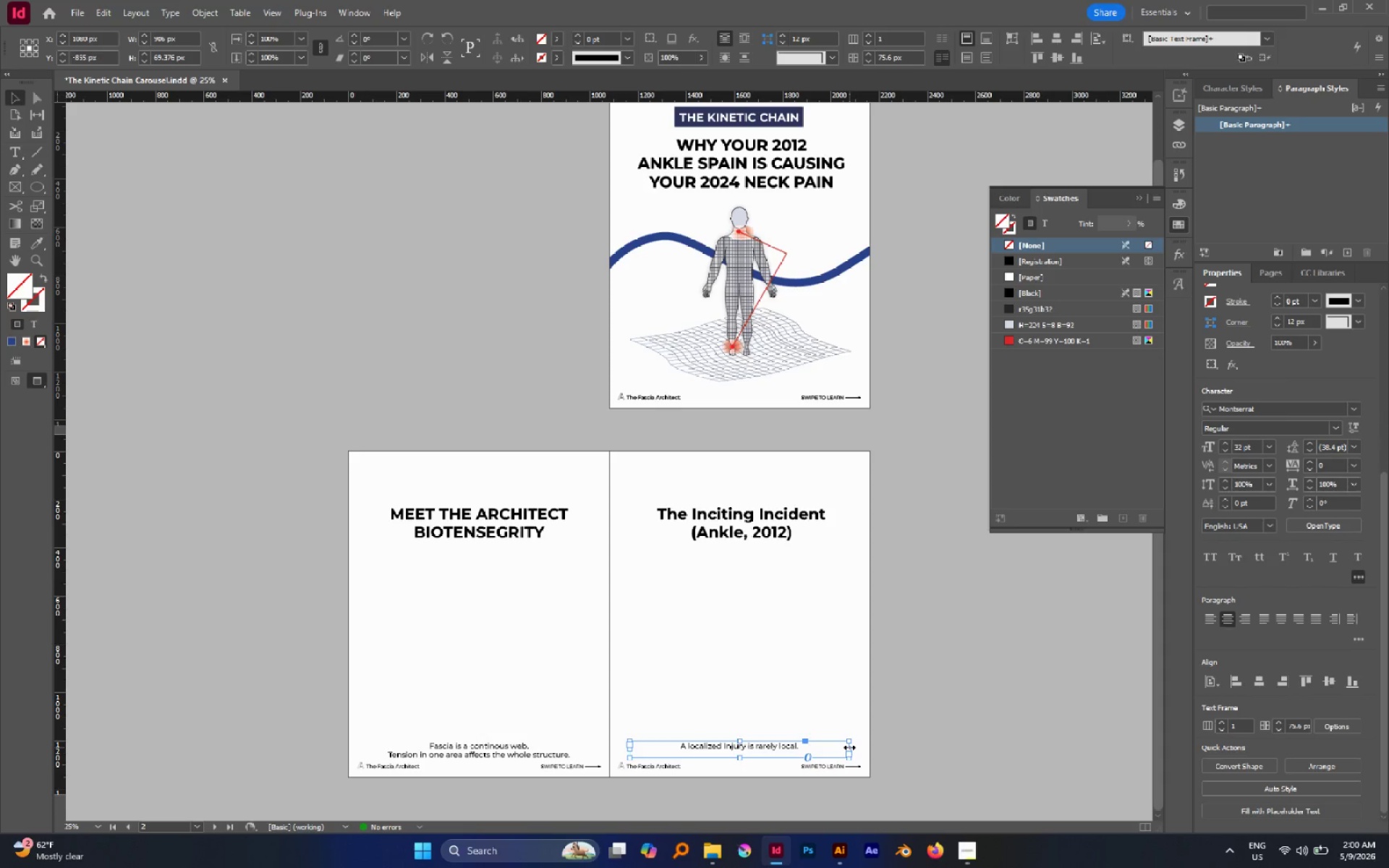 
double_click([849, 747])
 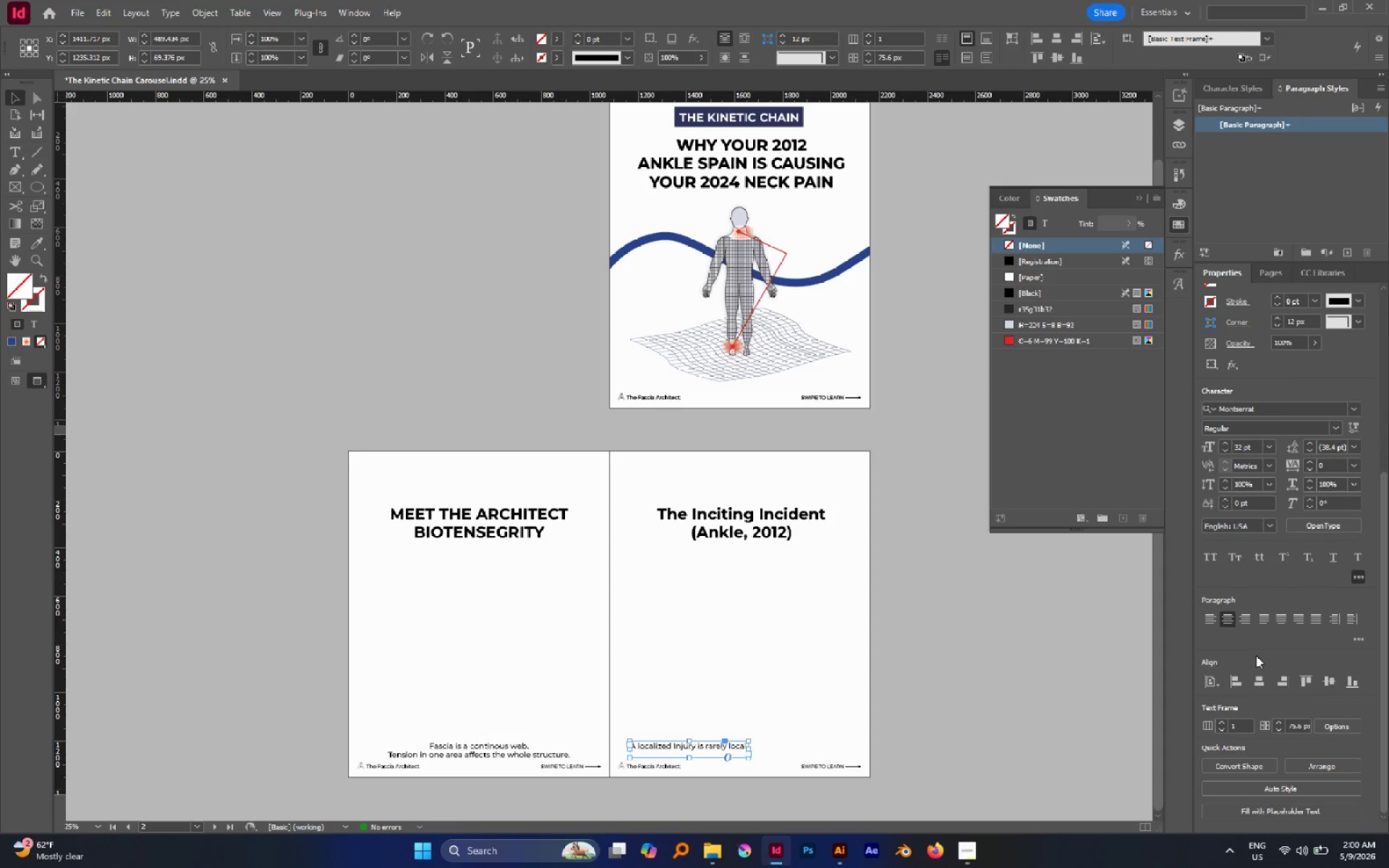 
left_click([1255, 686])
 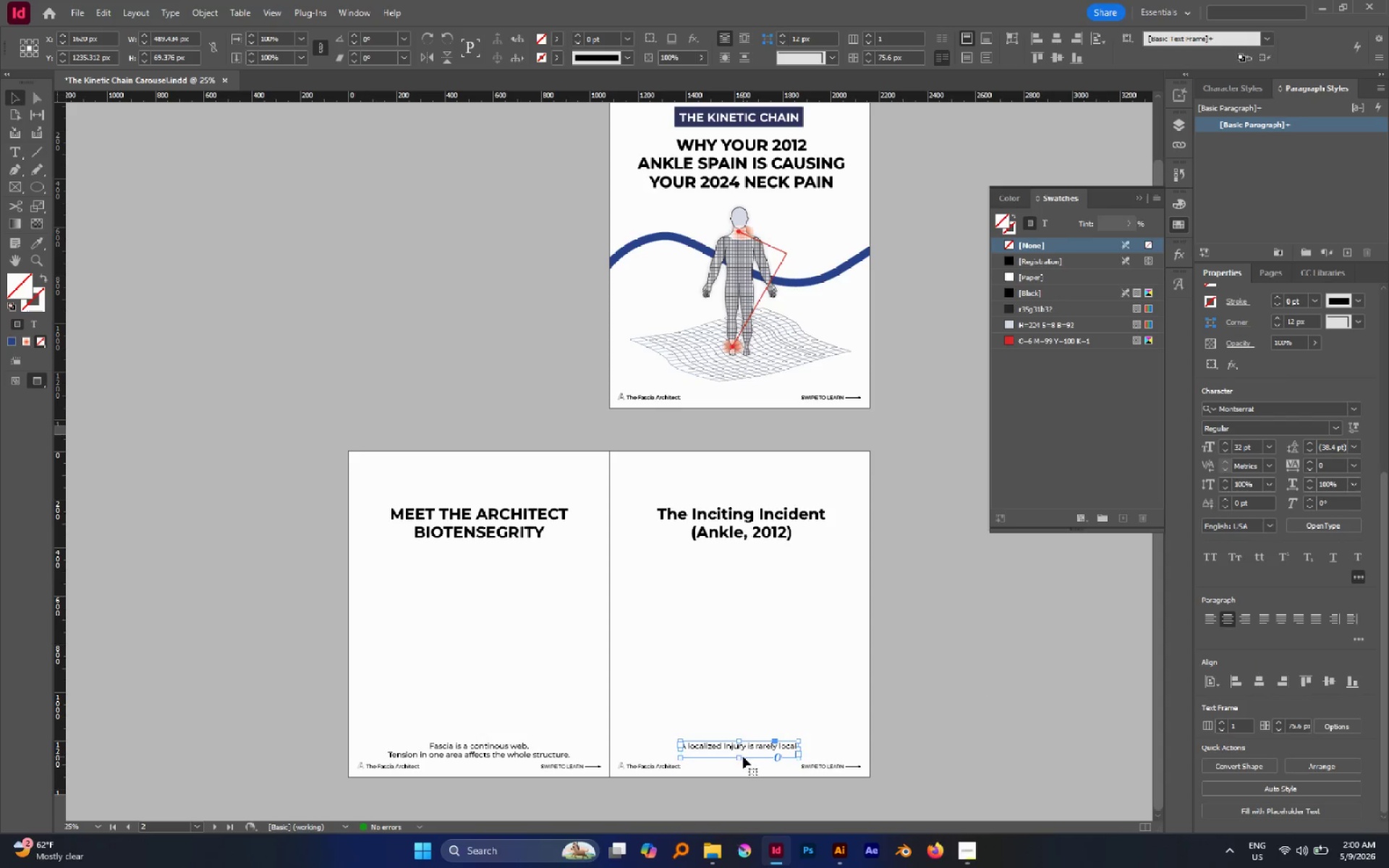 
double_click([740, 757])
 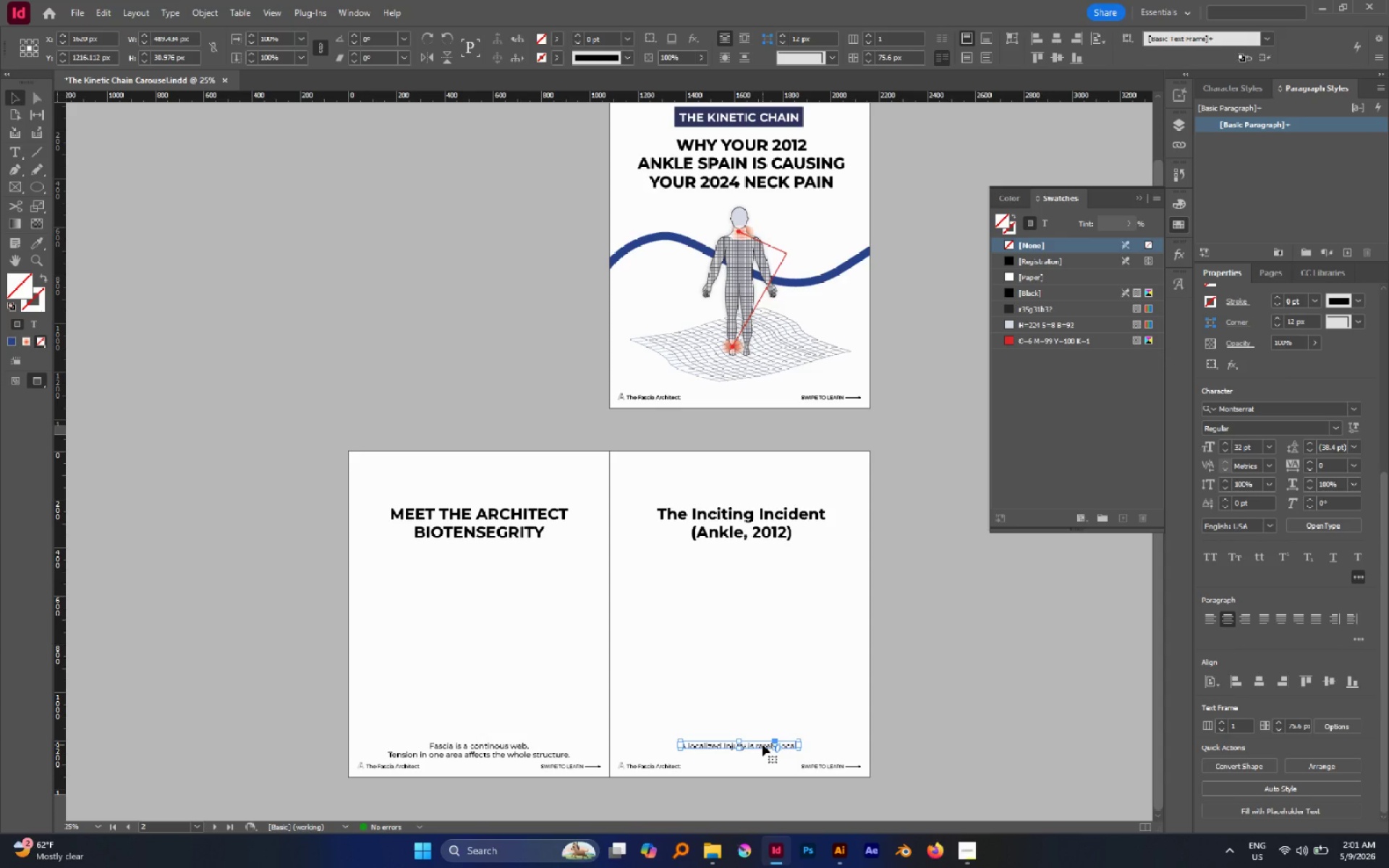 
left_click_drag(start_coordinate=[388, 672], to_coordinate=[723, 780])
 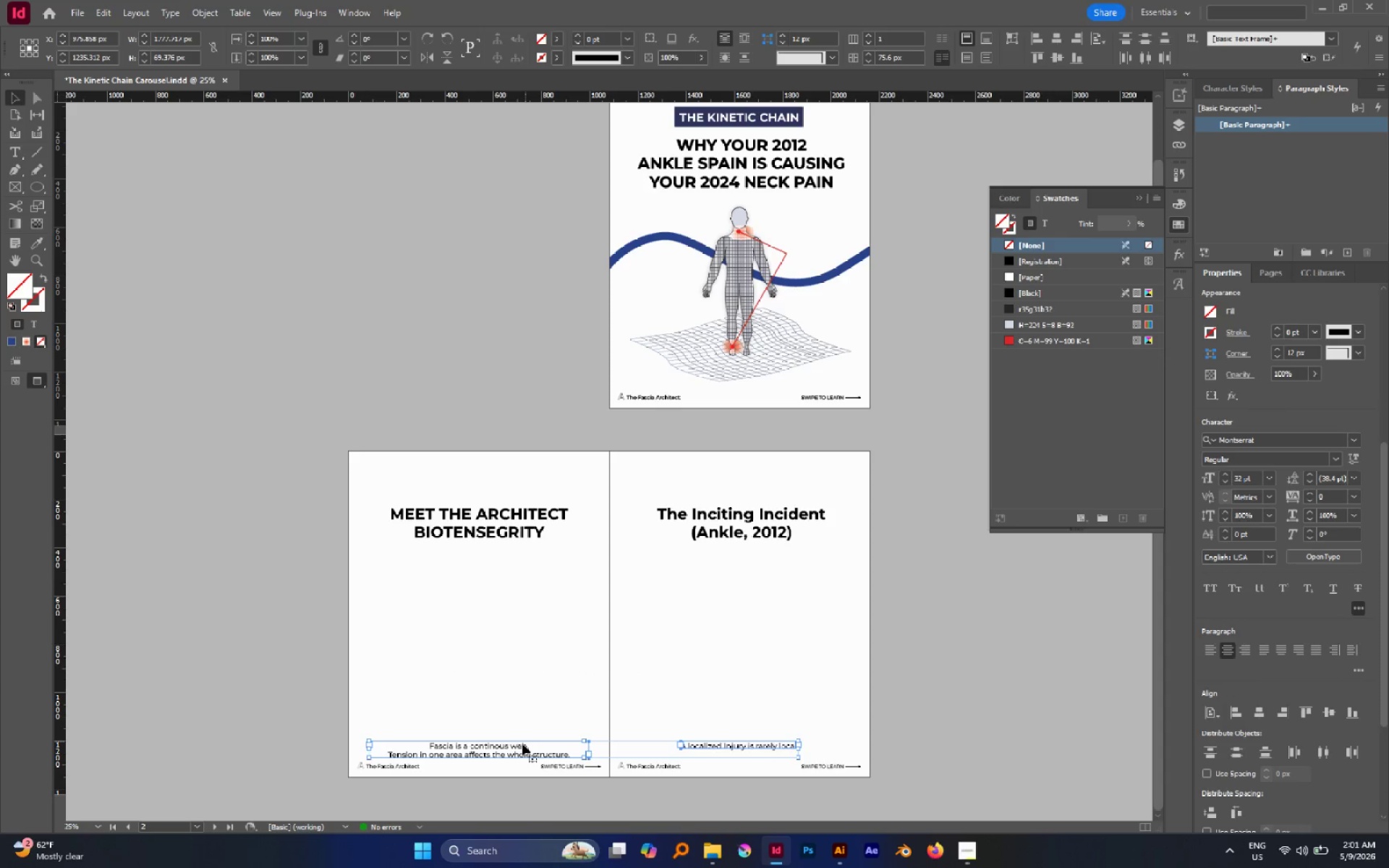 
left_click([522, 744])
 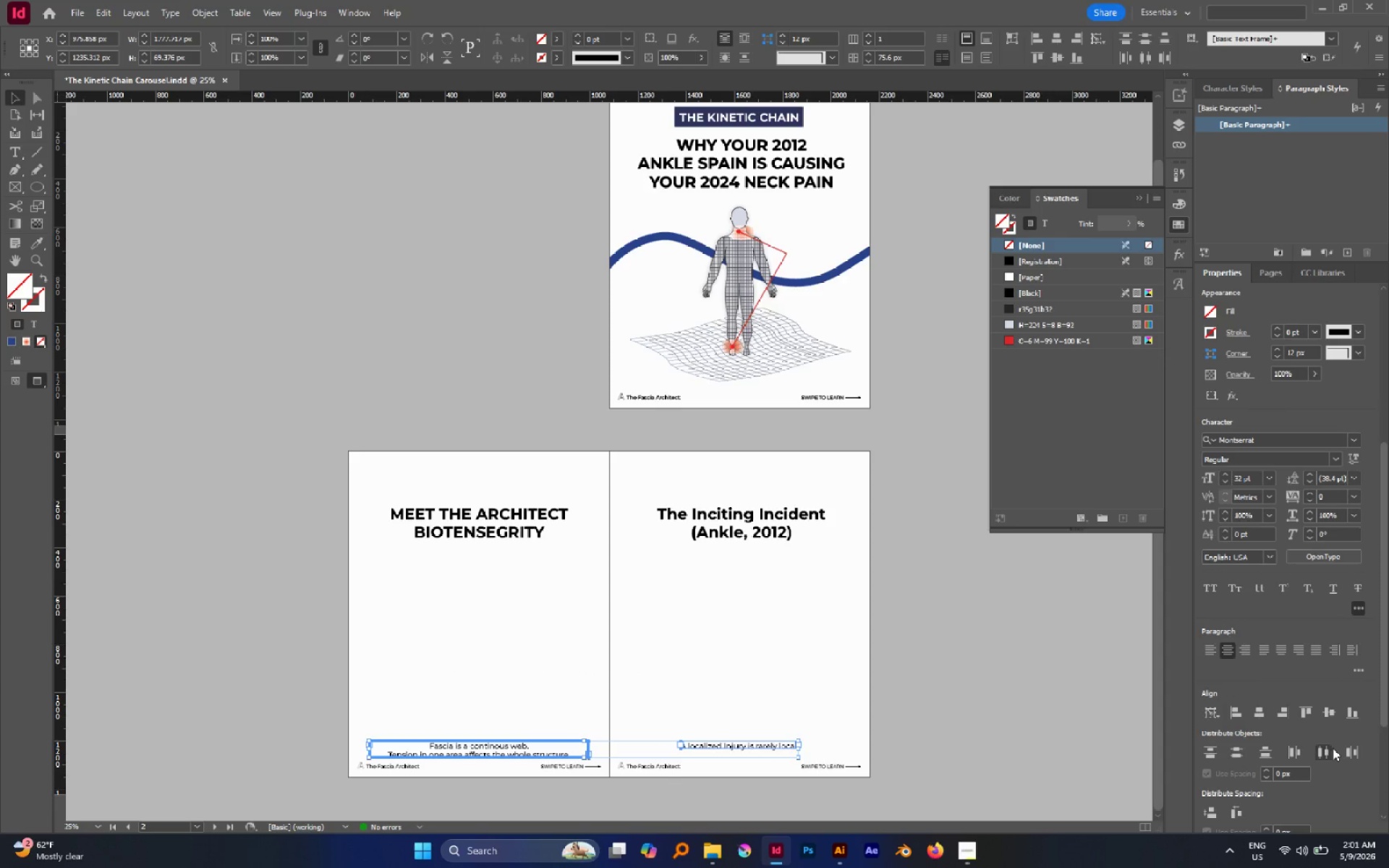 
left_click([1357, 718])
 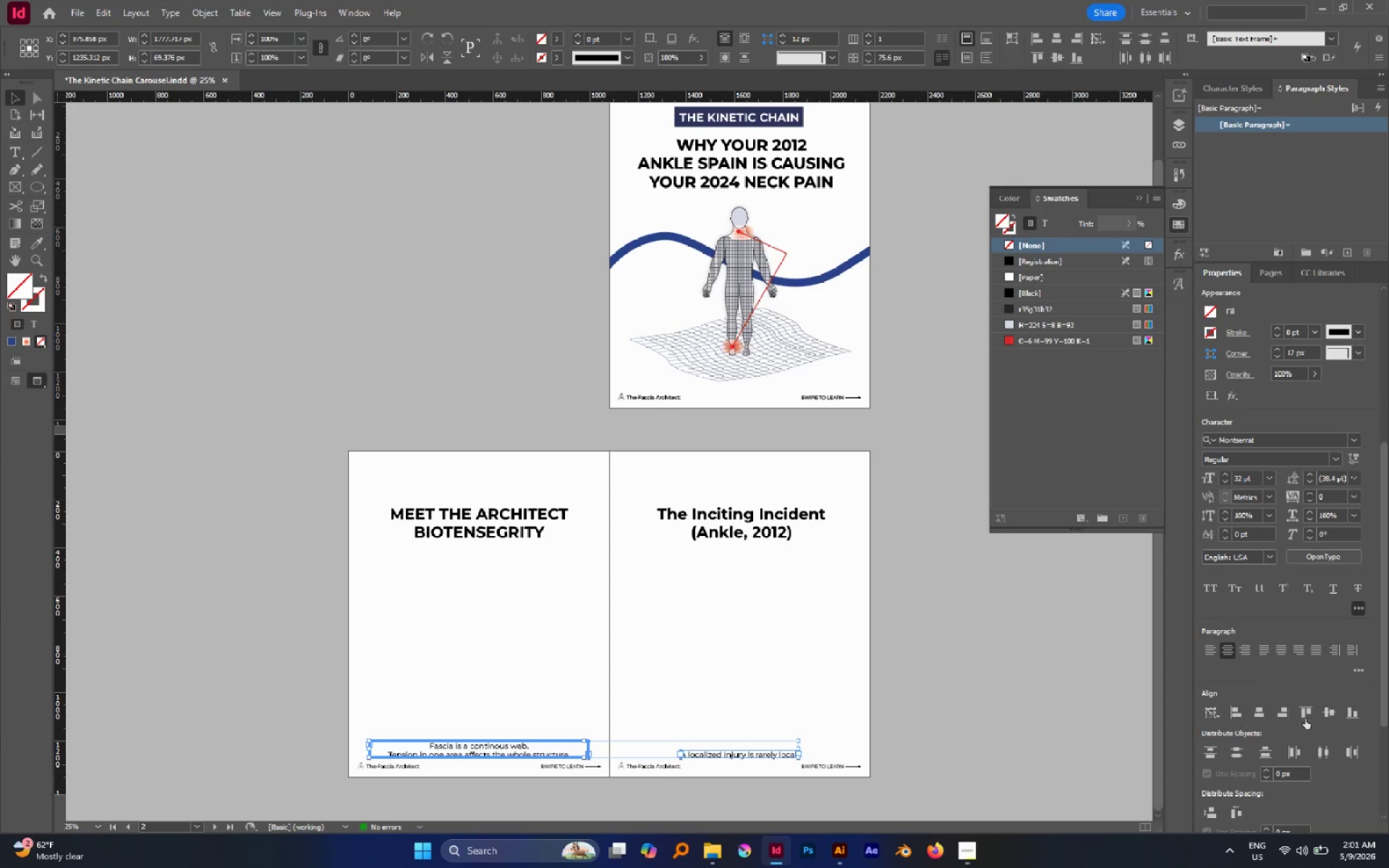 
left_click([1326, 718])
 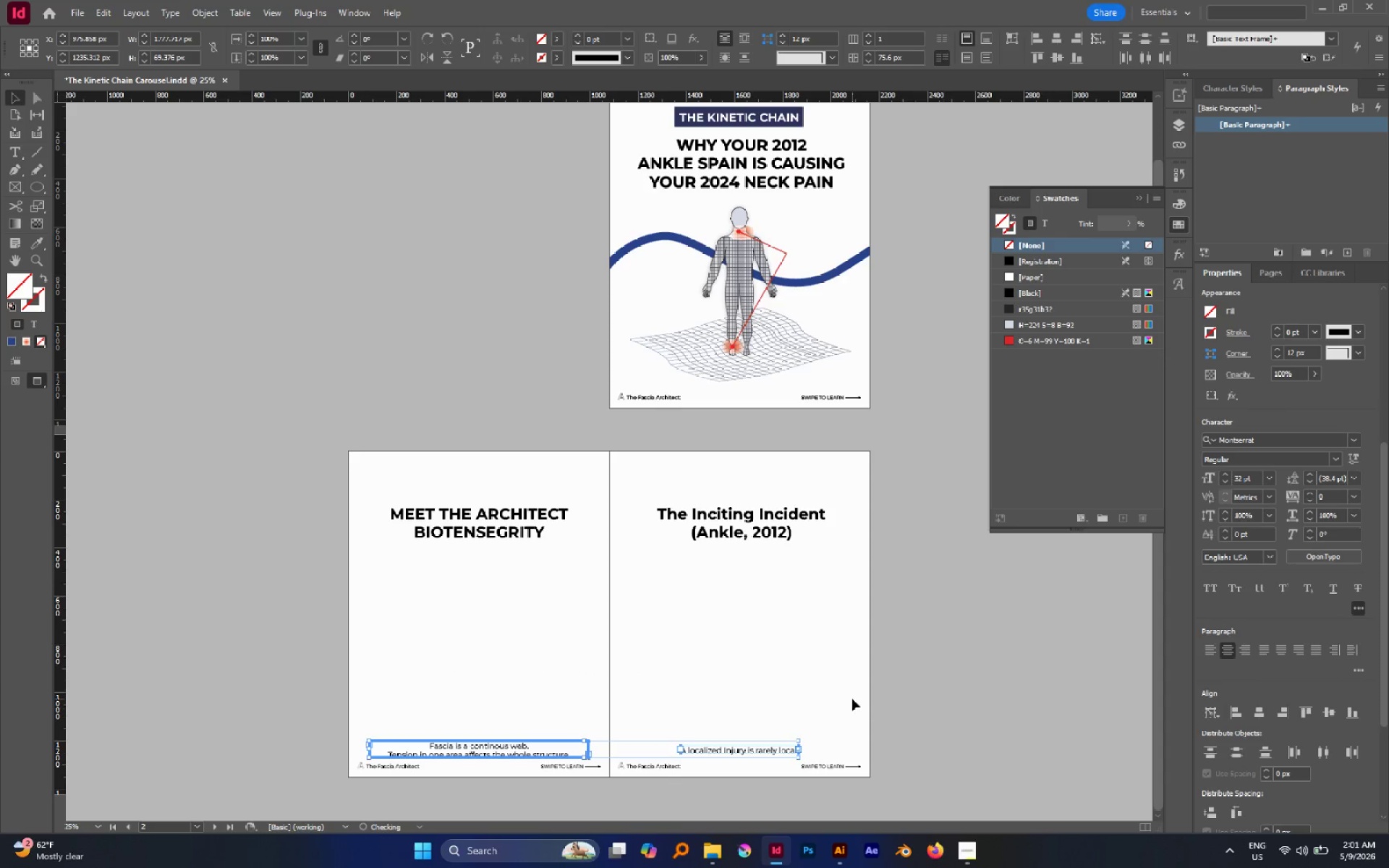 
left_click([852, 699])
 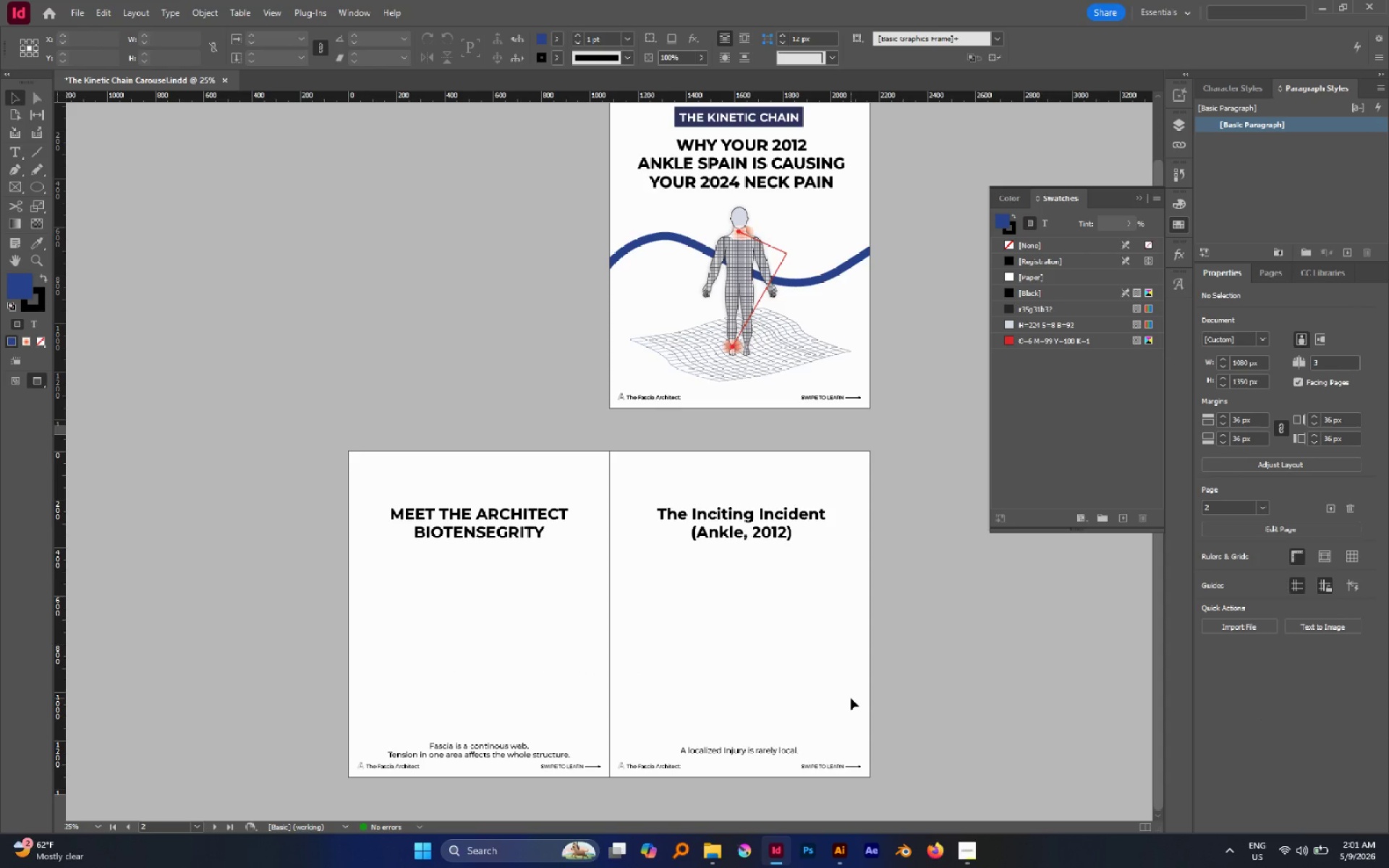 
wait(20.44)
 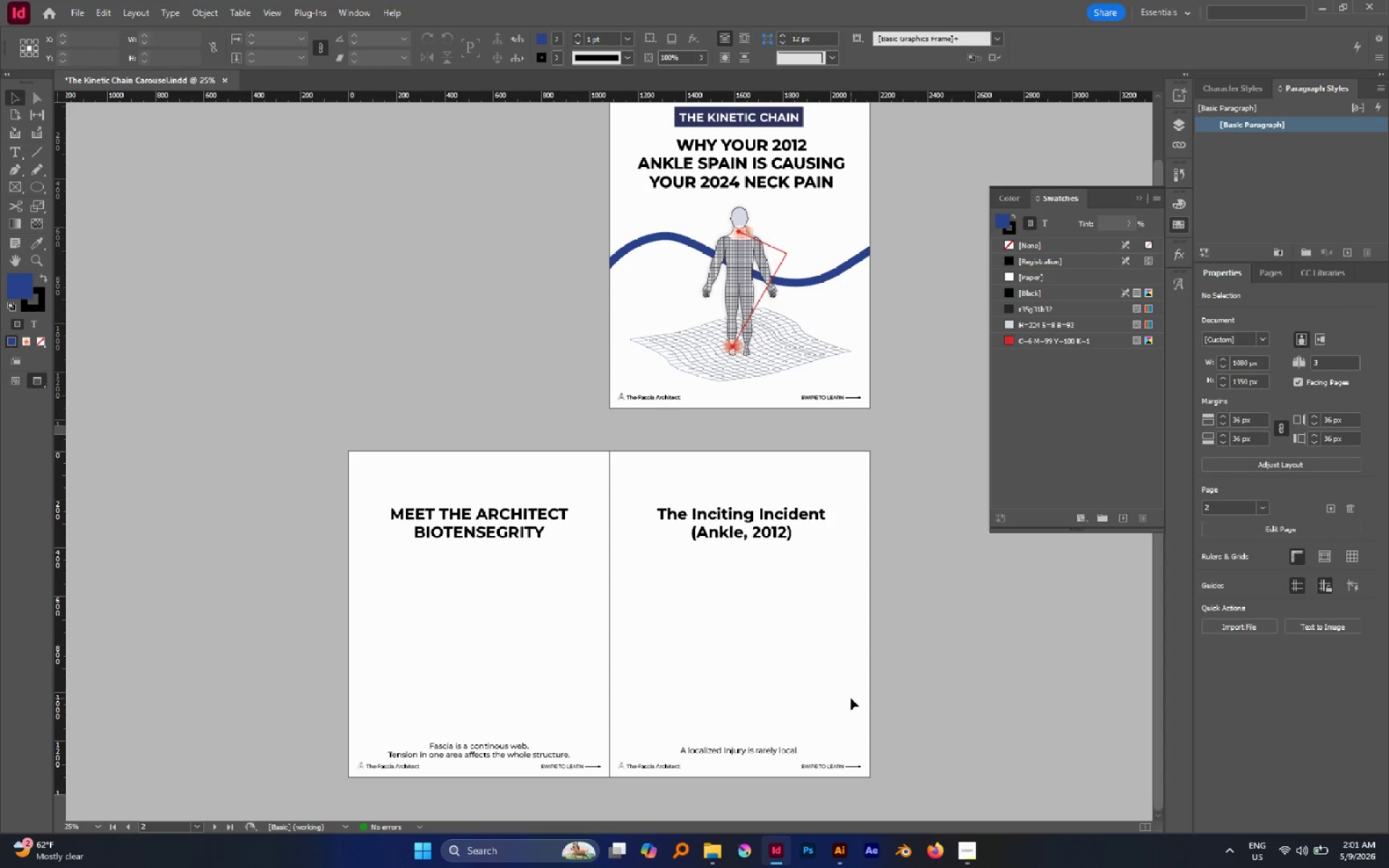 
scroll: coordinate [752, 335], scroll_direction: up, amount: 3.0
 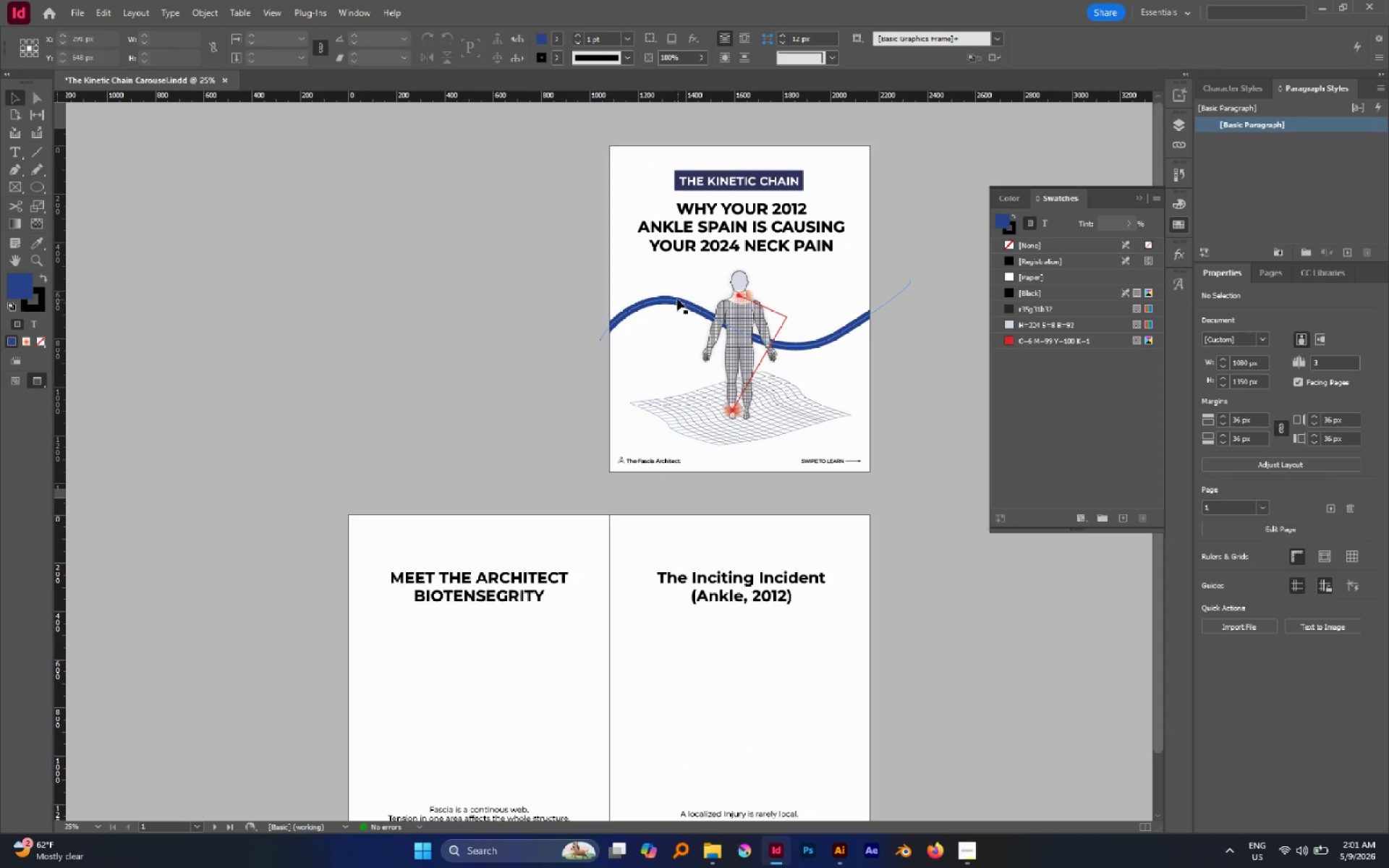 
left_click([677, 299])
 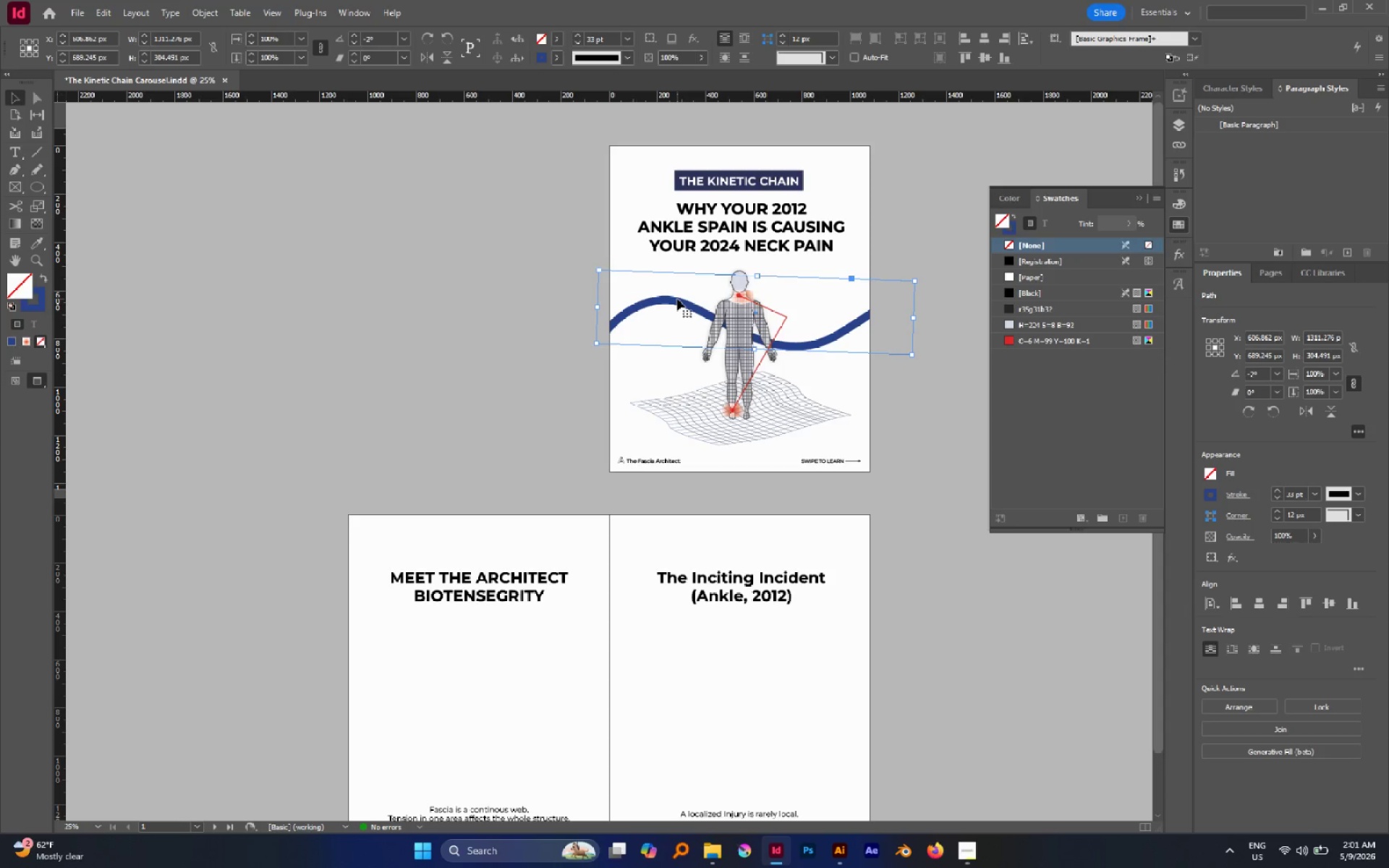 
key(Control+C)
 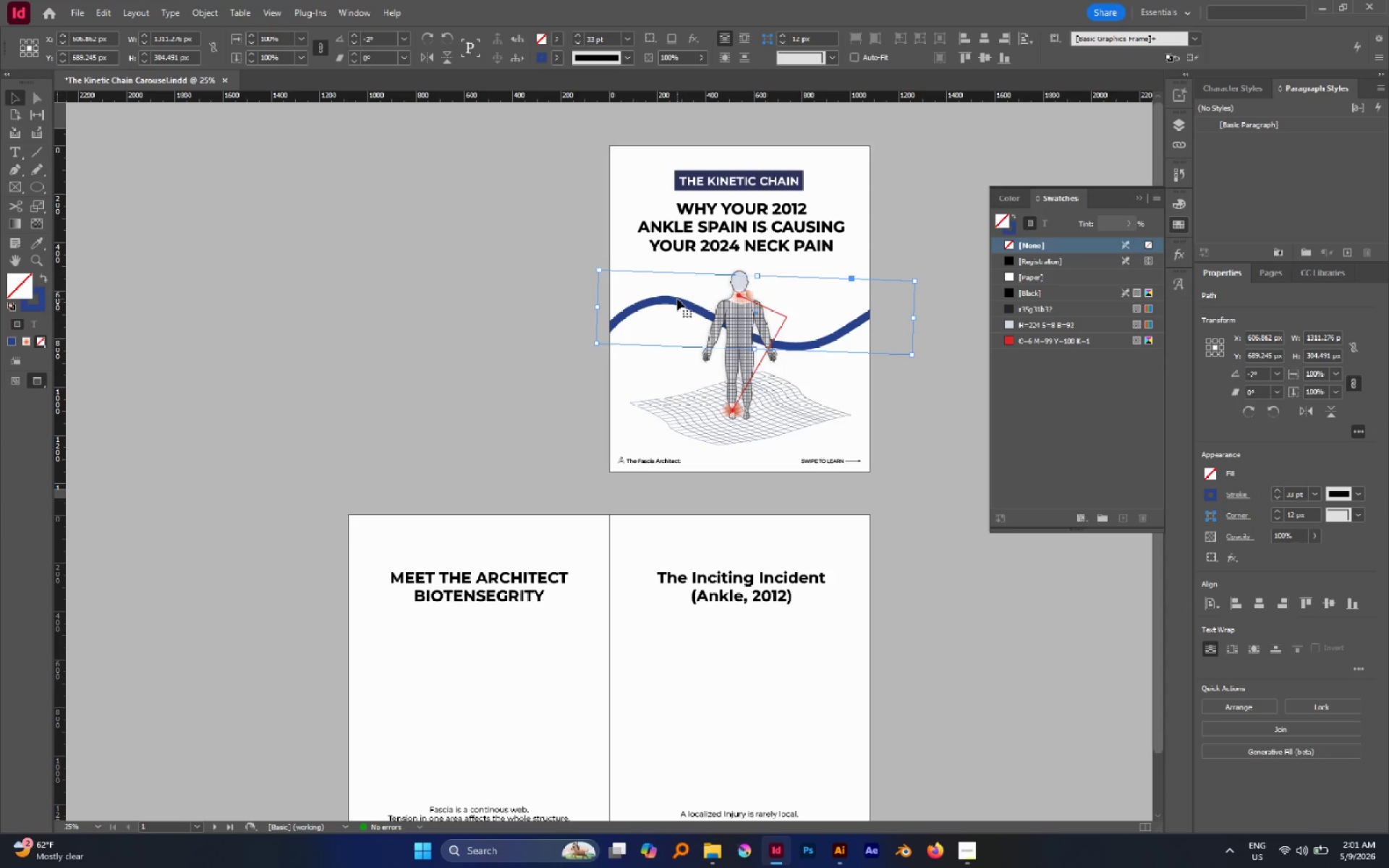 
key(Control+Shift+V)
 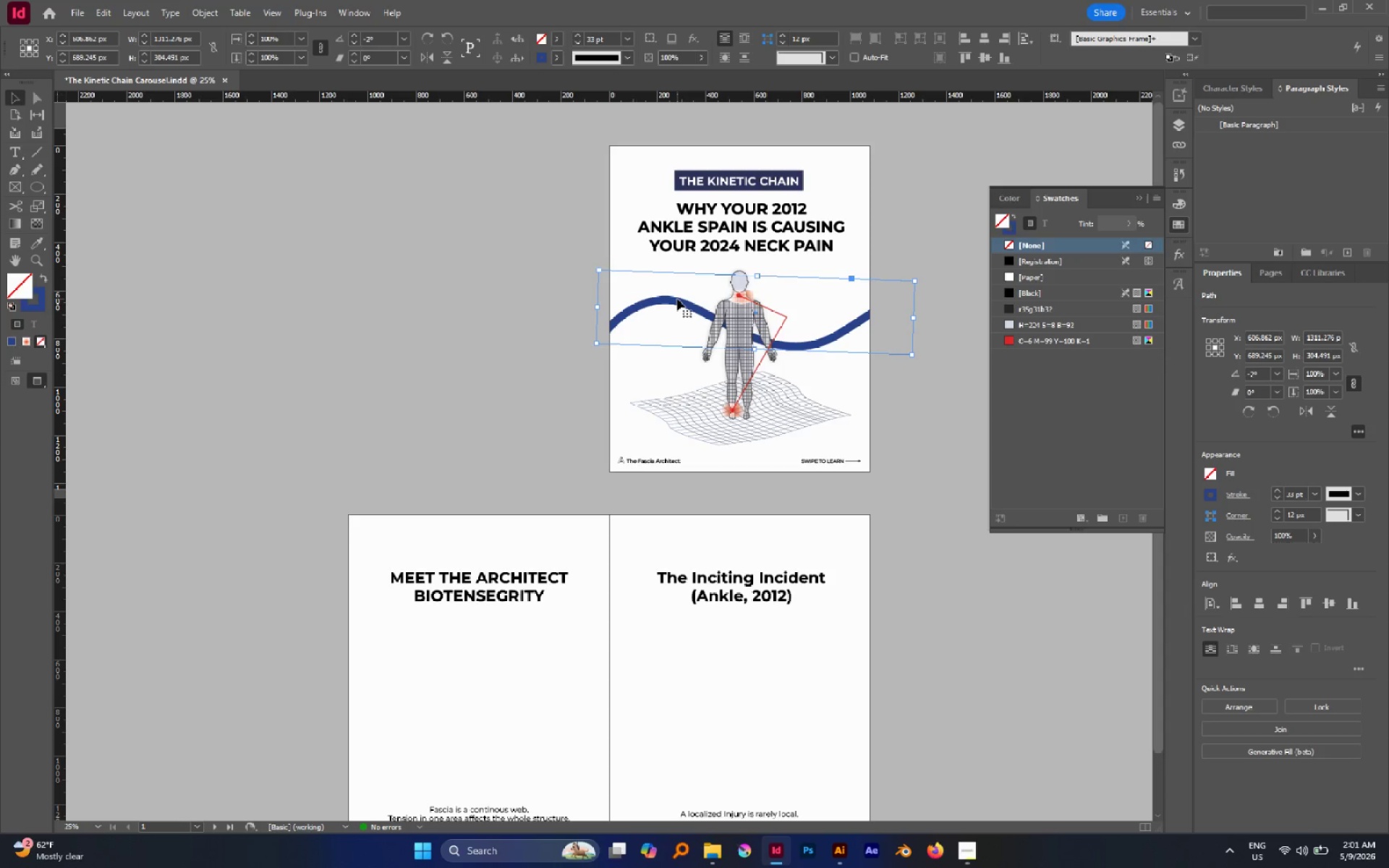 
hold_key(key=ControlLeft, duration=0.7)
 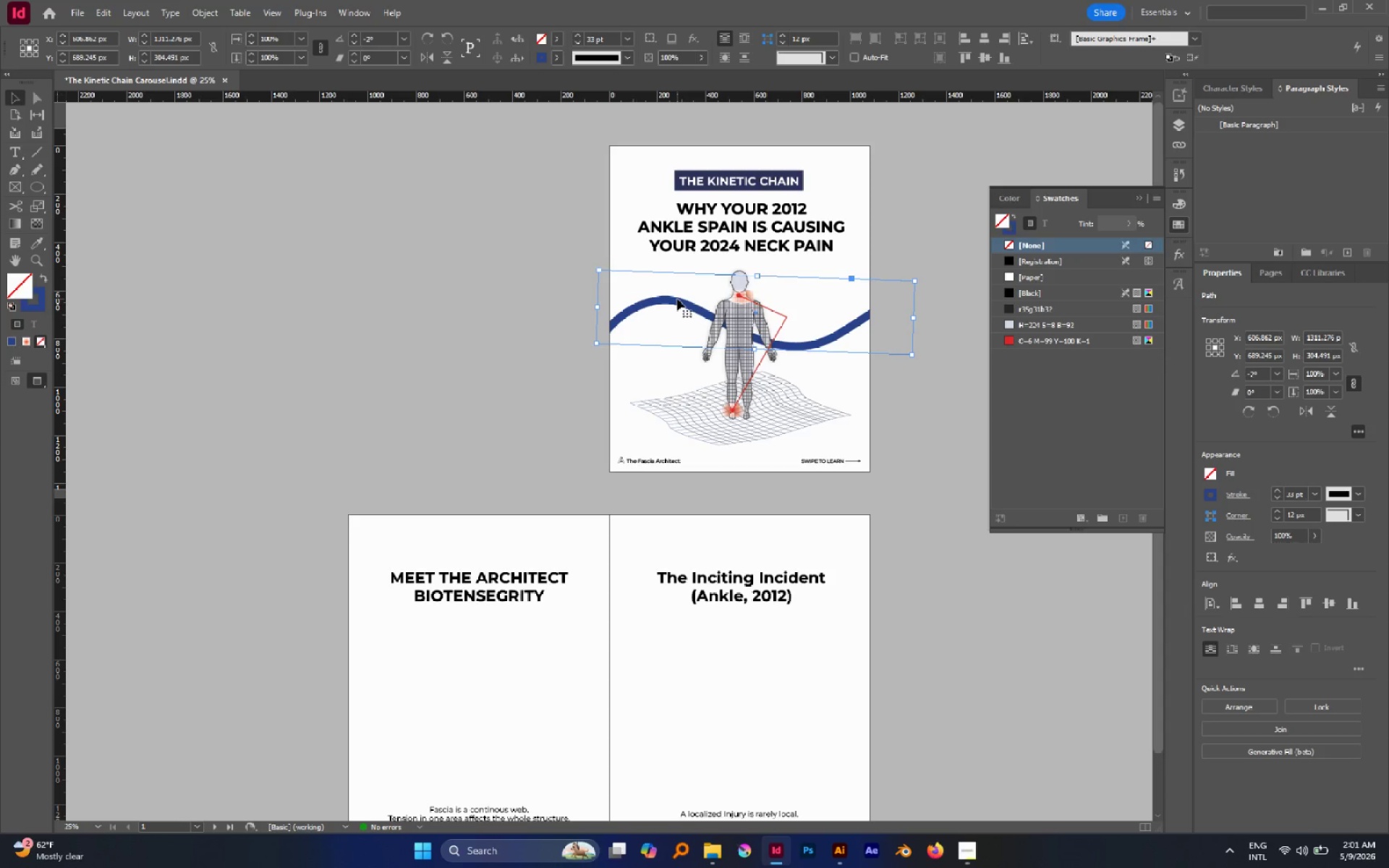 
hold_key(key=ShiftLeft, duration=0.44)
 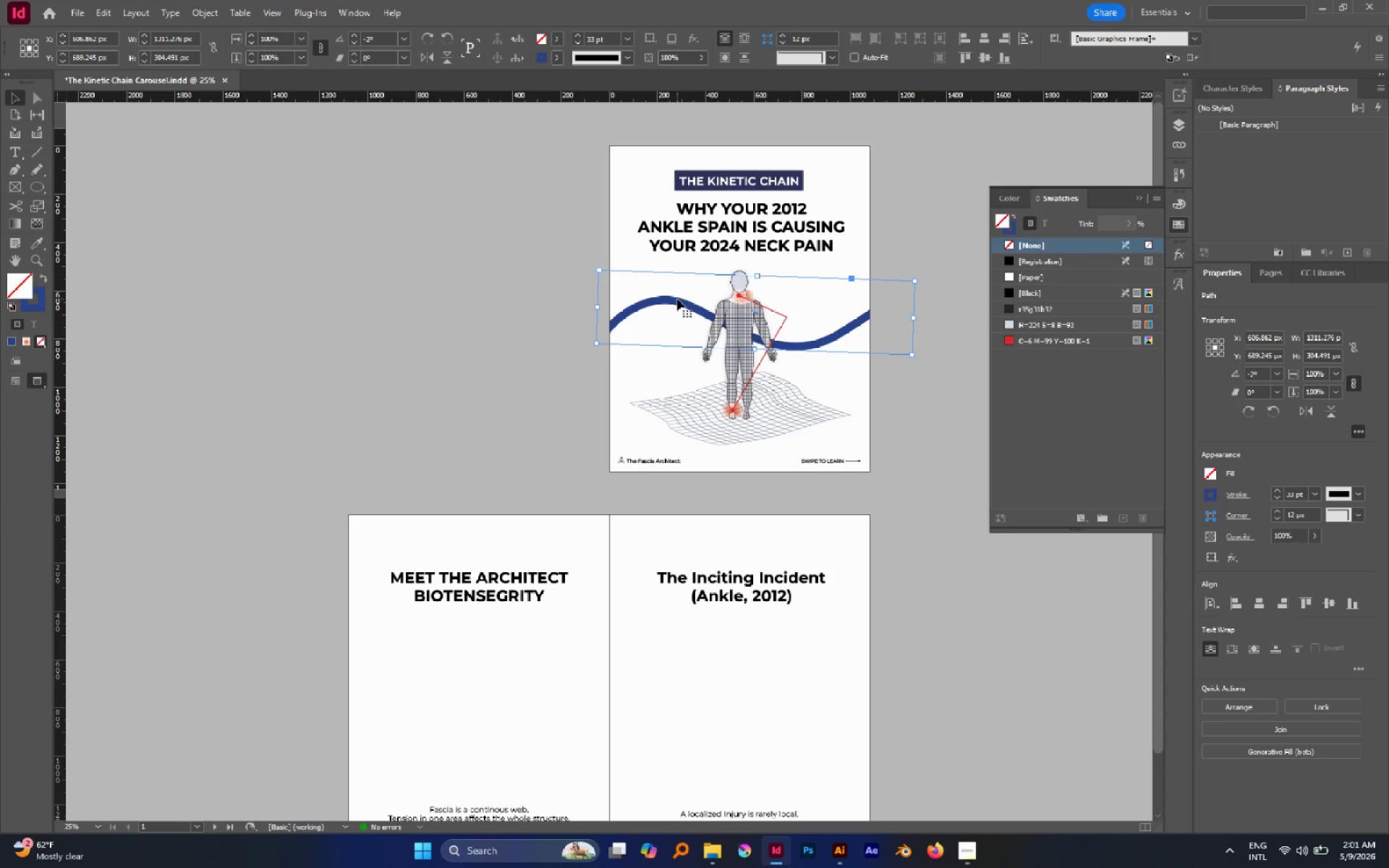 
key(Alt+Control+Shift+V)
 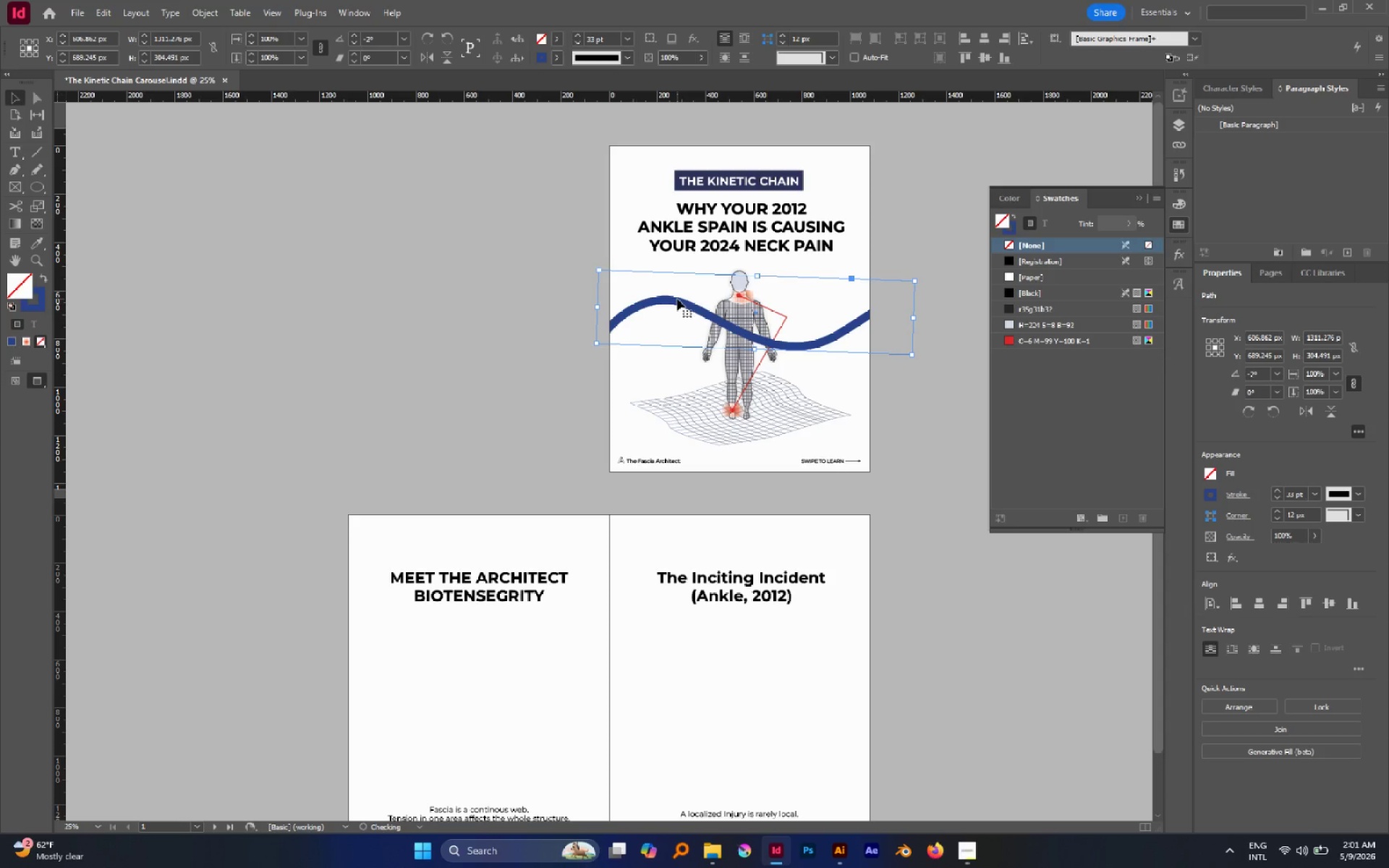 
key(Control+Shift+BracketLeft)
 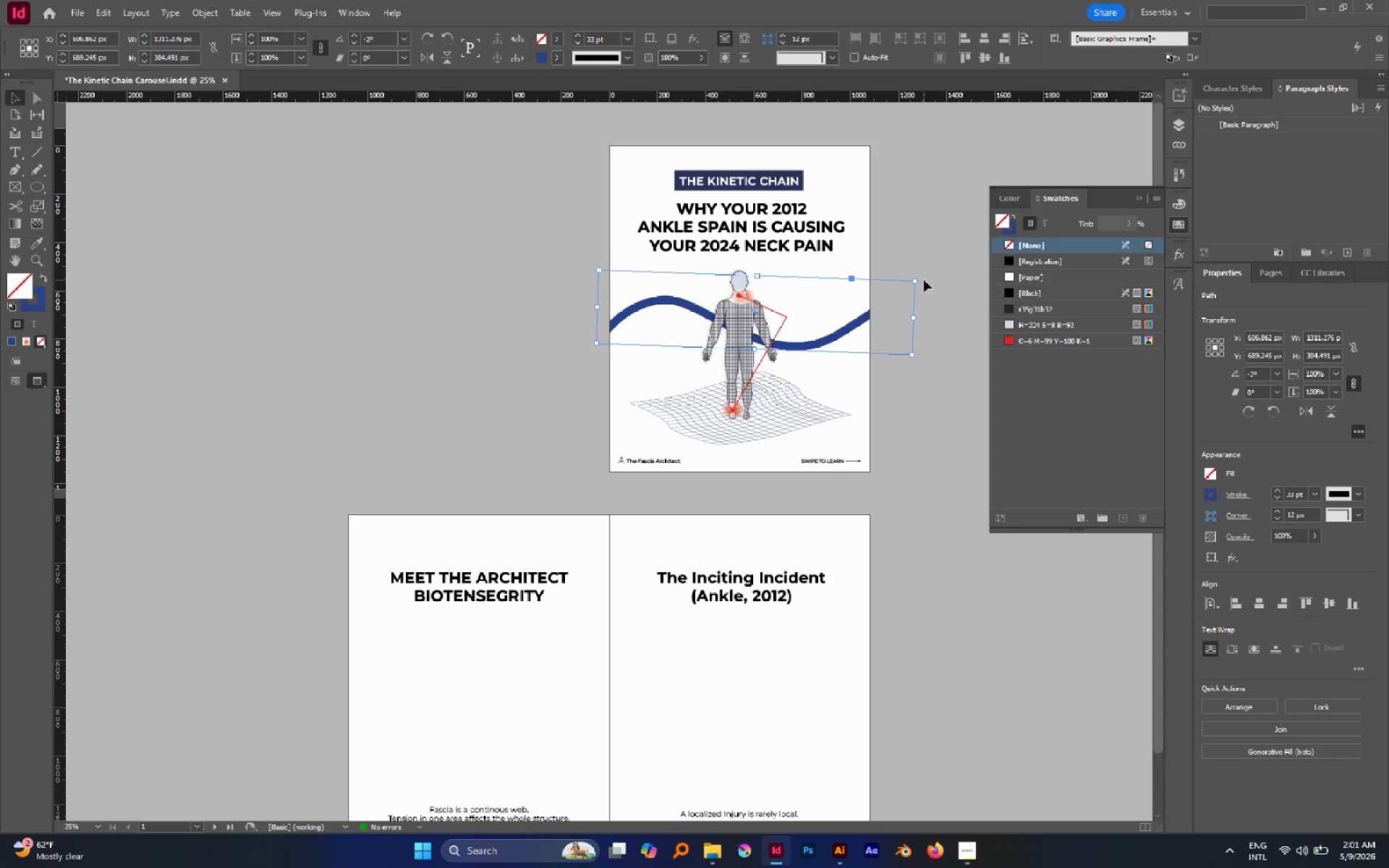 
left_click_drag(start_coordinate=[920, 278], to_coordinate=[893, 234])
 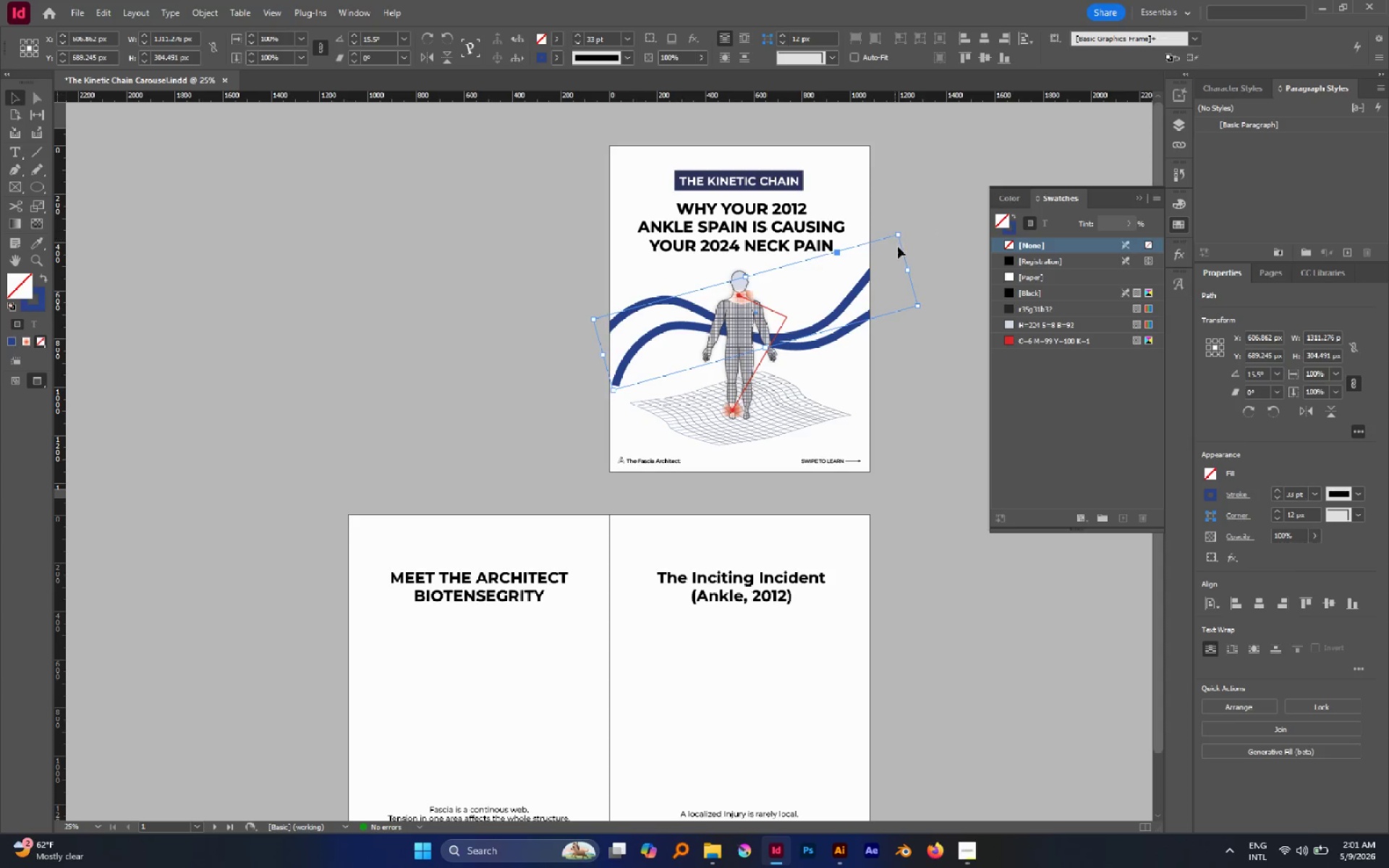 
hold_key(key=AltLeft, duration=1.84)
hold_key(key=ShiftLeft, duration=1.51)
left_click_drag(start_coordinate=[908, 270], to_coordinate=[924, 260])
 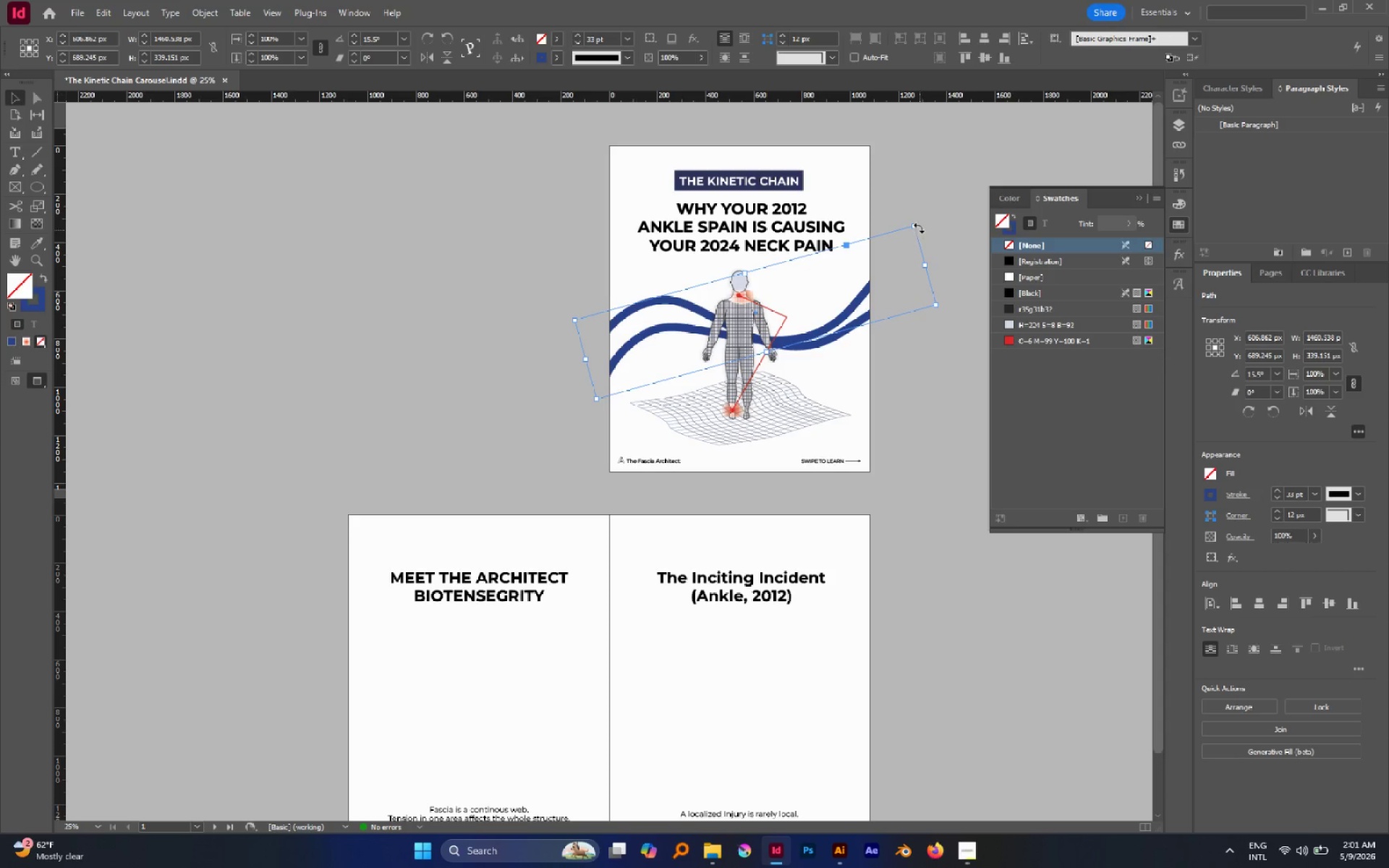 
left_click_drag(start_coordinate=[919, 221], to_coordinate=[929, 231])
 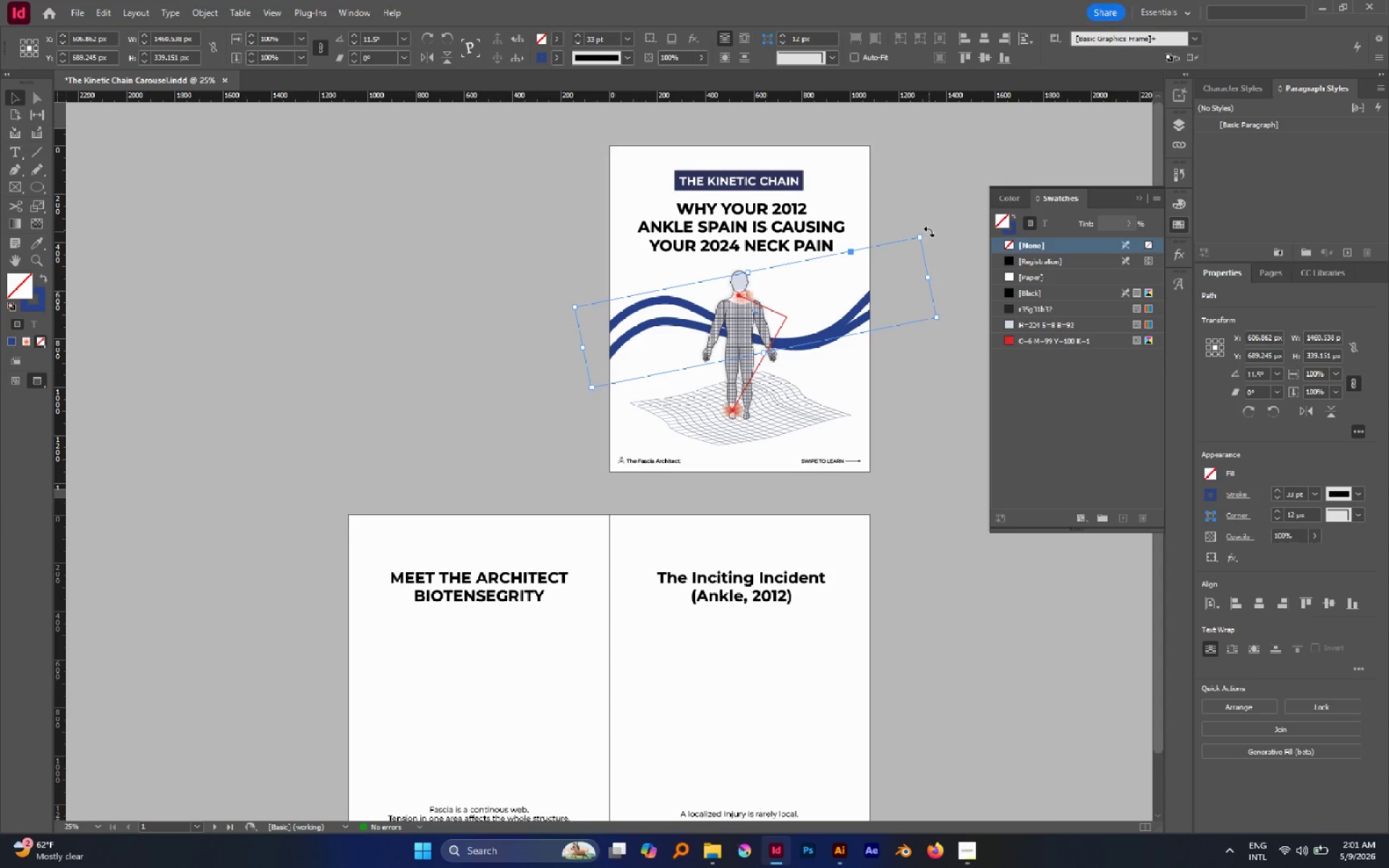 
left_click_drag(start_coordinate=[929, 231], to_coordinate=[903, 189])
 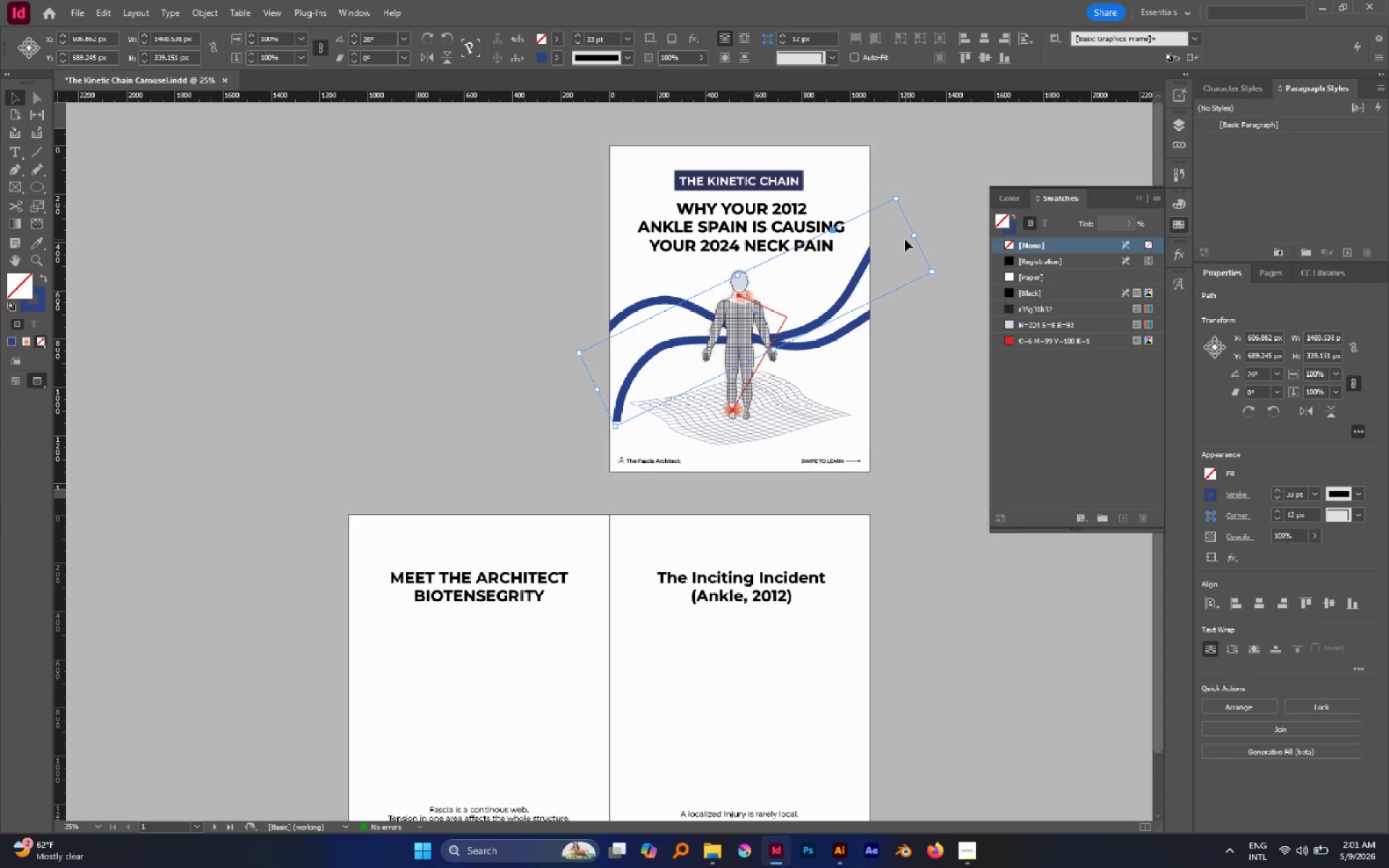 
hold_key(key=AltLeft, duration=1.69)
hold_key(key=ShiftLeft, duration=1.41)
left_click_drag(start_coordinate=[916, 236], to_coordinate=[936, 219])
 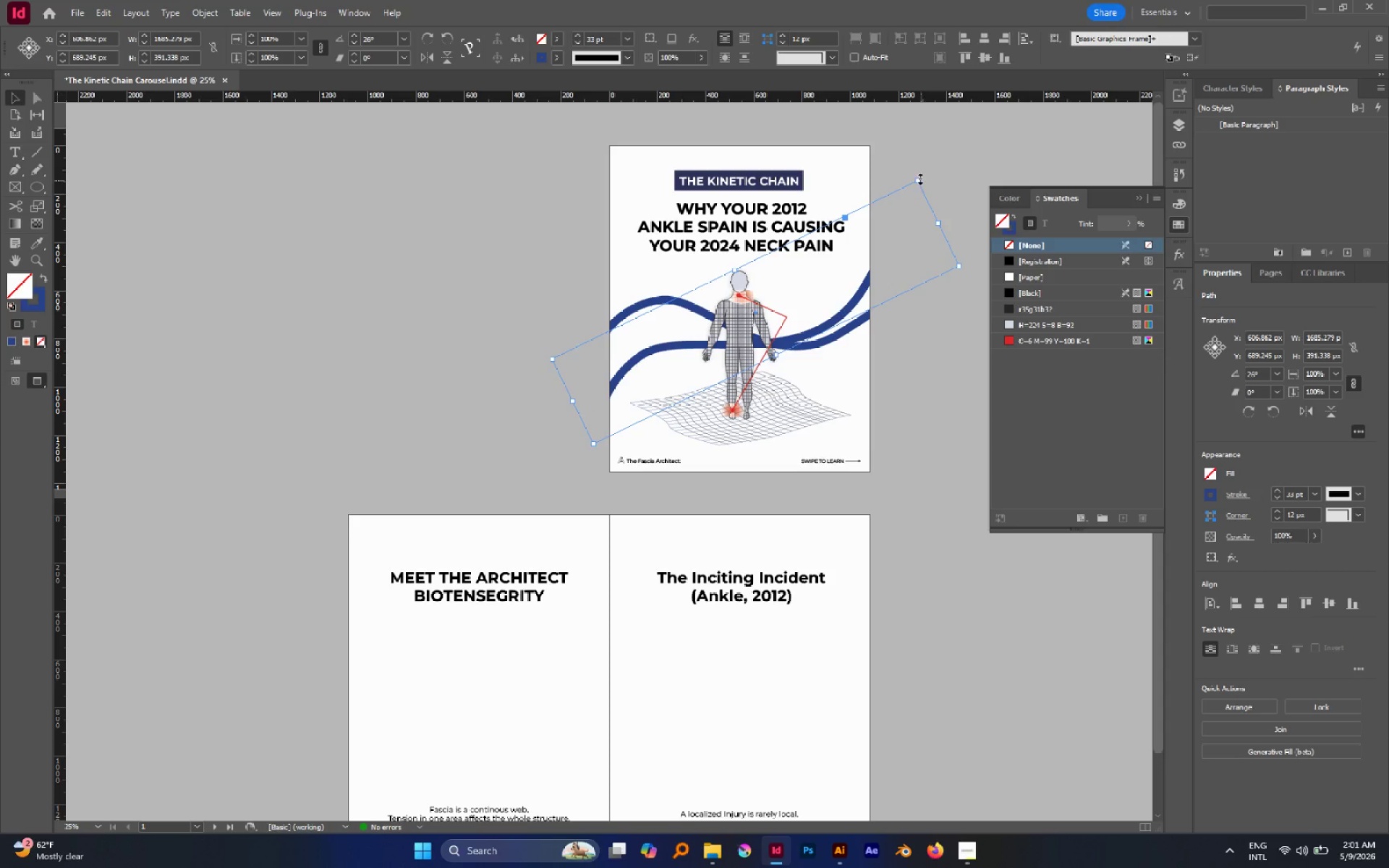 
left_click_drag(start_coordinate=[922, 177], to_coordinate=[908, 158])
 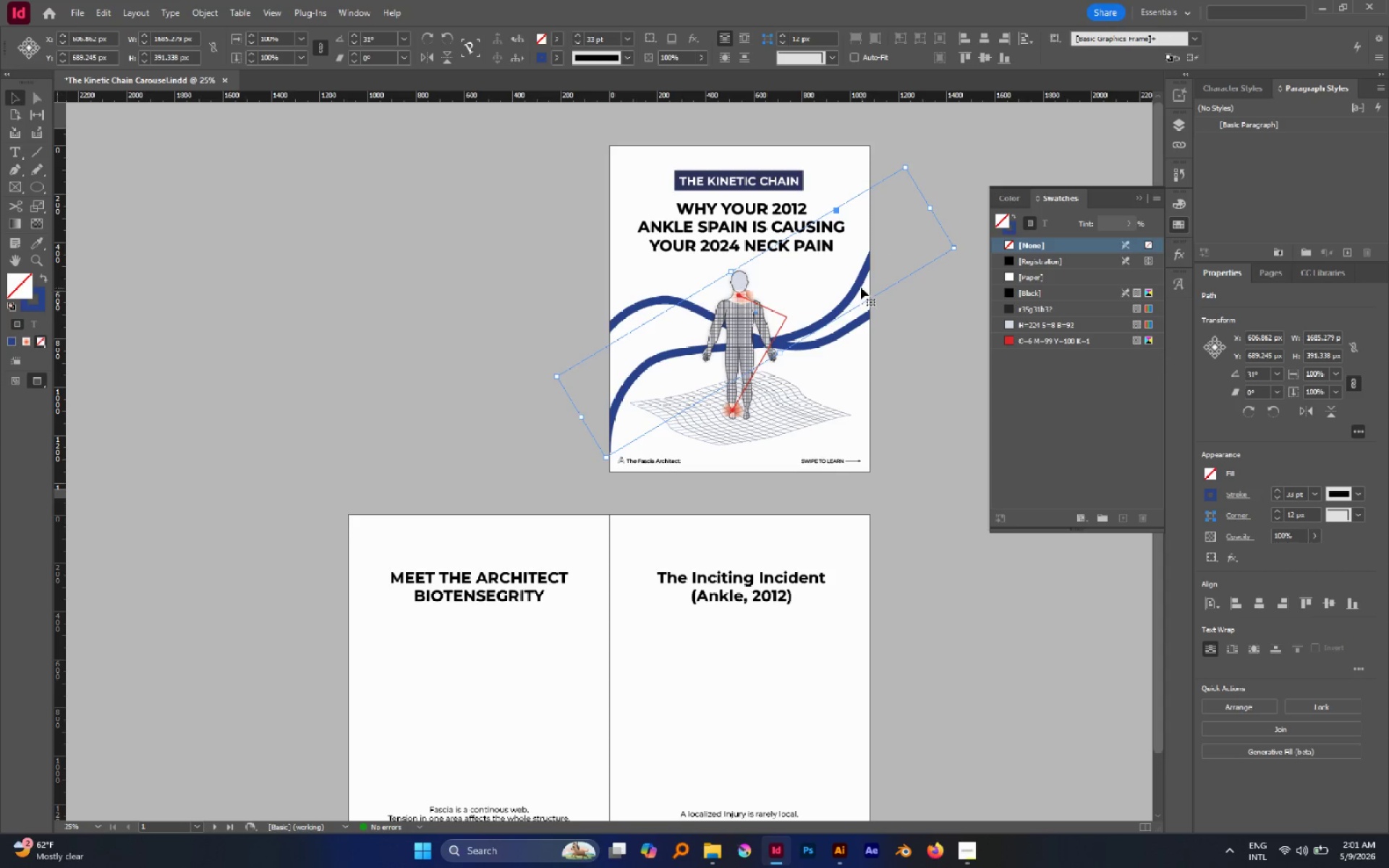 
left_click_drag(start_coordinate=[859, 285], to_coordinate=[866, 260])
 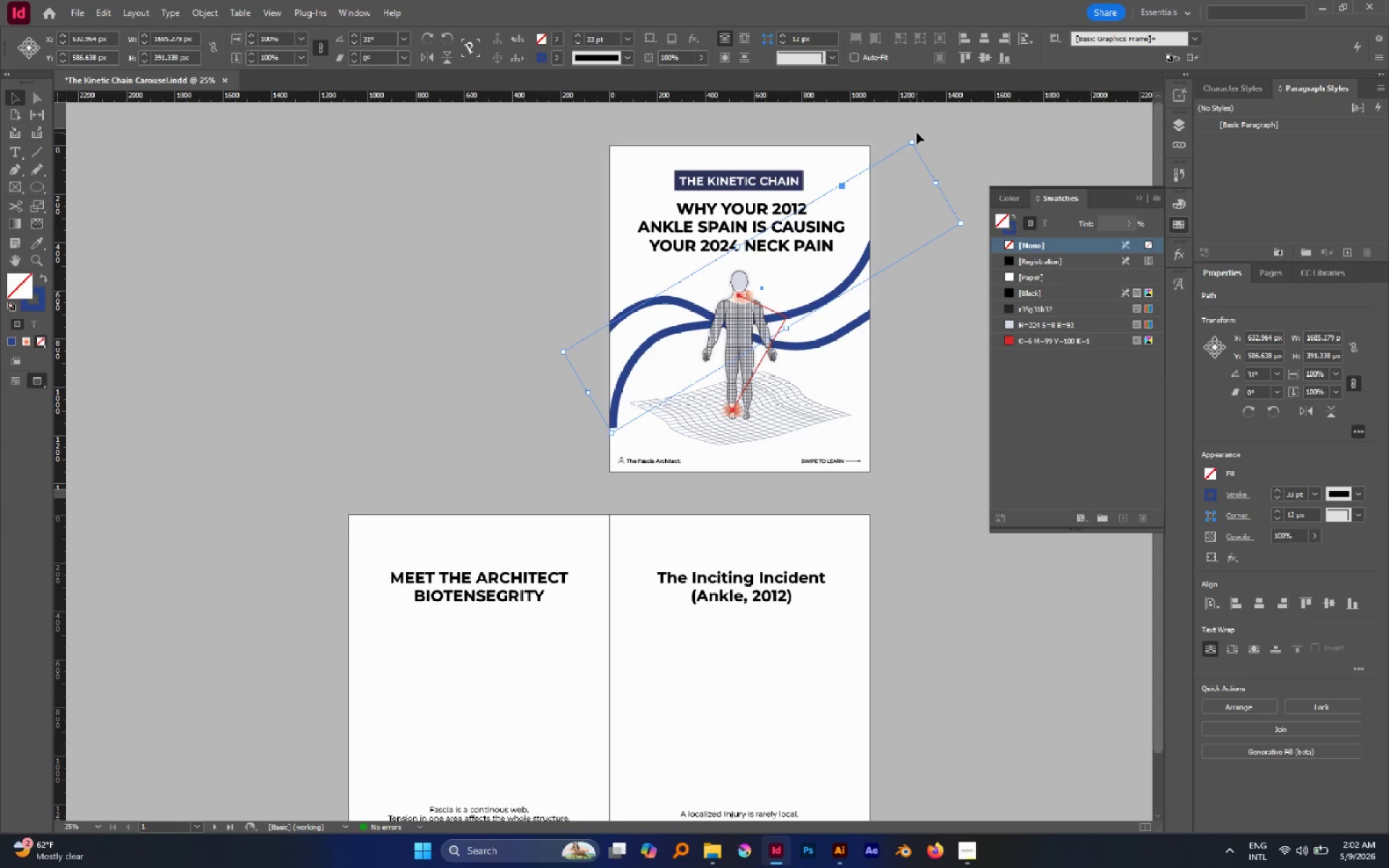 
left_click_drag(start_coordinate=[914, 137], to_coordinate=[931, 147])
 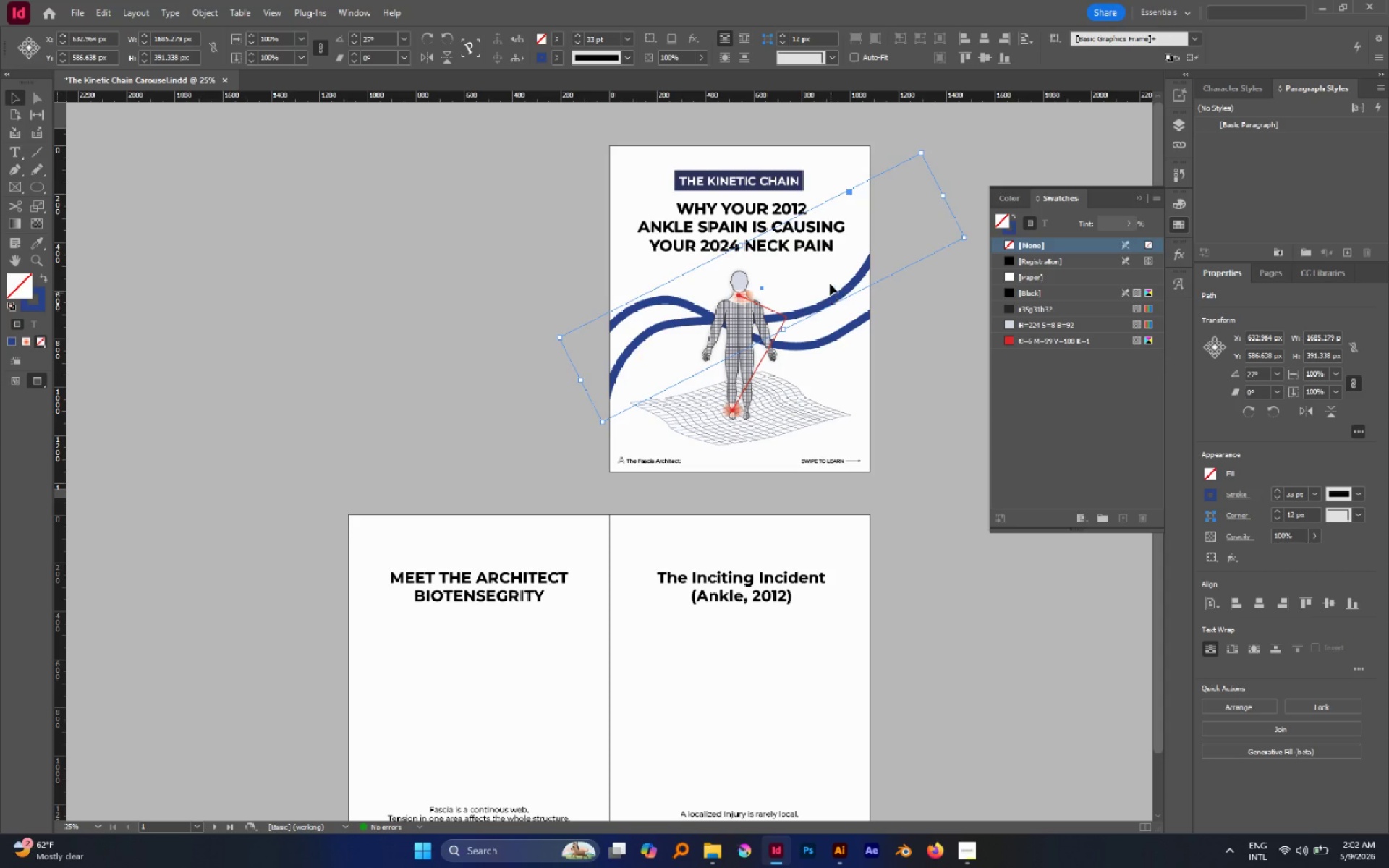 
key(Shift+ArrowDown)
 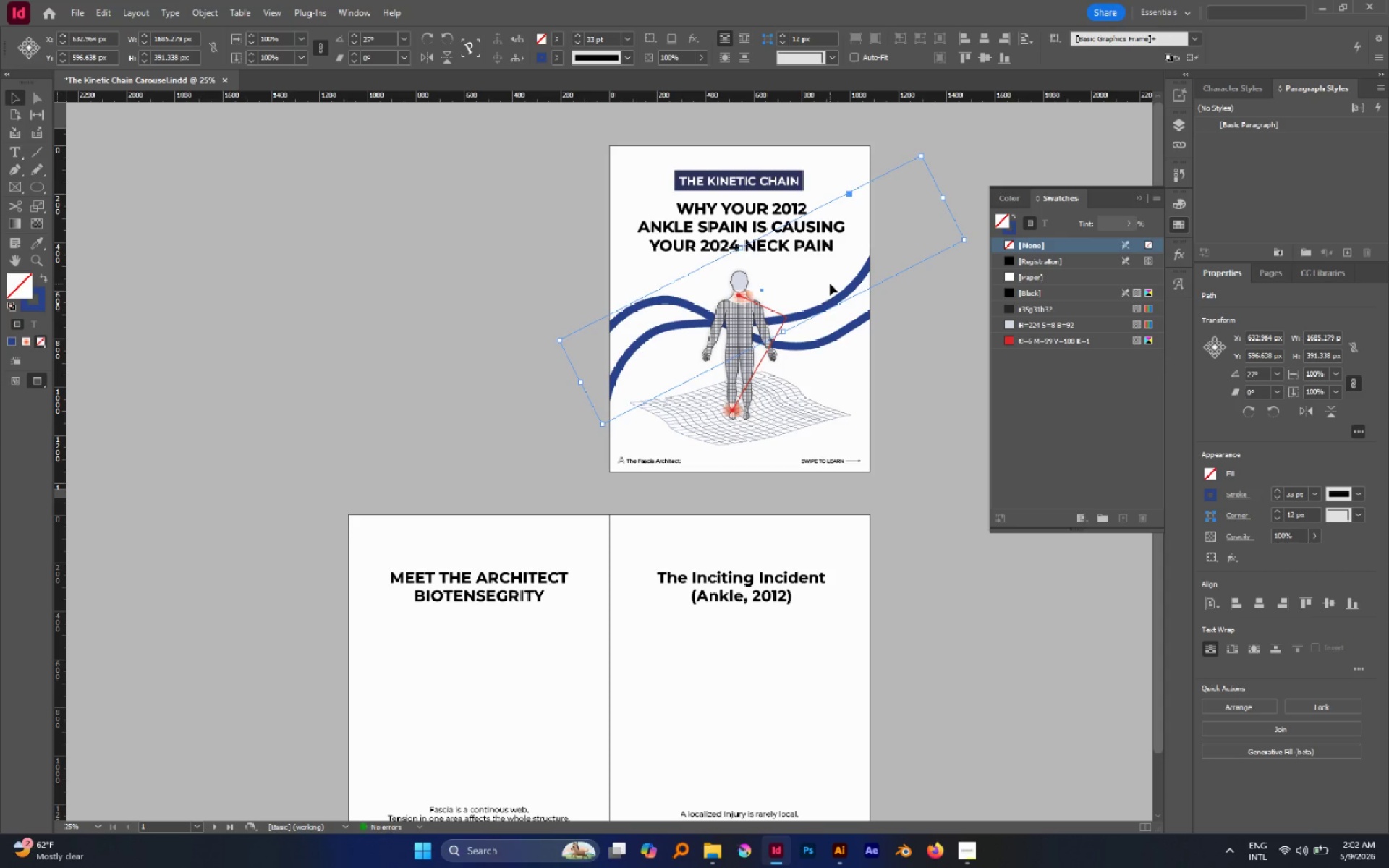 
key(Shift+ArrowDown)
 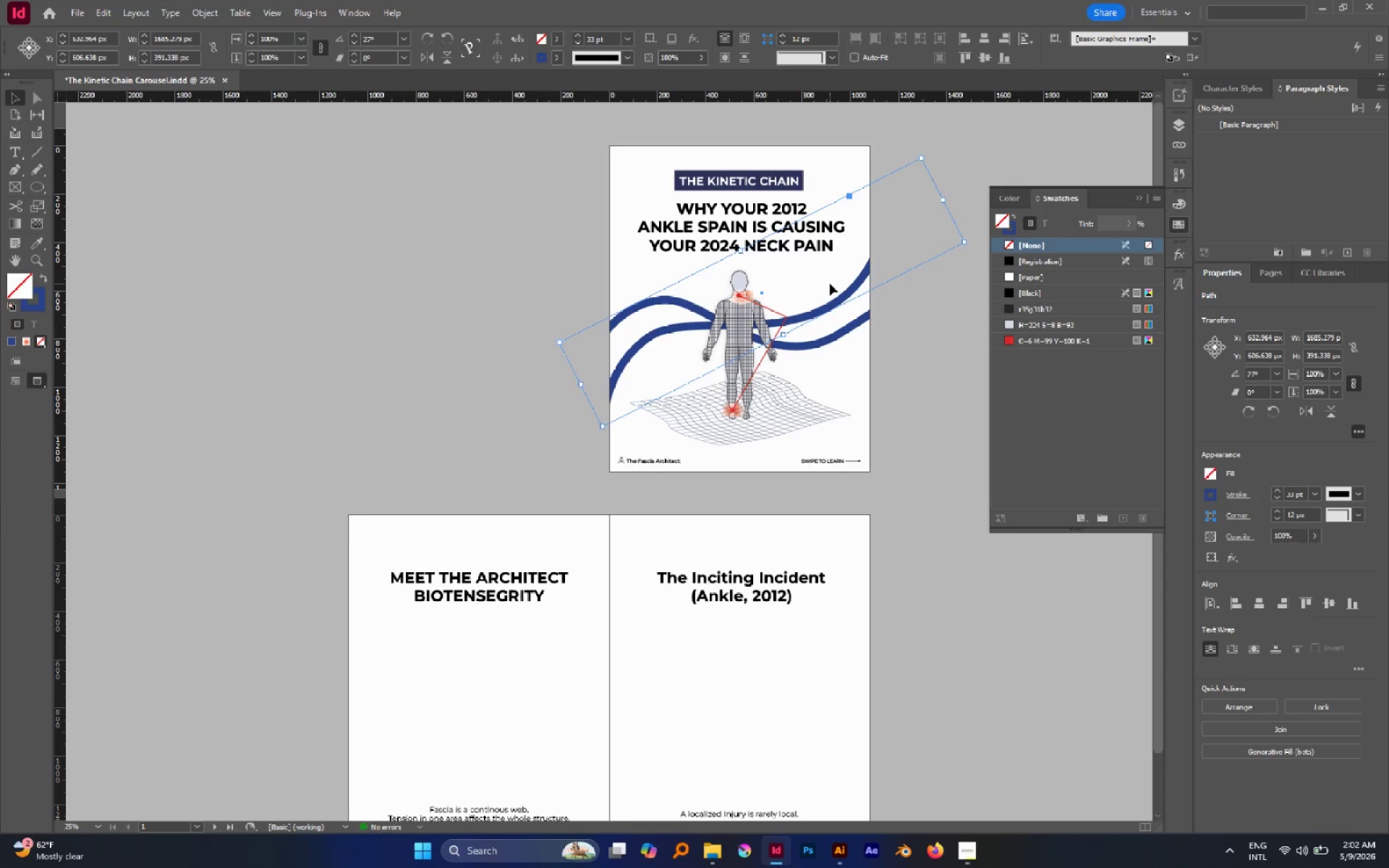 
key(Shift+ArrowDown)
 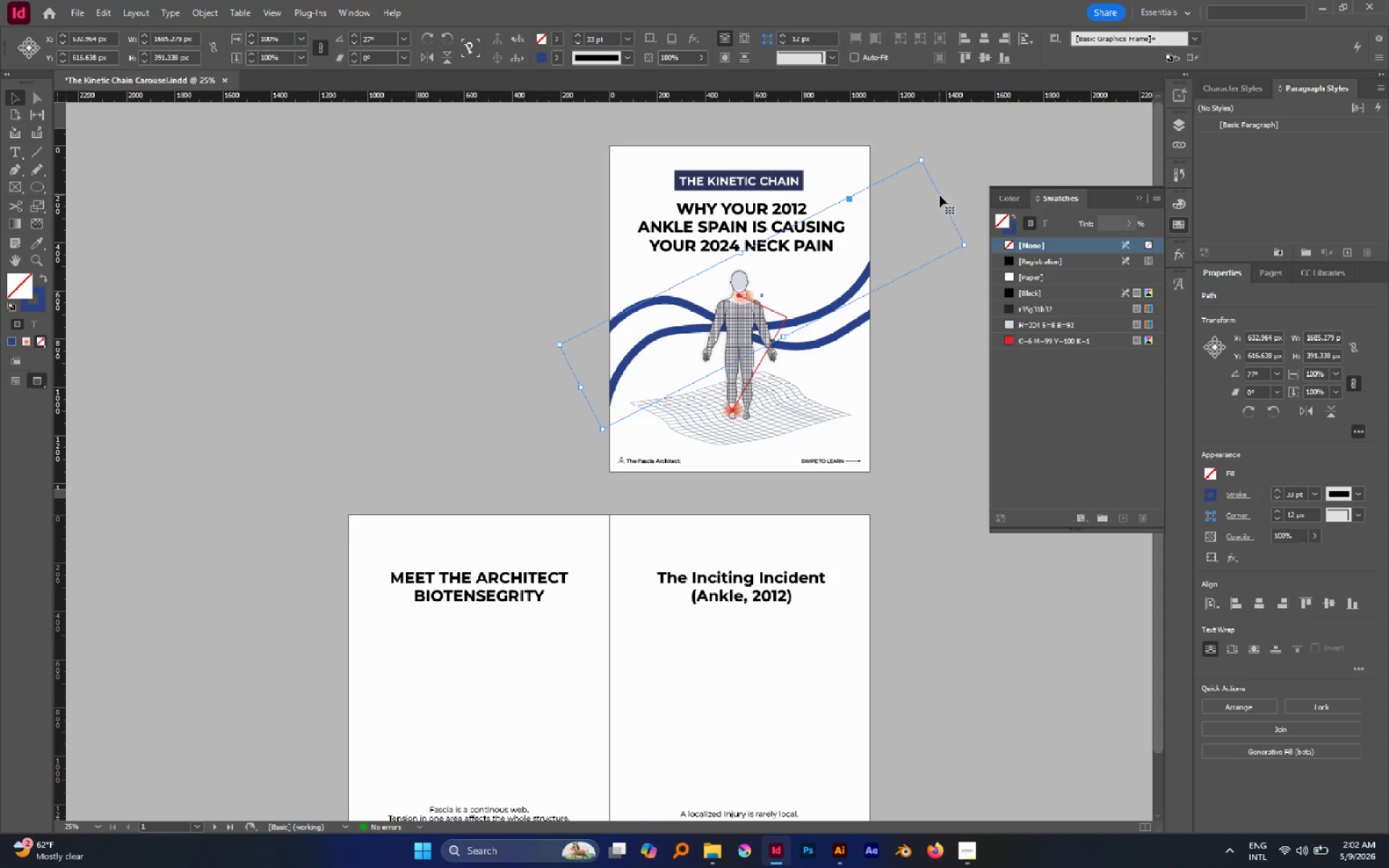 
left_click([945, 199])
 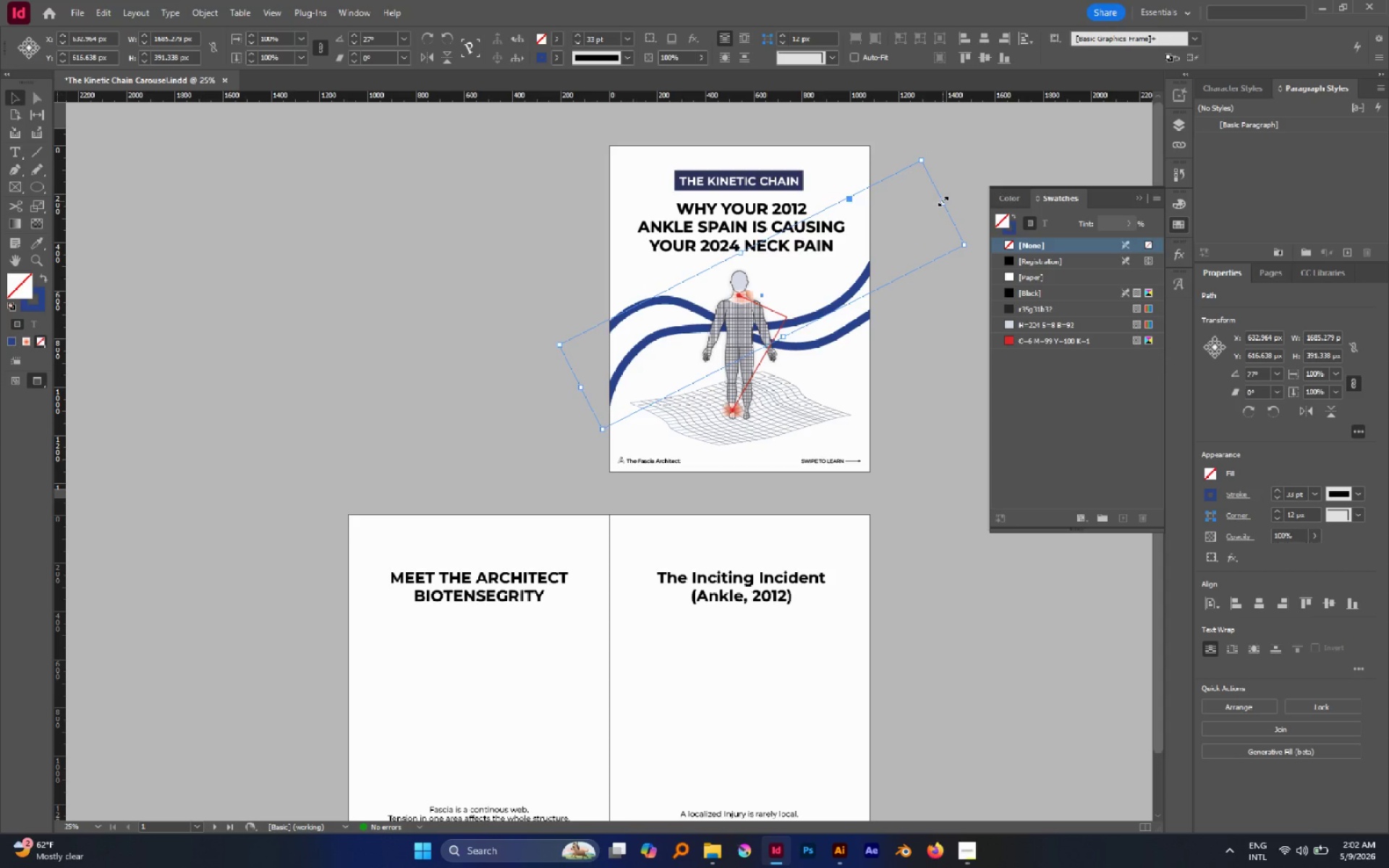 
left_click_drag(start_coordinate=[943, 201], to_coordinate=[956, 190])
 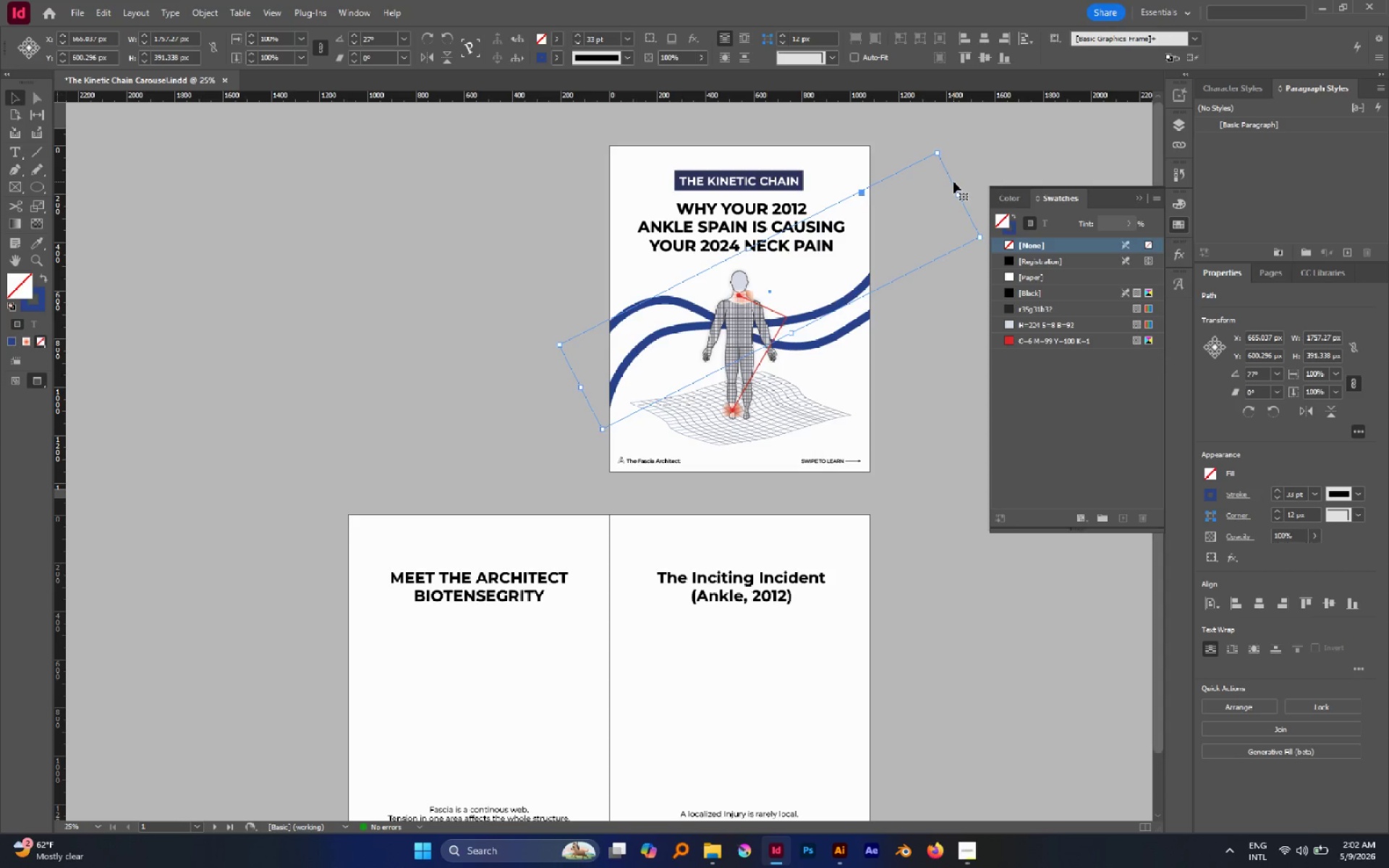 
key(Control+Z)
 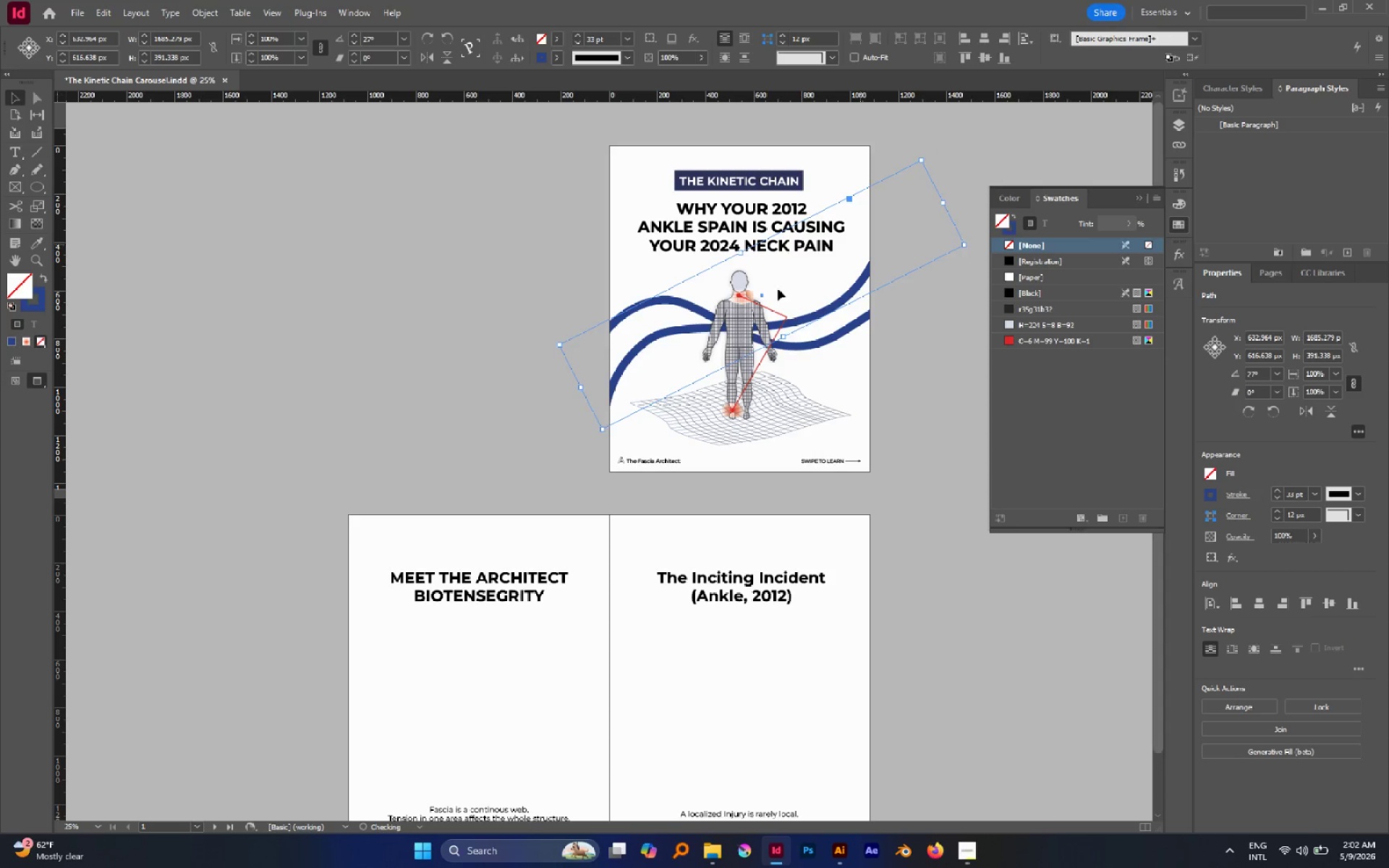 
key(A)
 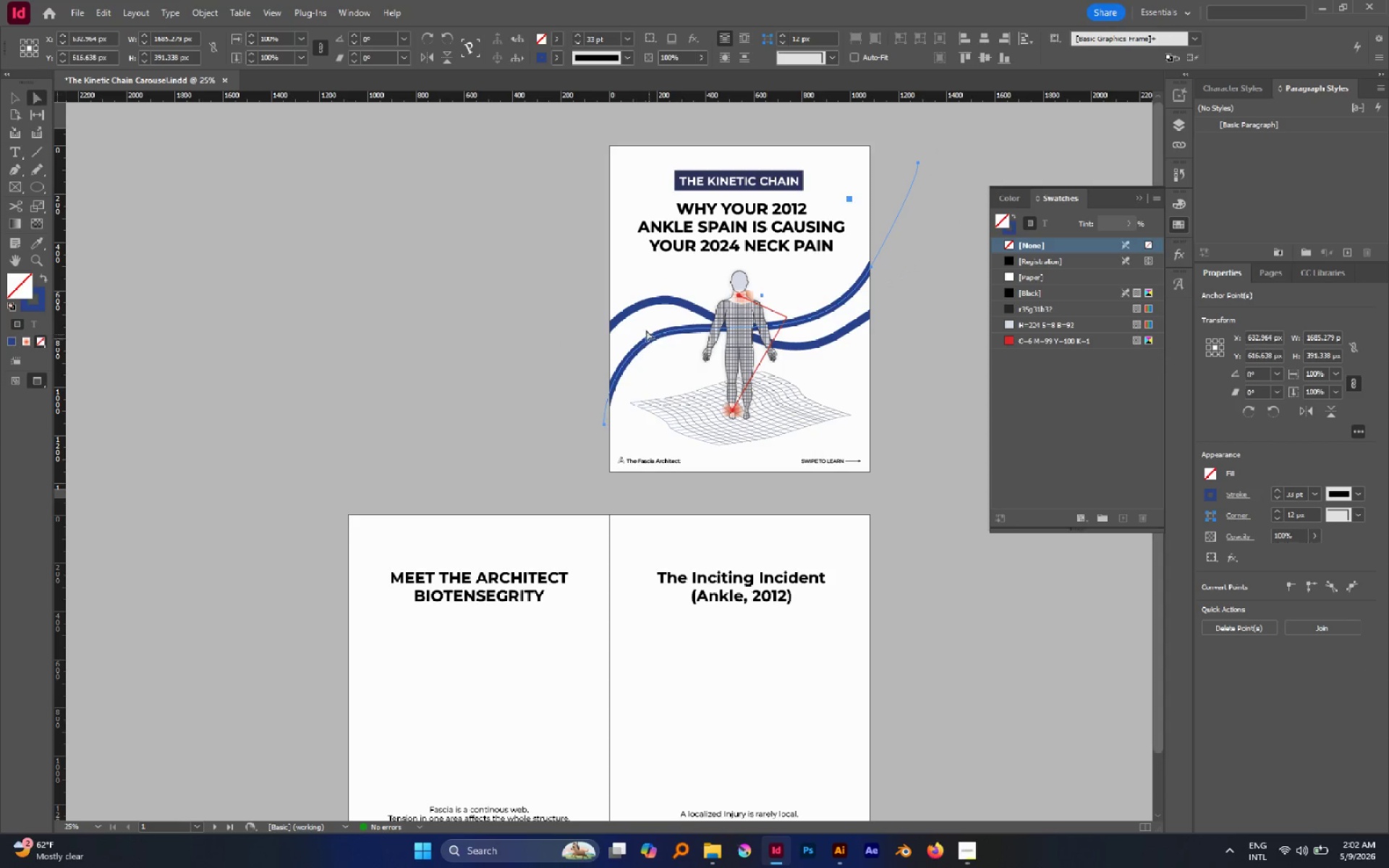 
double_click([645, 328])
 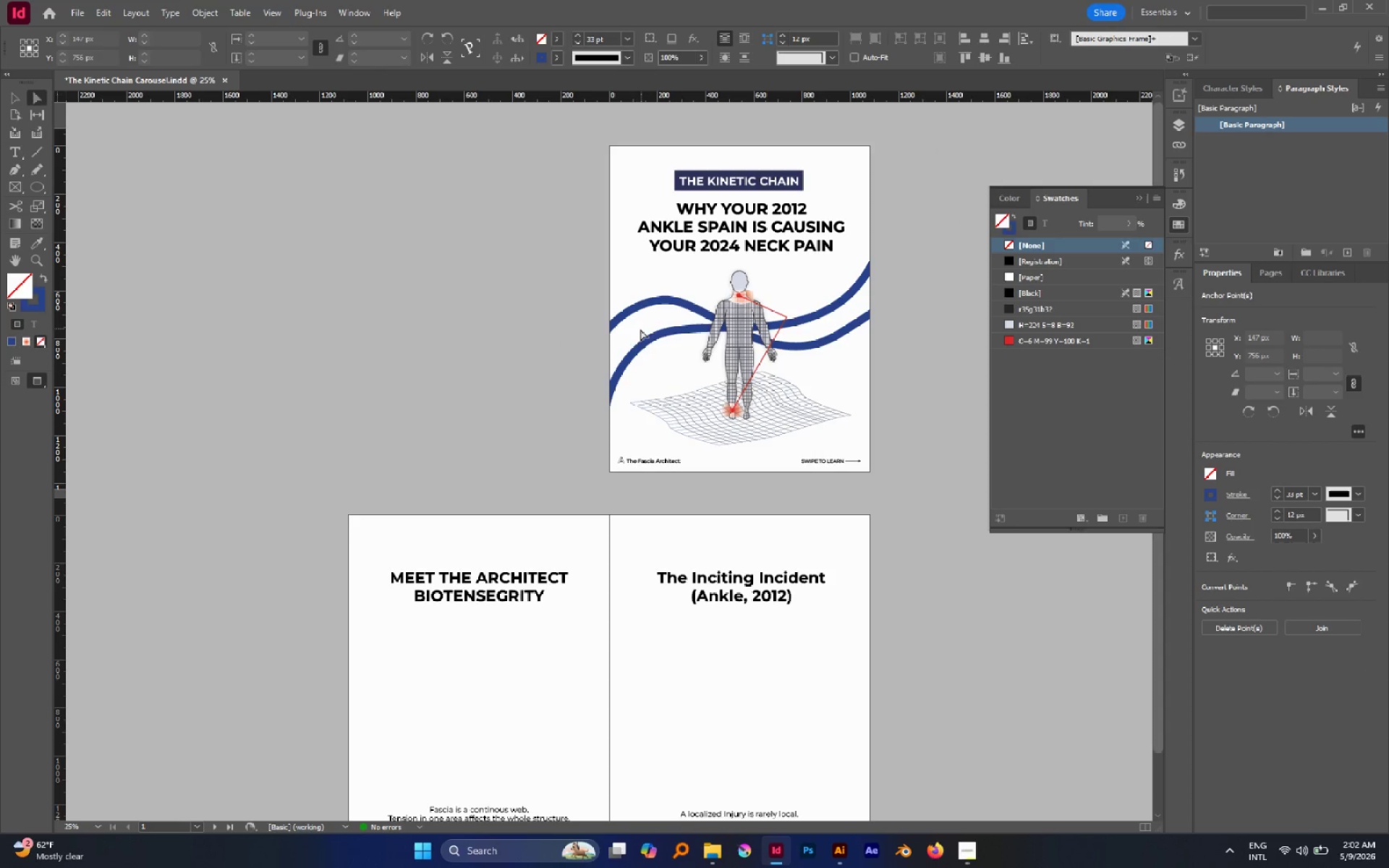 
left_click_drag(start_coordinate=[640, 330], to_coordinate=[664, 356])
 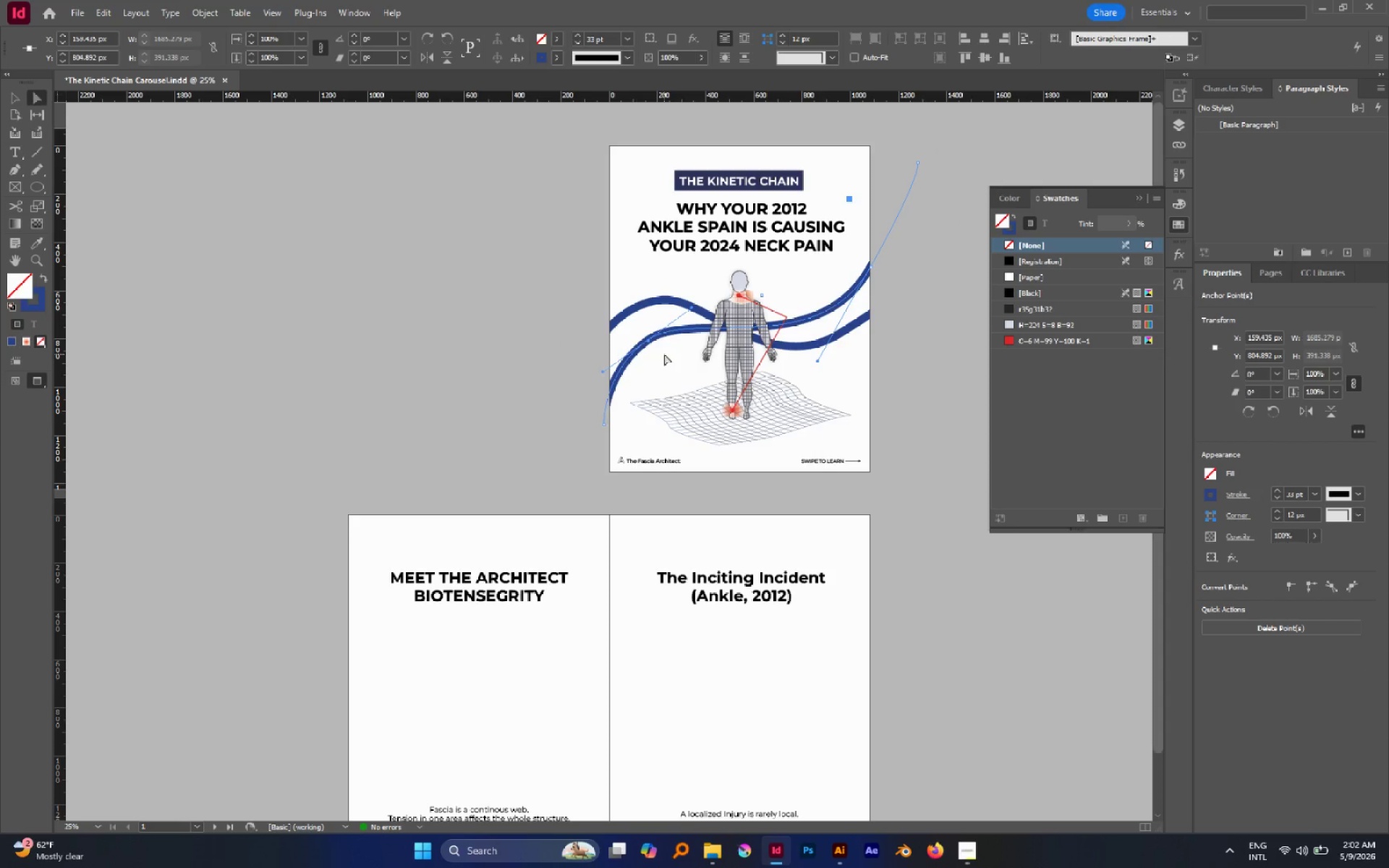 
left_click([664, 354])
 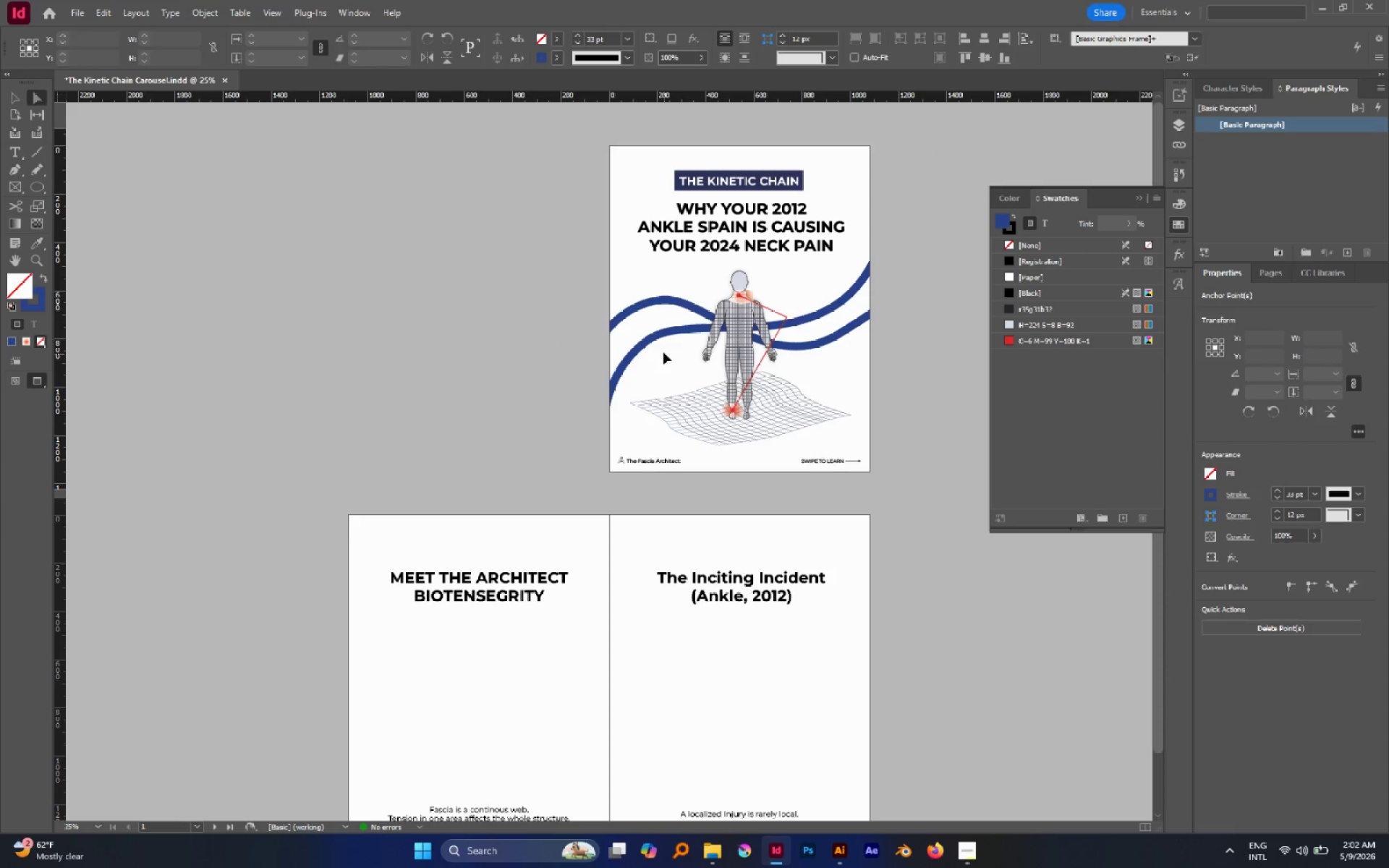 
key(V)
 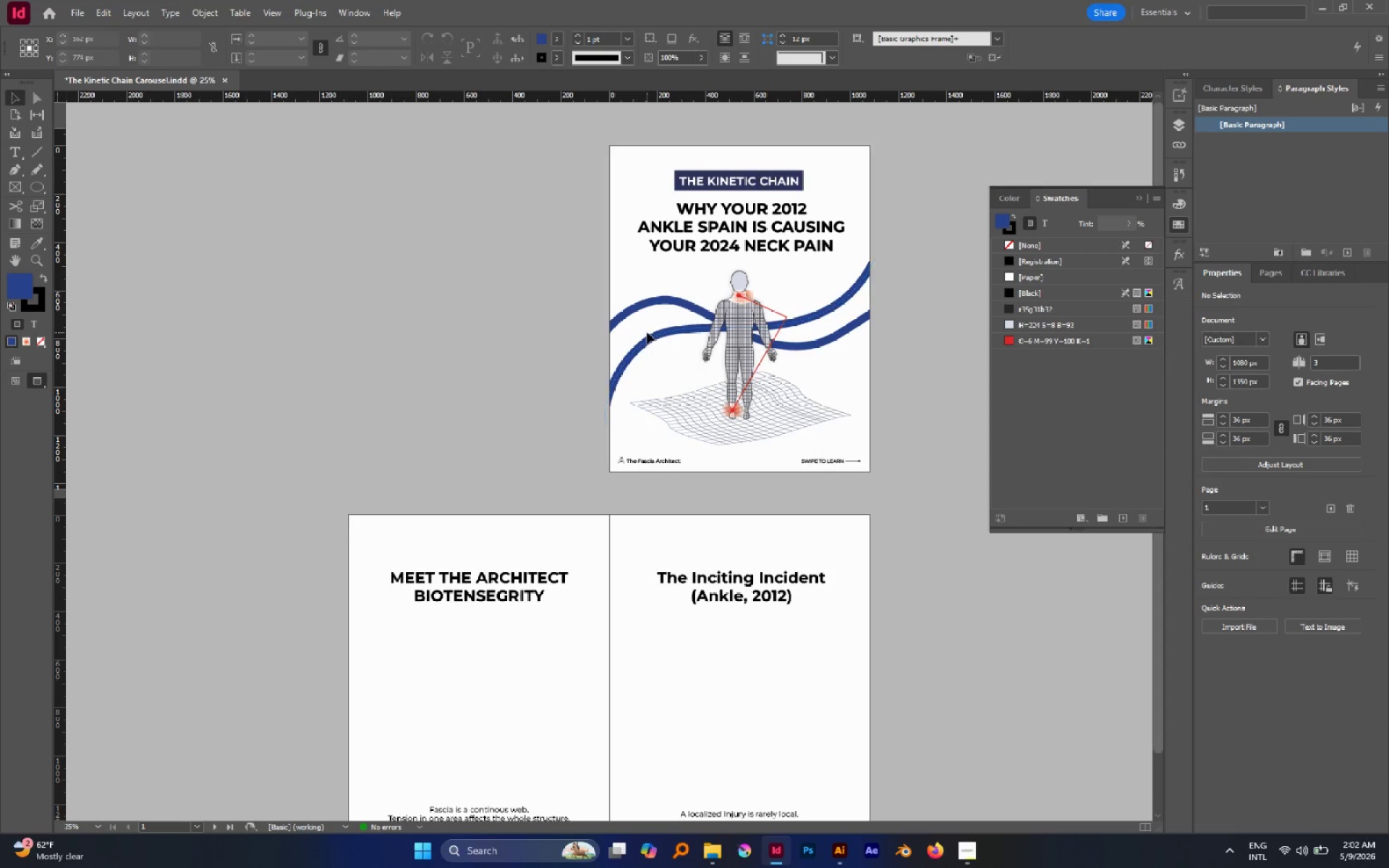 
left_click_drag(start_coordinate=[647, 332], to_coordinate=[657, 349])
 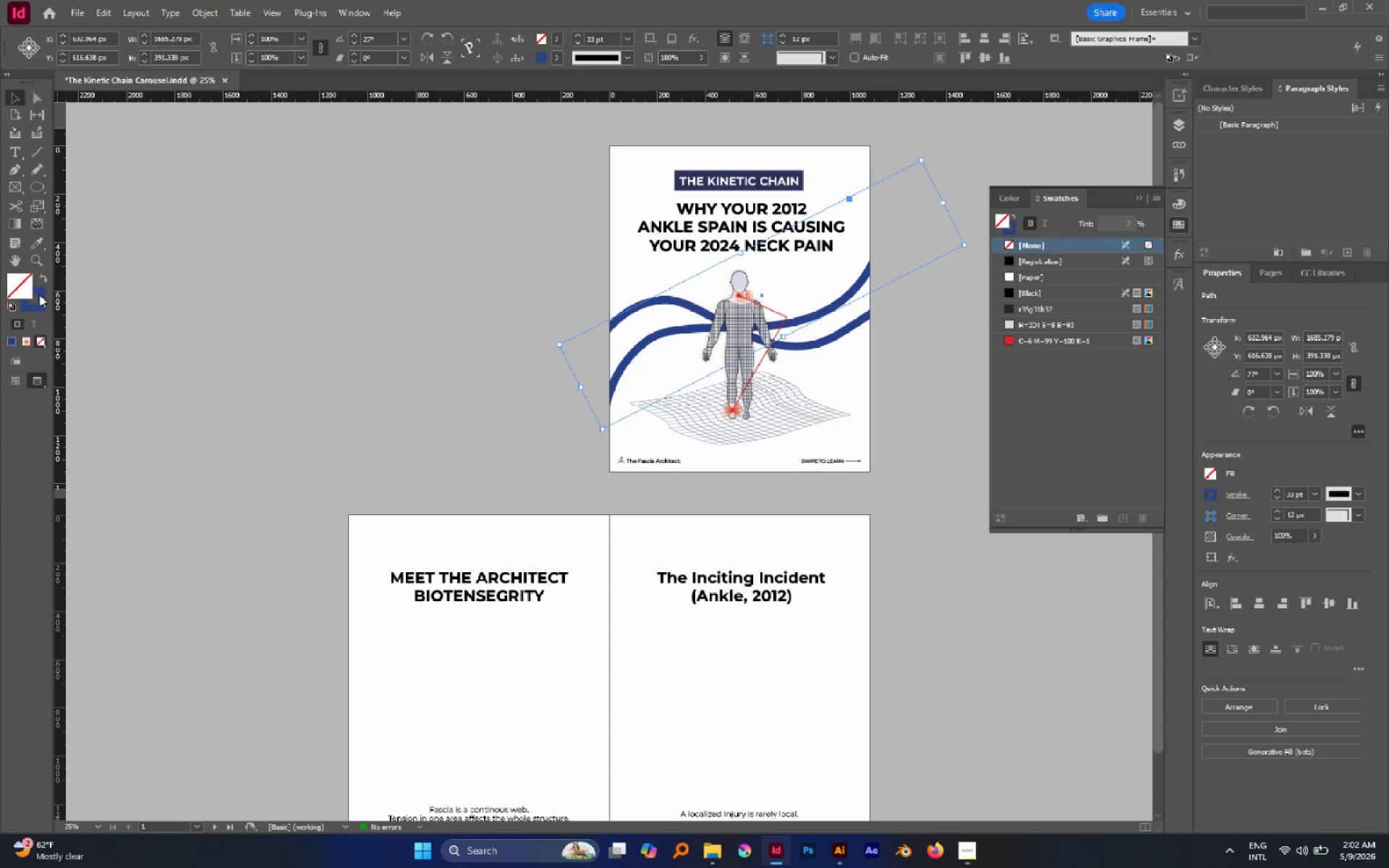 
double_click([39, 294])
 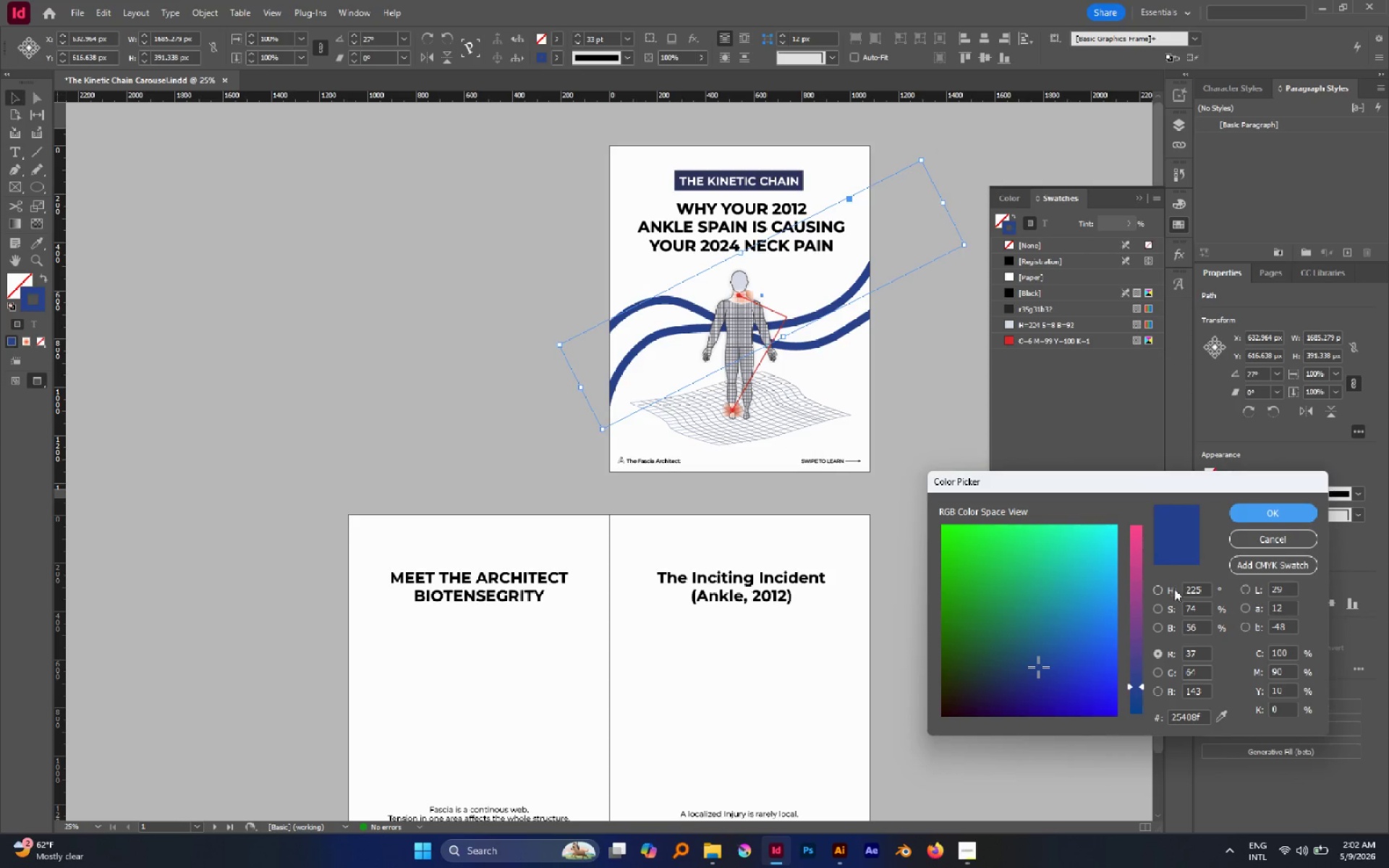 
left_click([1156, 590])
 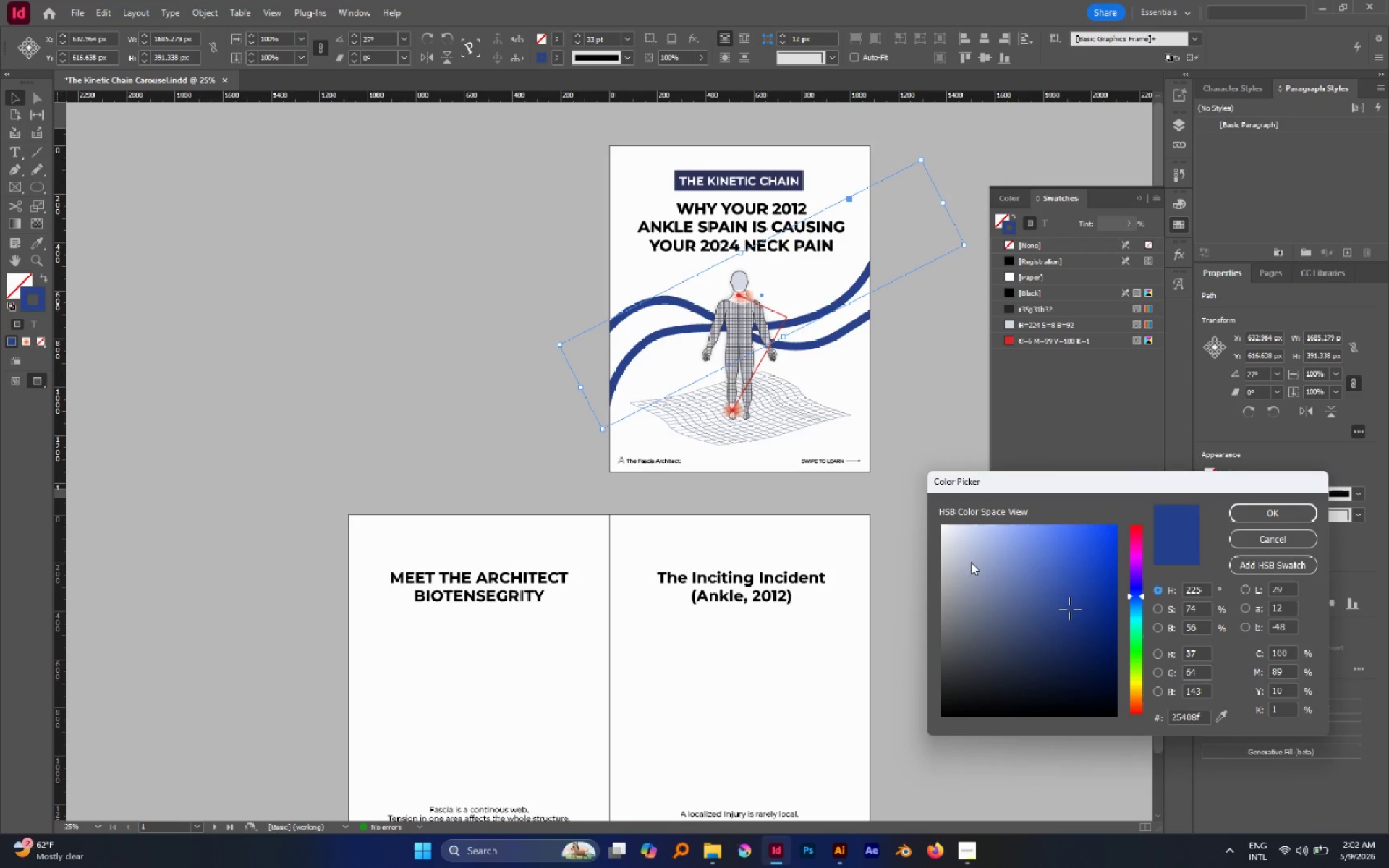 
left_click_drag(start_coordinate=[967, 561], to_coordinate=[976, 550])
 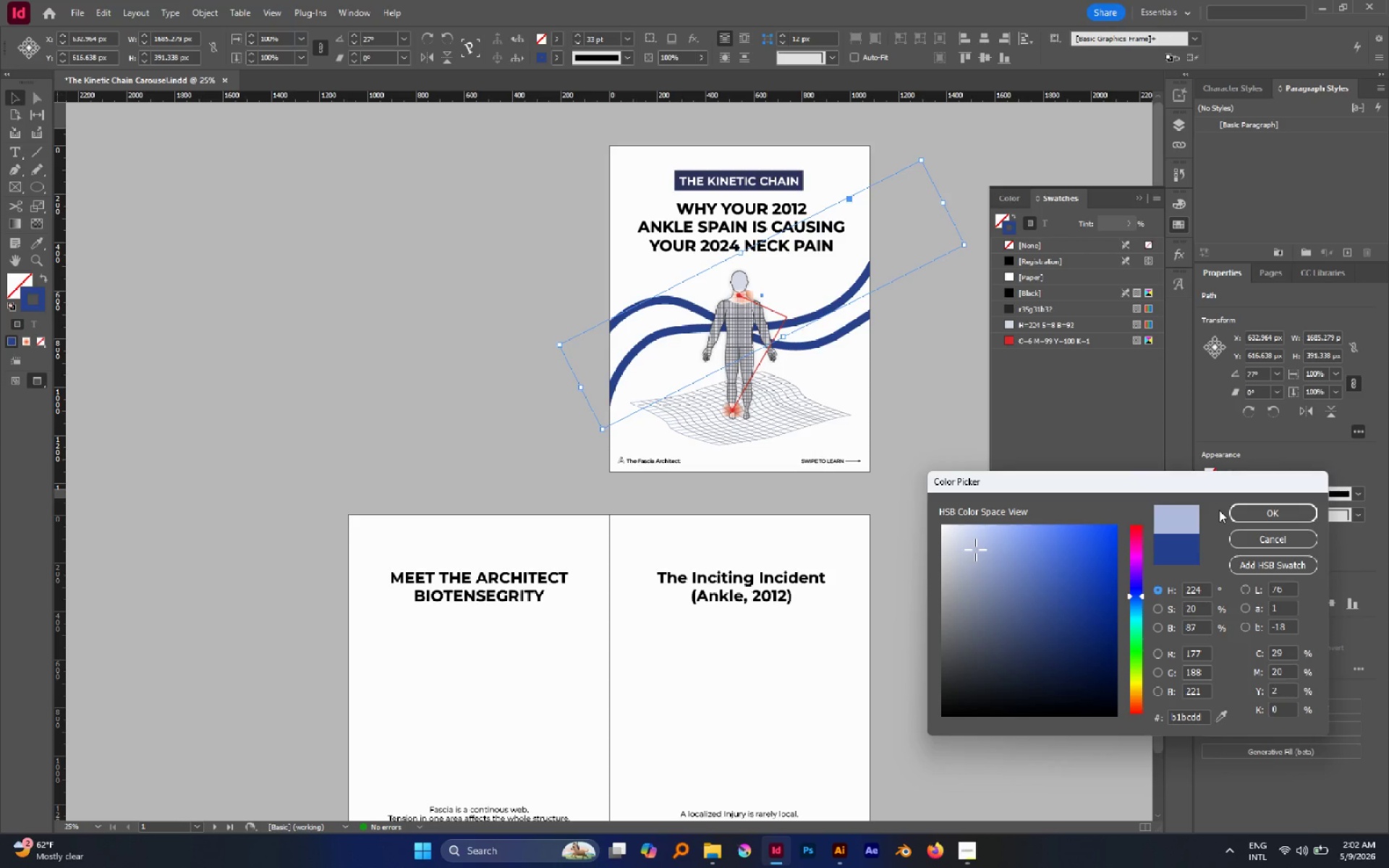 
left_click([1219, 510])
 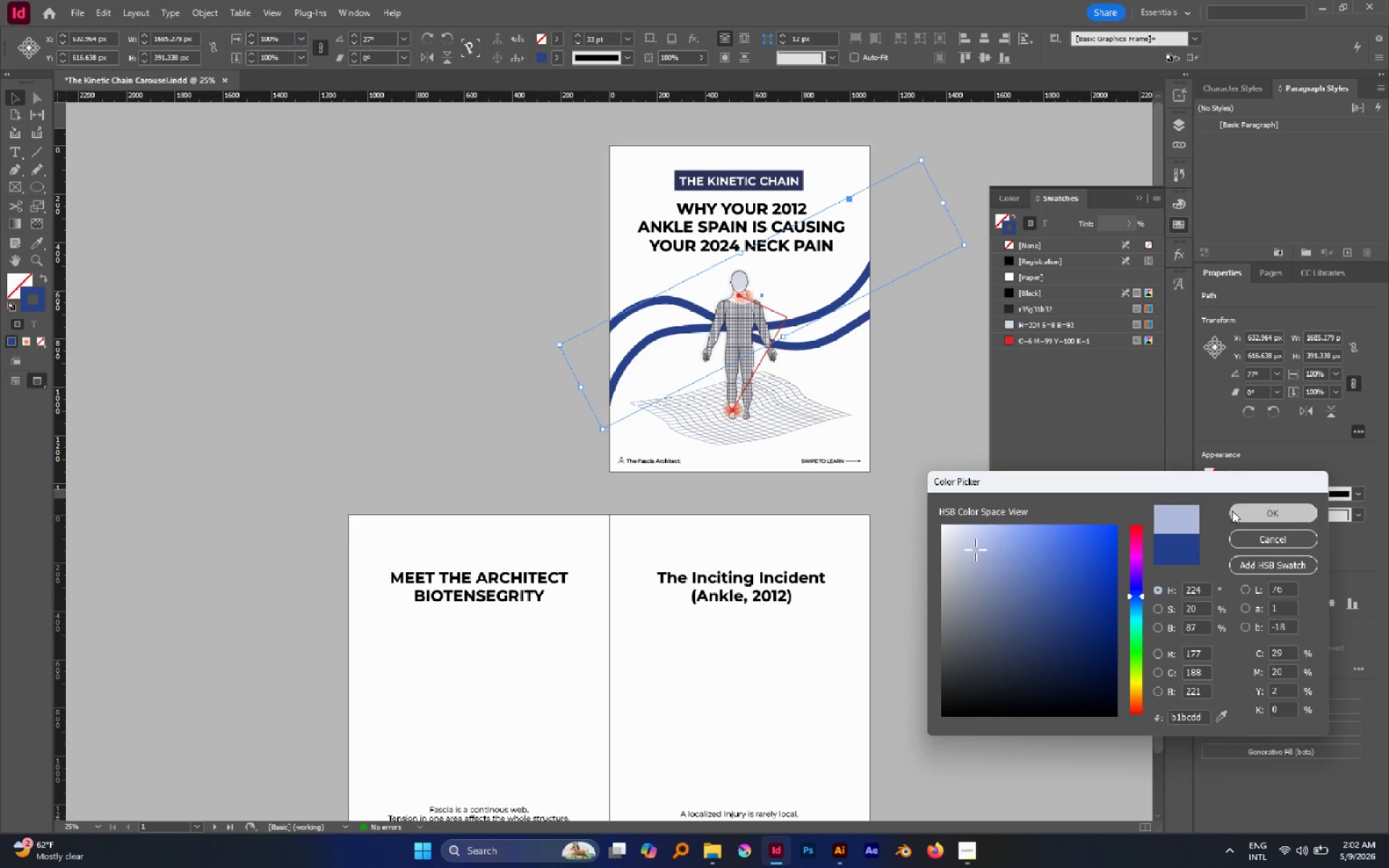 
left_click([1232, 511])
 